 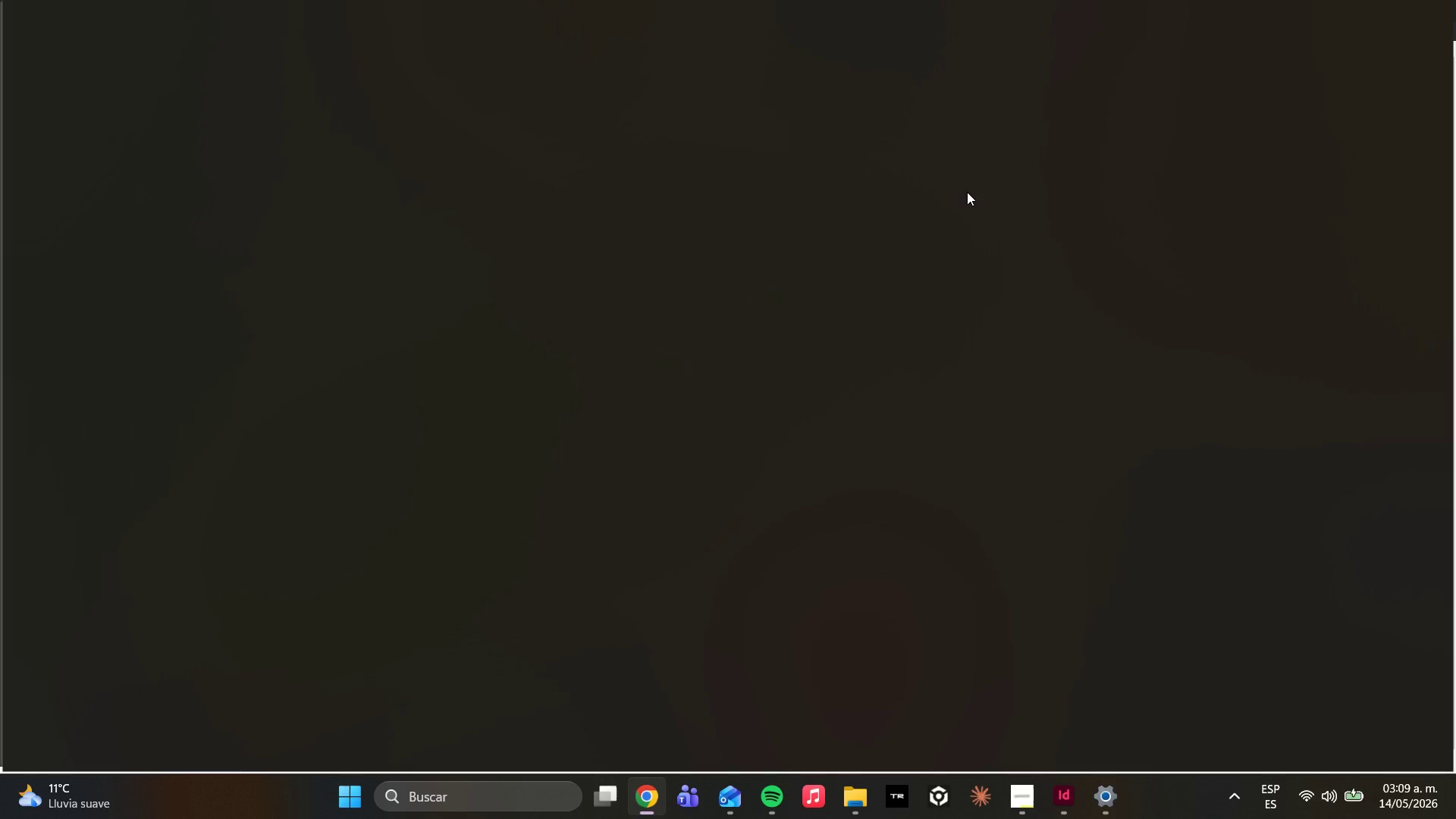 
type(pex)
 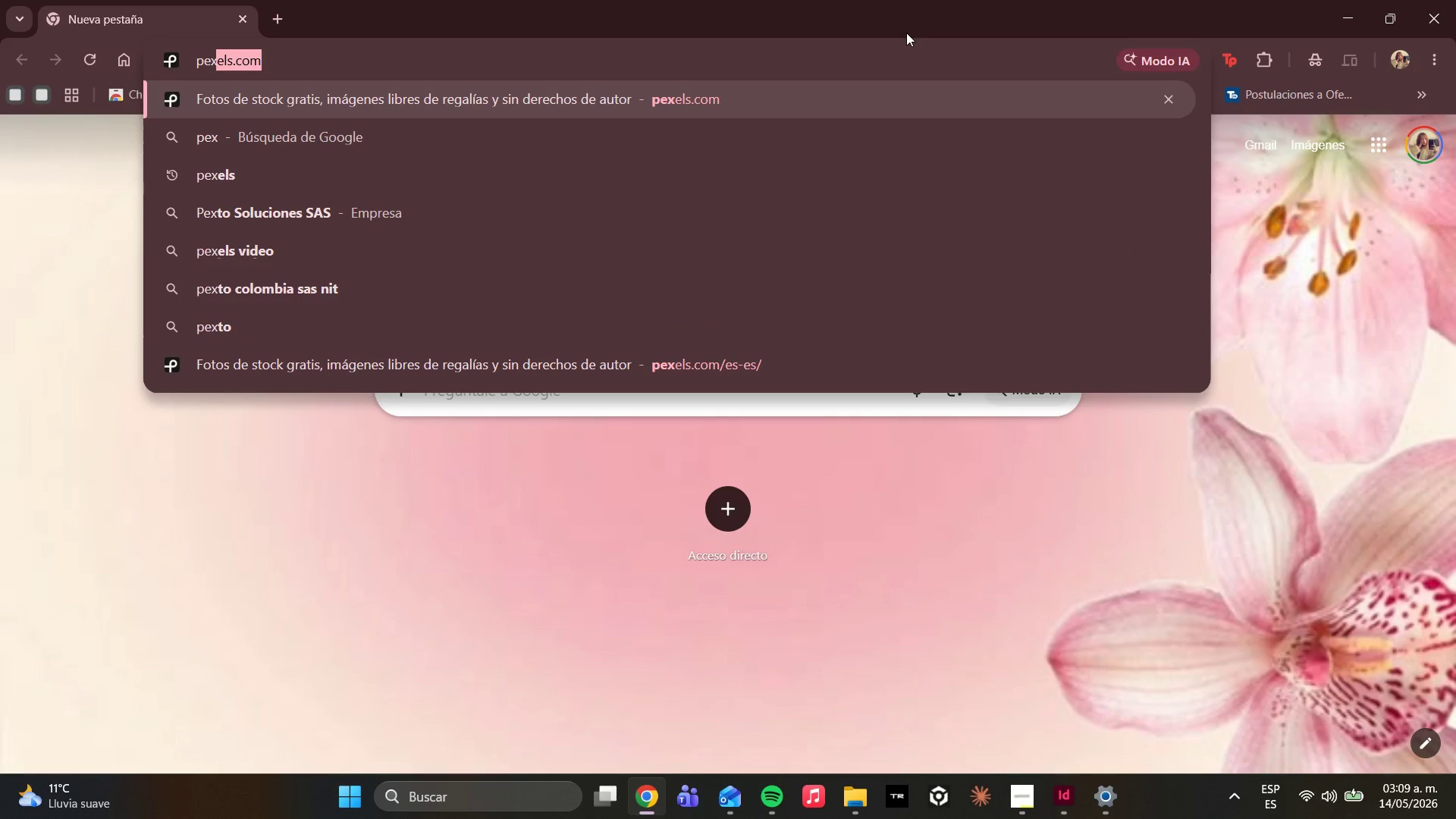 
key(Enter)
 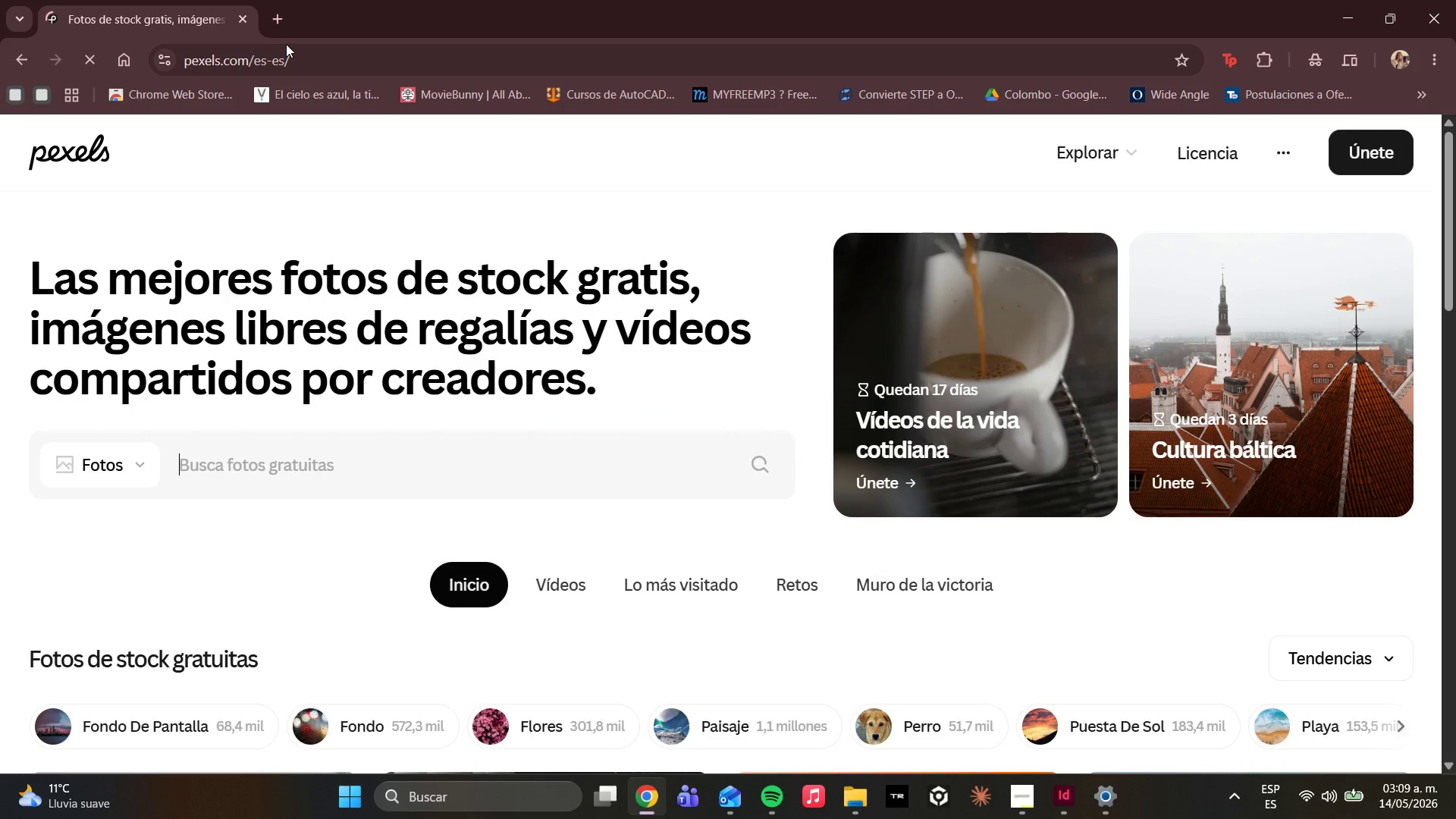 
left_click([270, 24])
 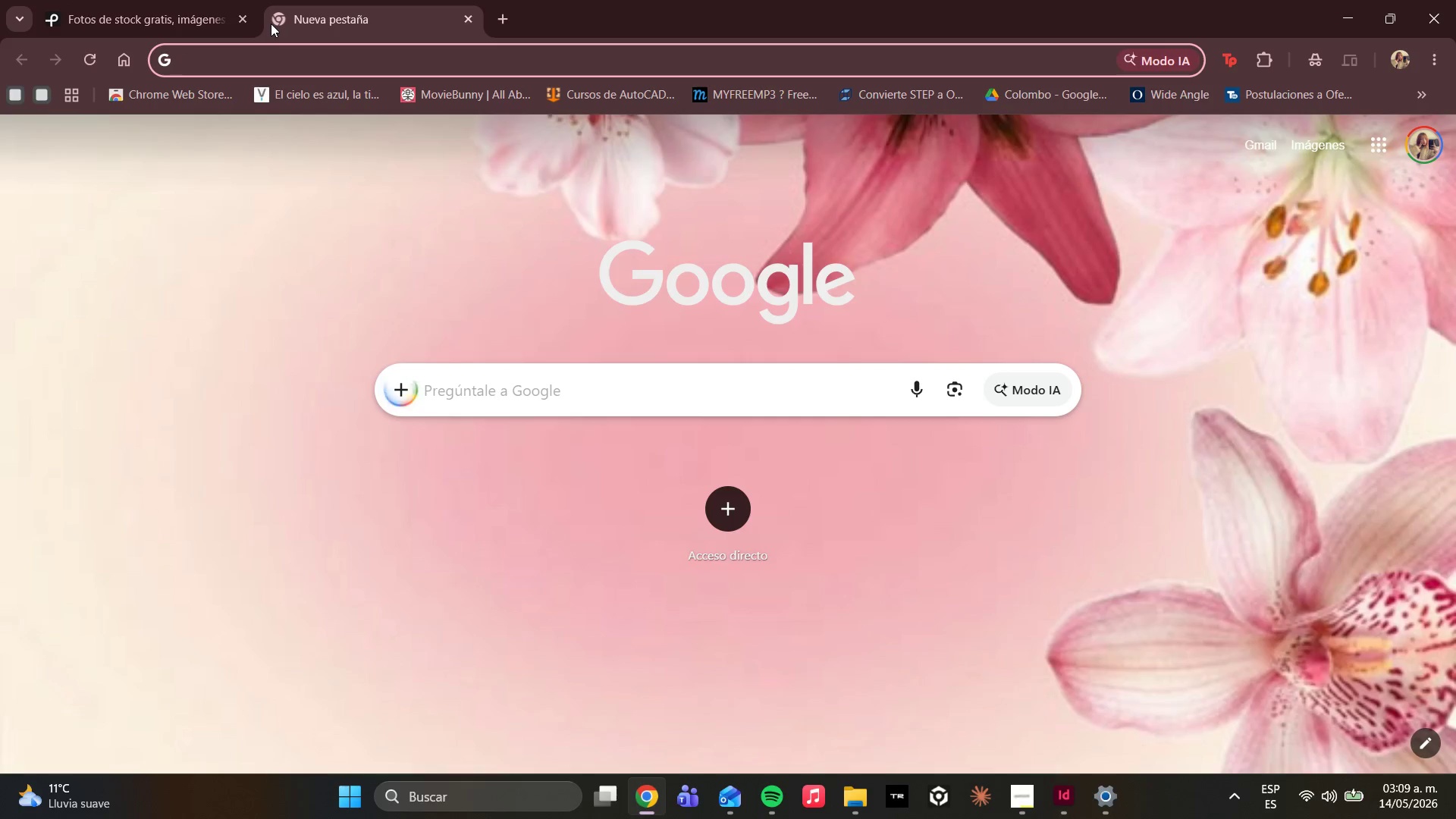 
type(un)
 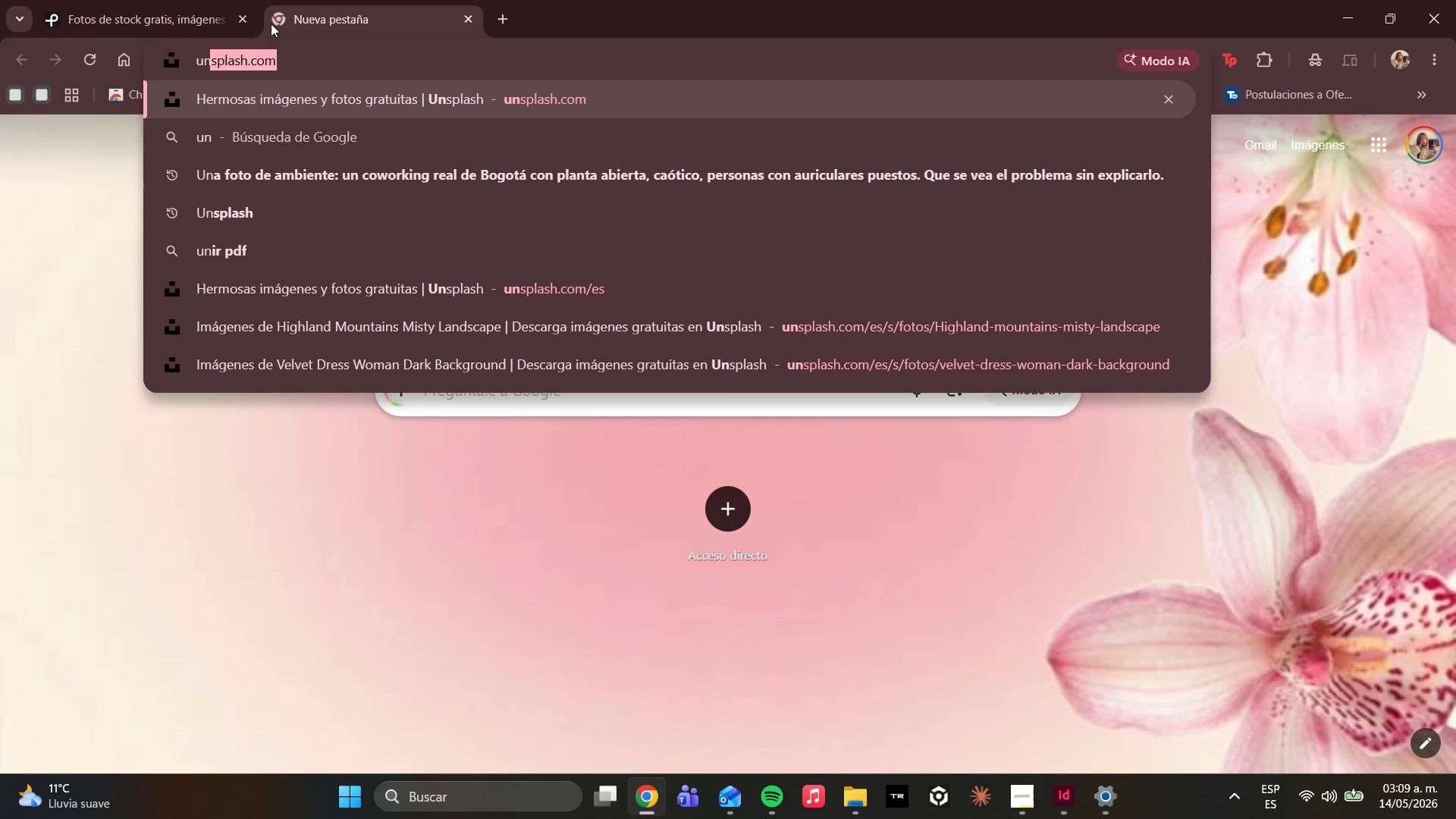 
key(Enter)
 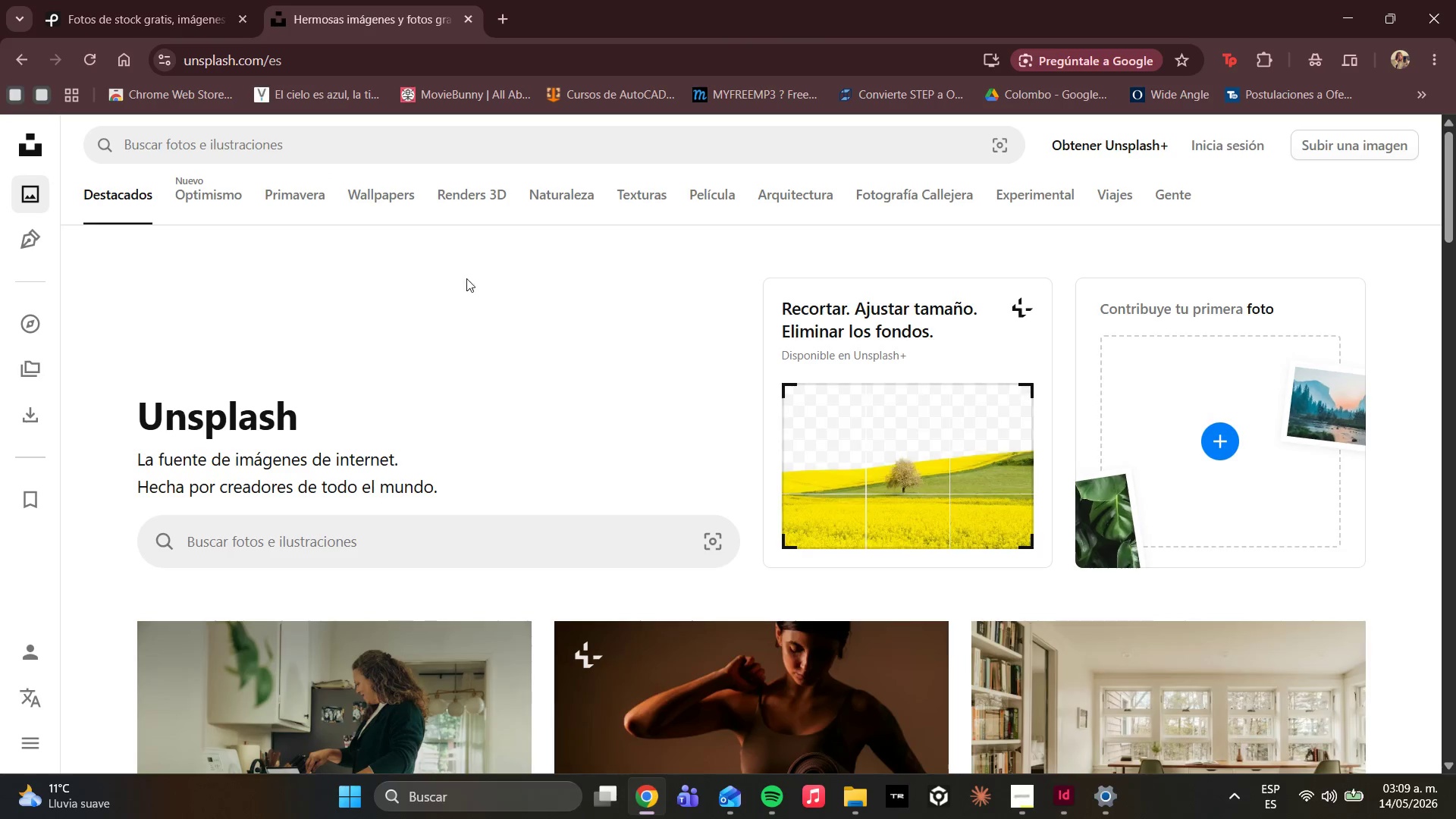 
left_click([379, 142])
 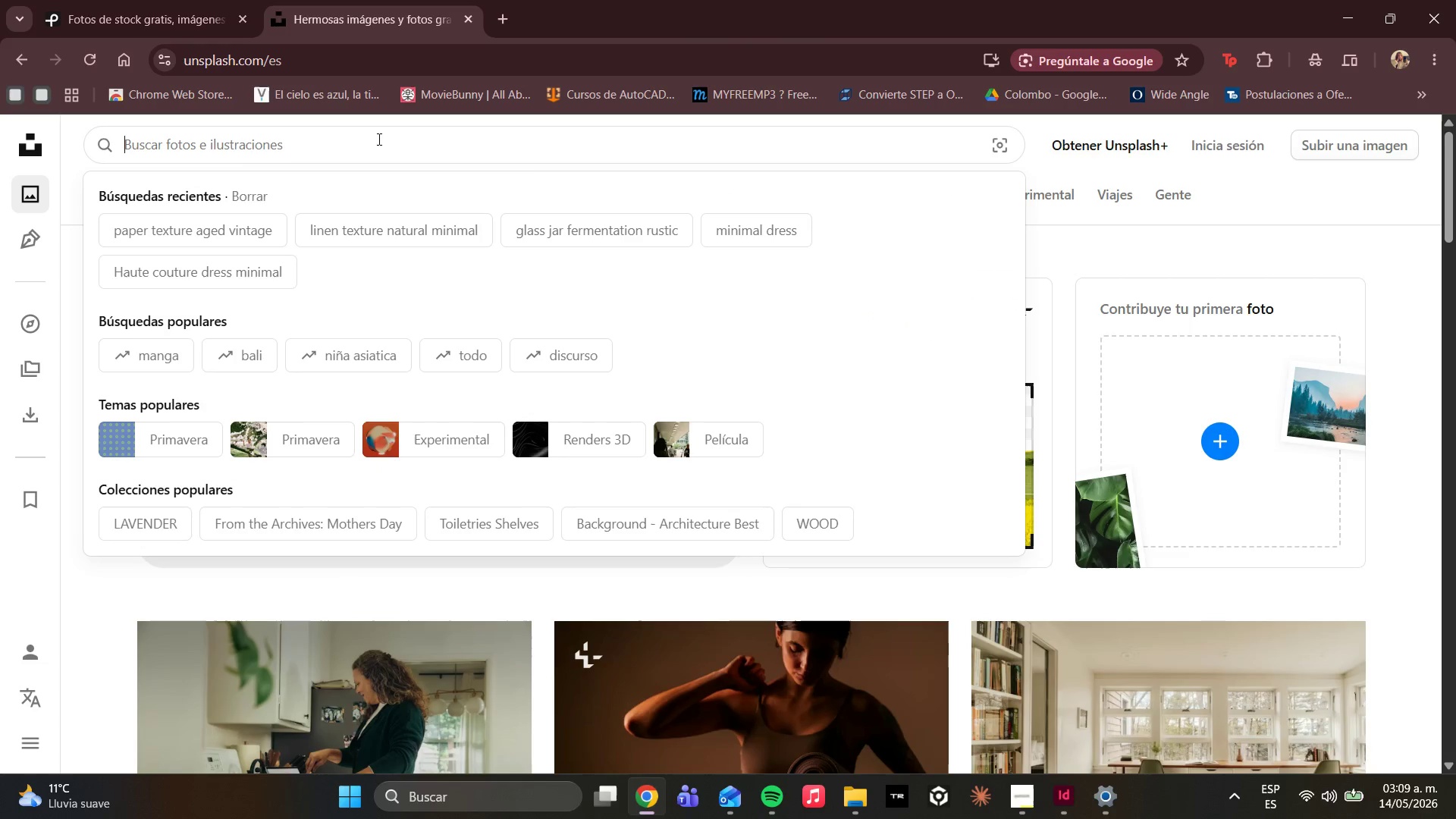 
type(botanical ilustration herbs minimal)
 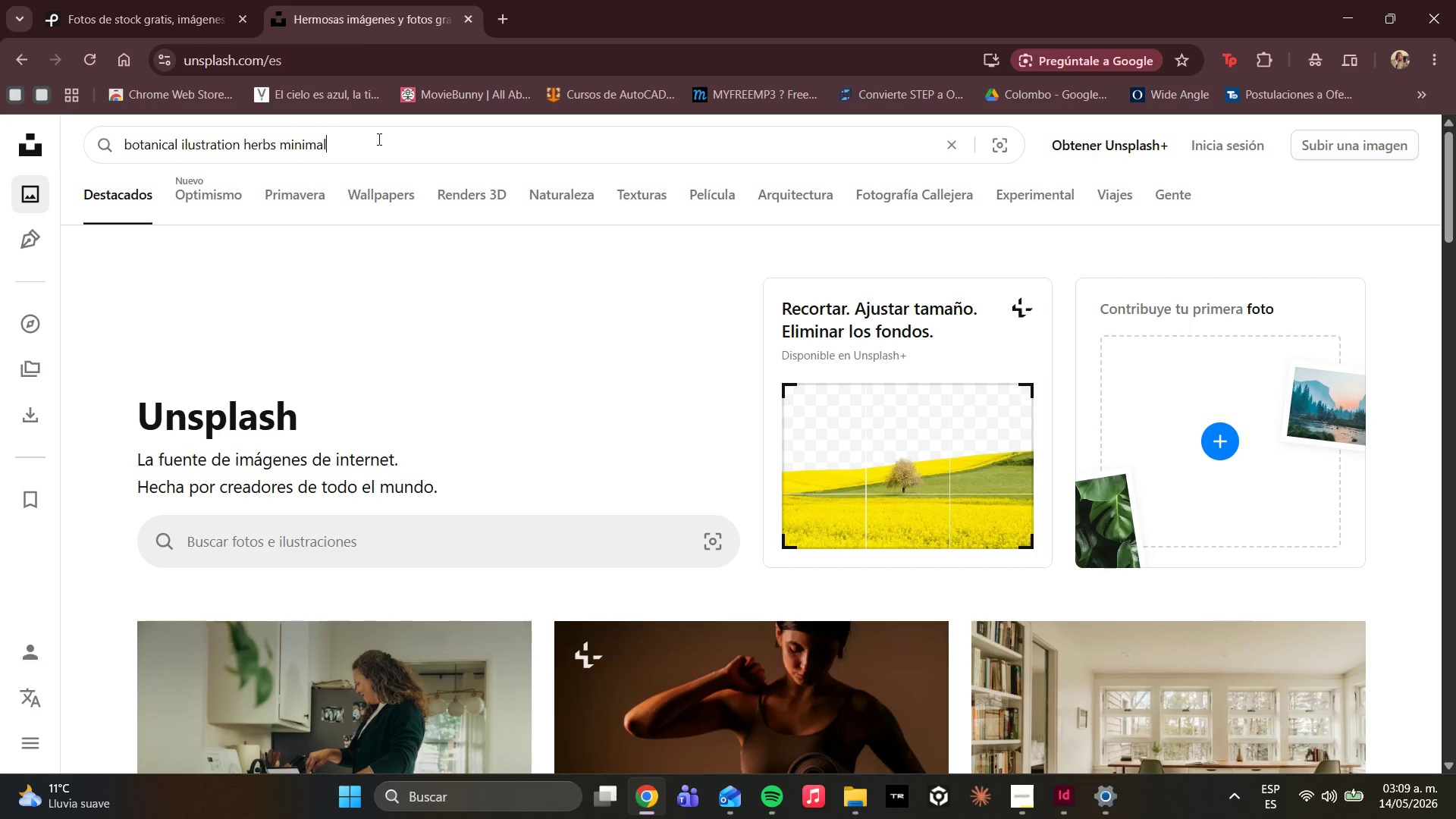 
key(Enter)
 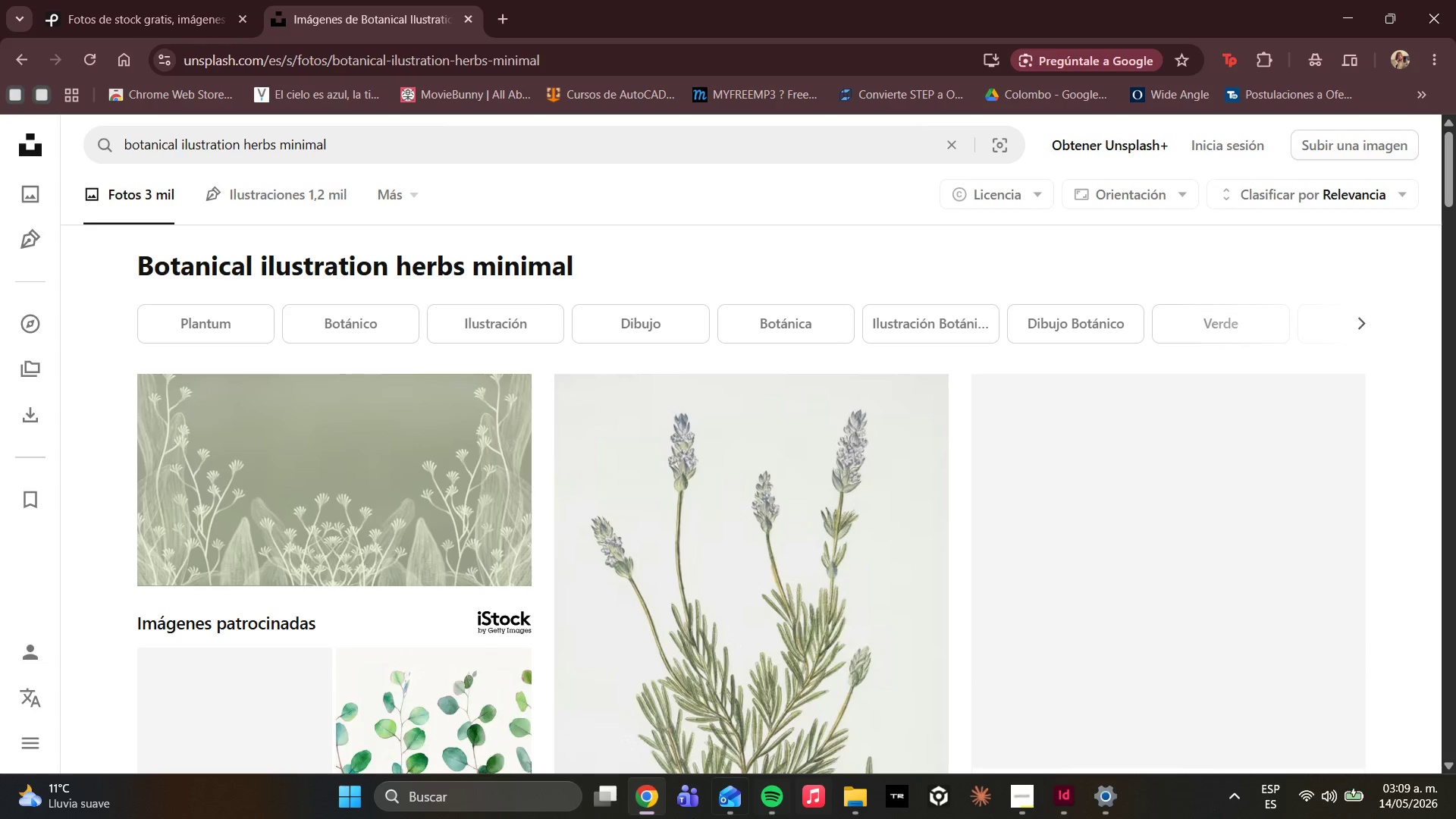 
scroll: coordinate [812, 534], scroll_direction: down, amount: 6.0
 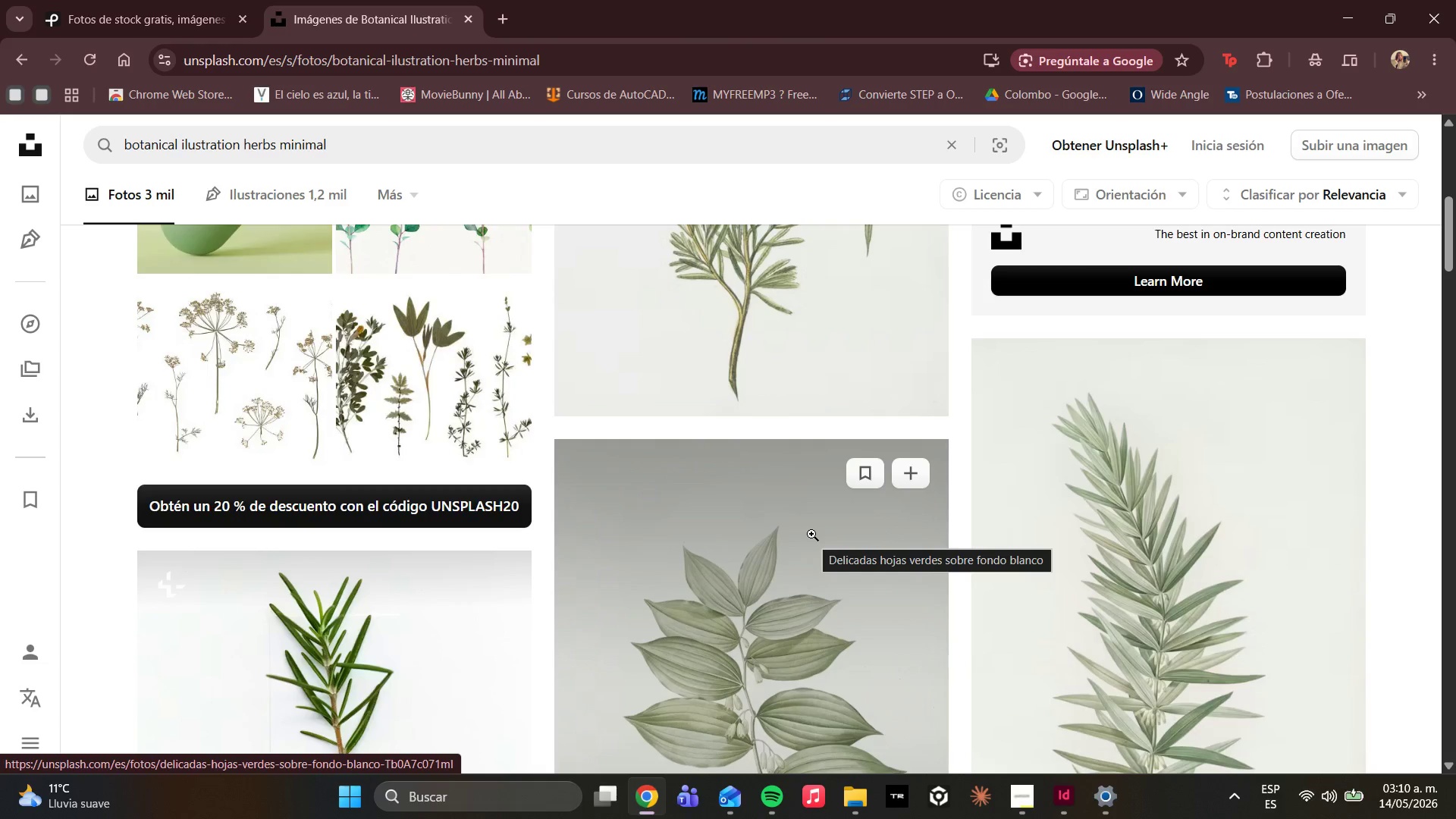 
wait(13.0)
 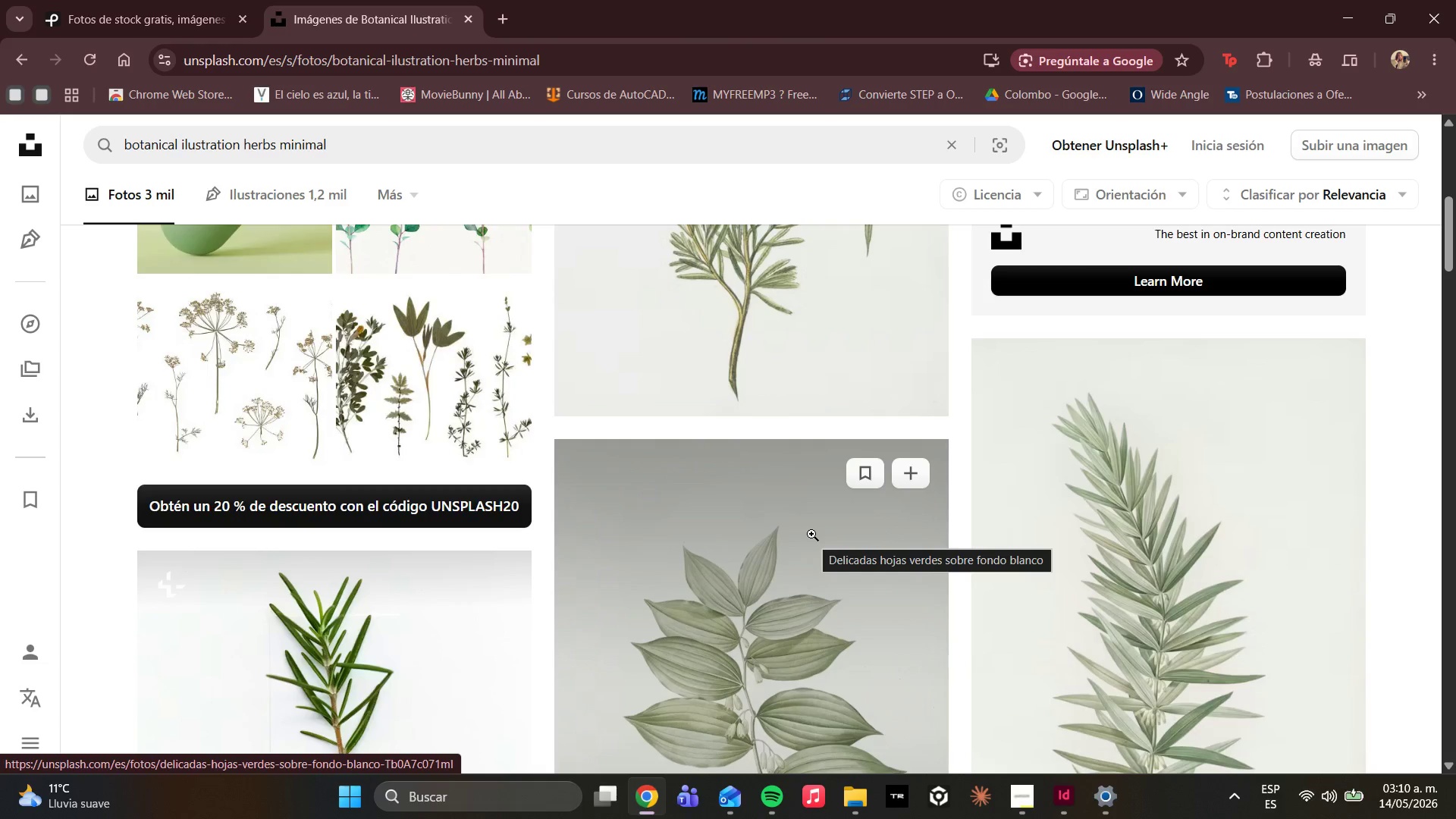 
scroll: coordinate [527, 522], scroll_direction: down, amount: 30.0
 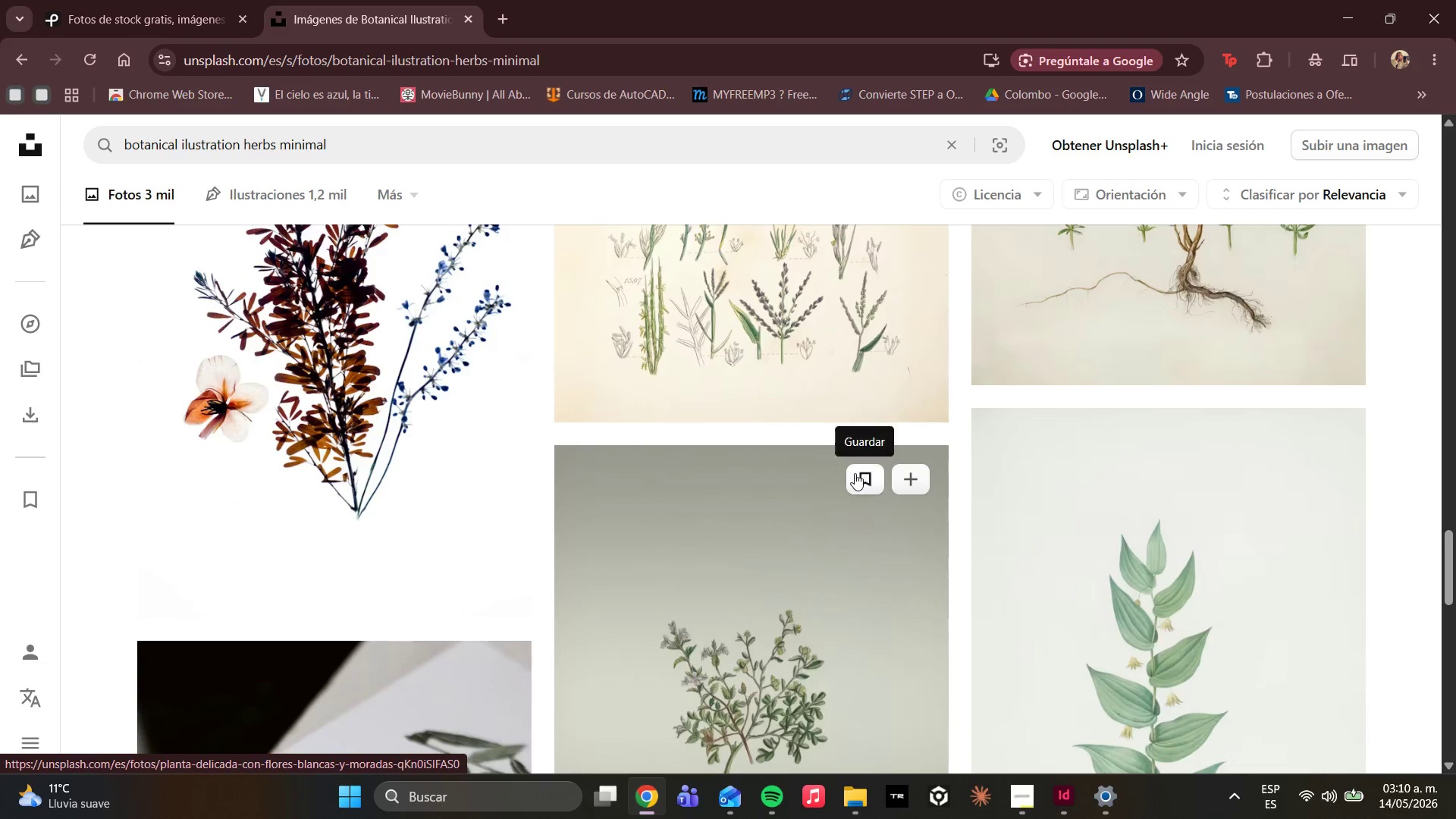 
scroll: coordinate [857, 495], scroll_direction: down, amount: 5.0
 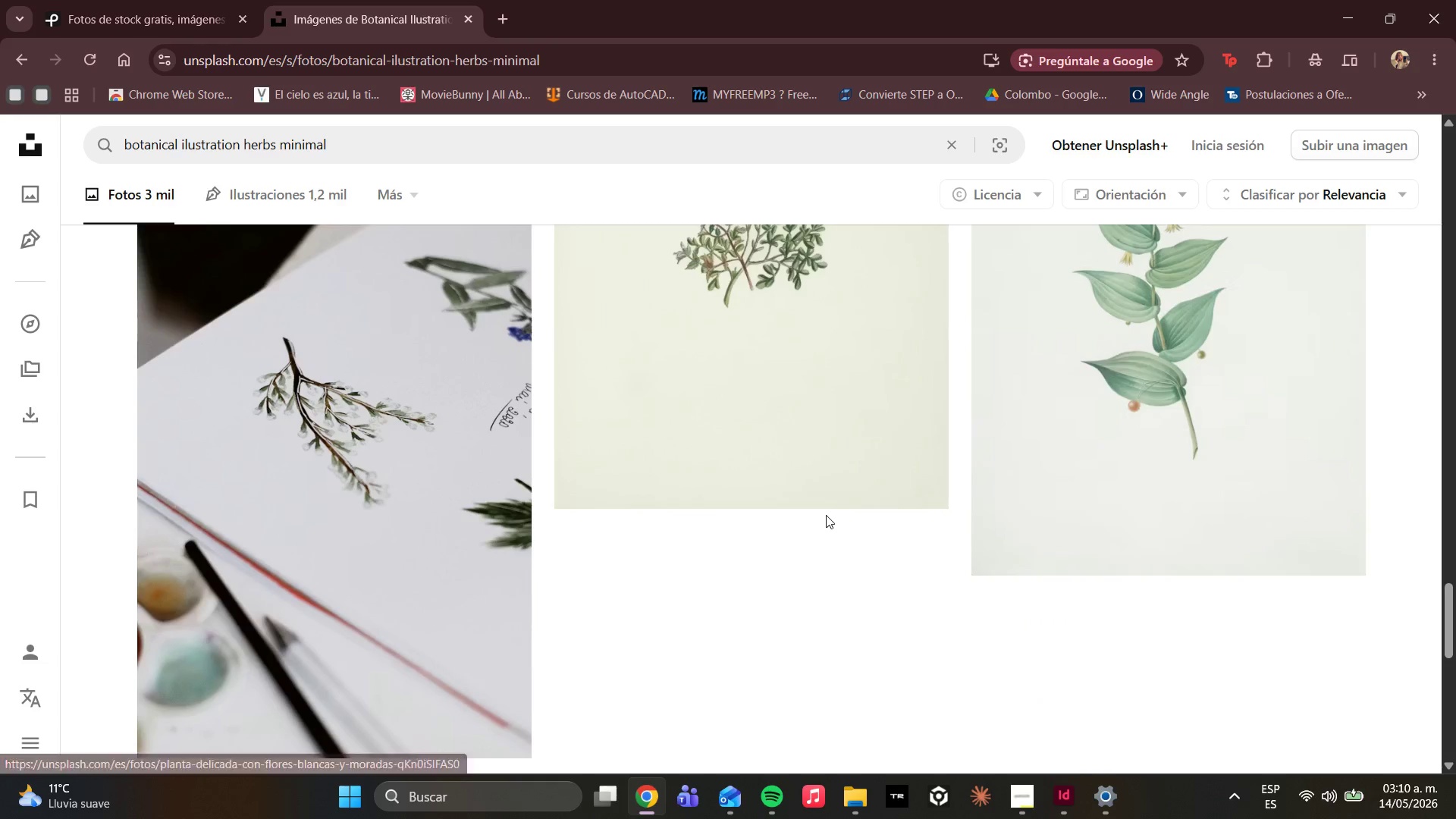 
scroll: coordinate [830, 498], scroll_direction: up, amount: 7.0
 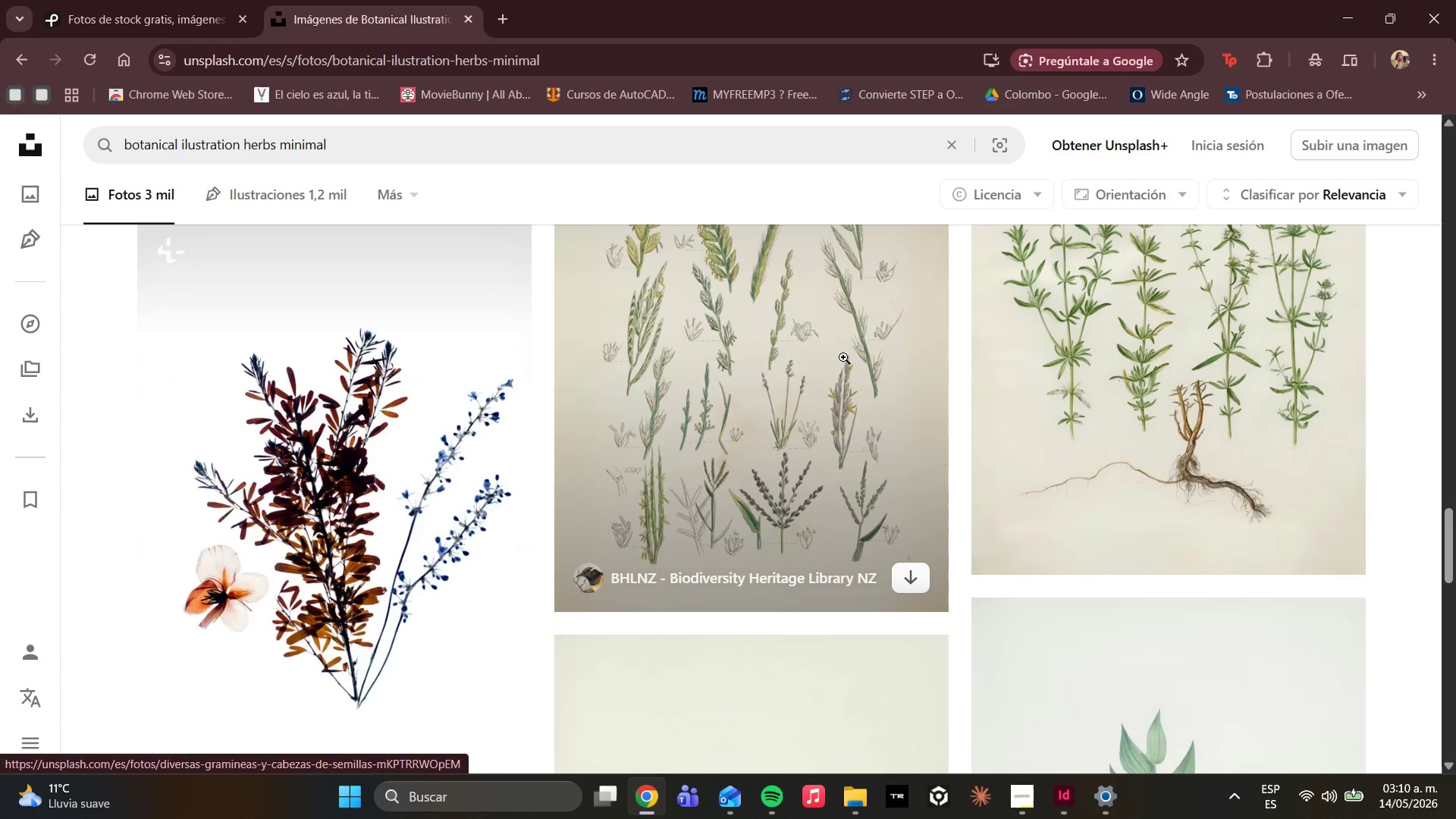 
scroll: coordinate [831, 423], scroll_direction: down, amount: 5.0
 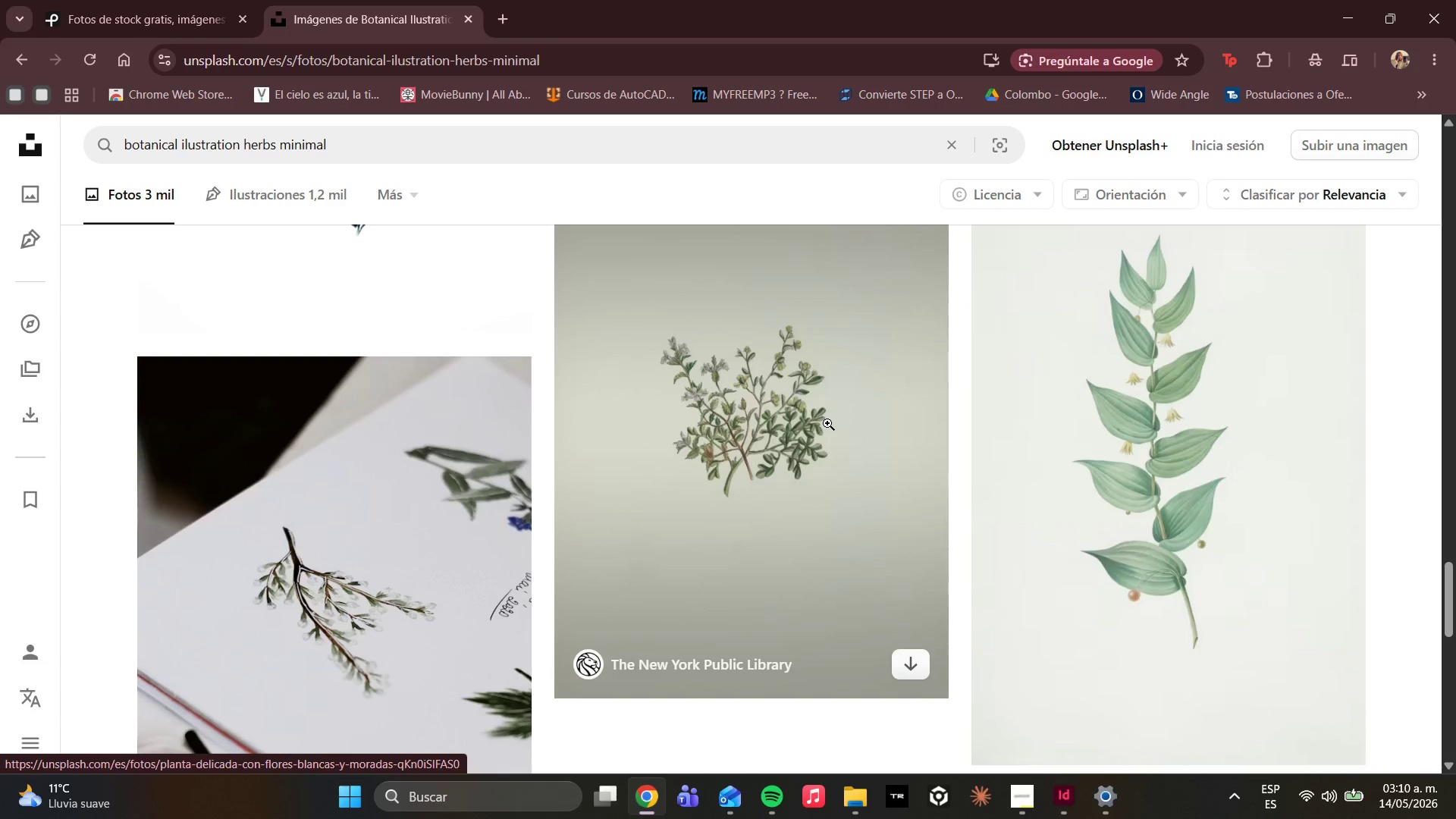 
left_click([827, 423])
 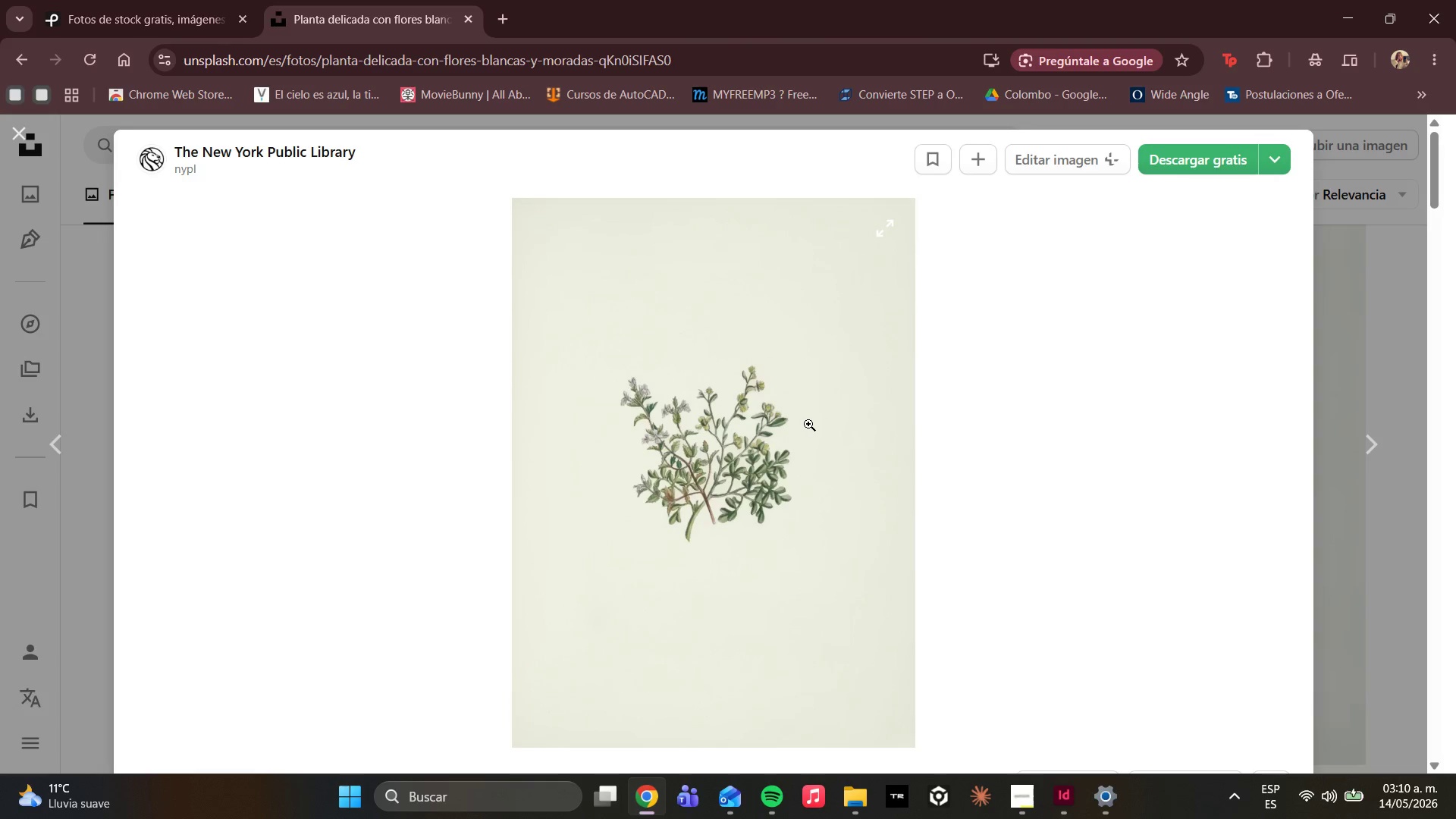 
mouse_move([654, 408])
 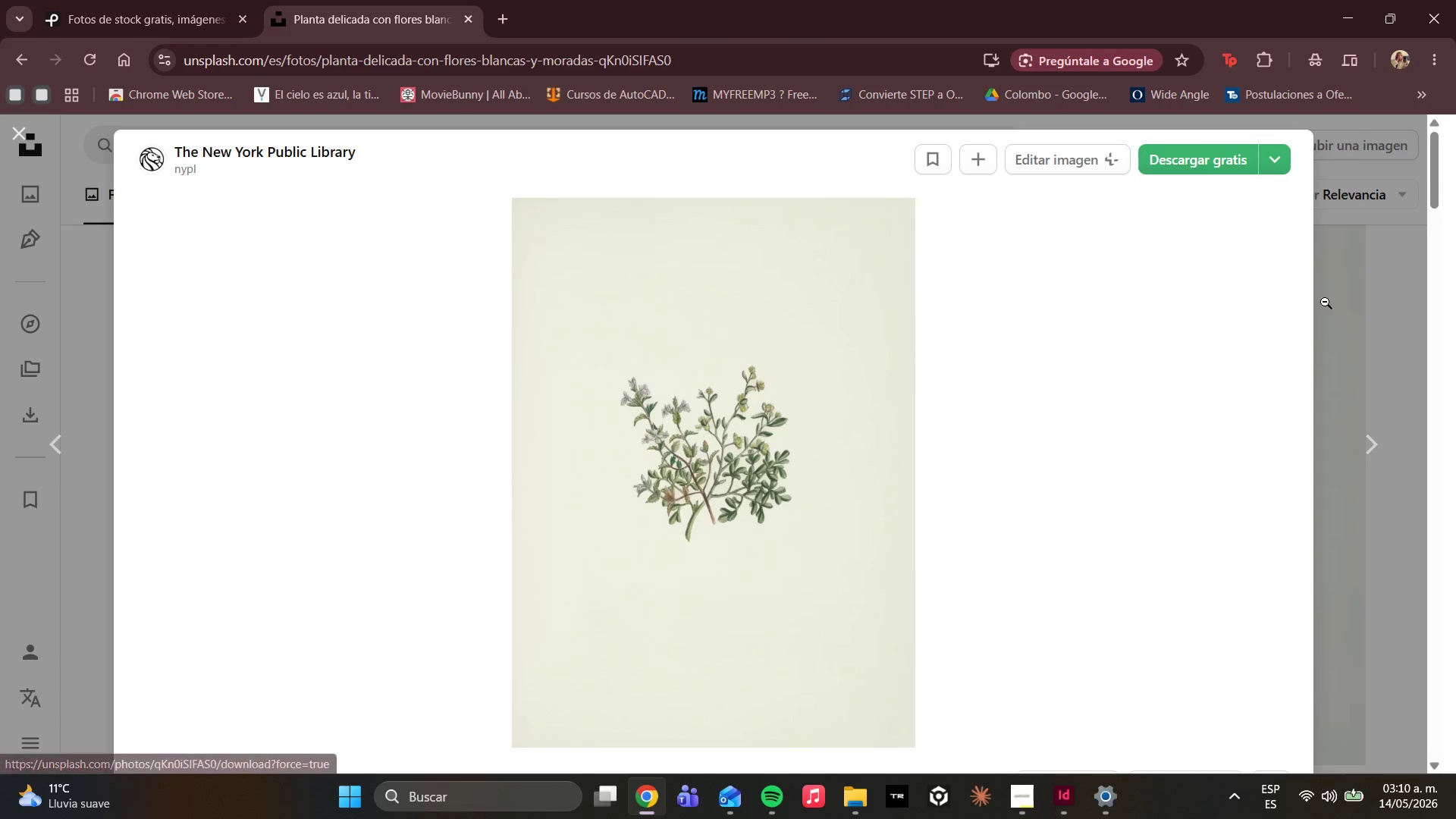 
scroll: coordinate [880, 516], scroll_direction: down, amount: 22.0
 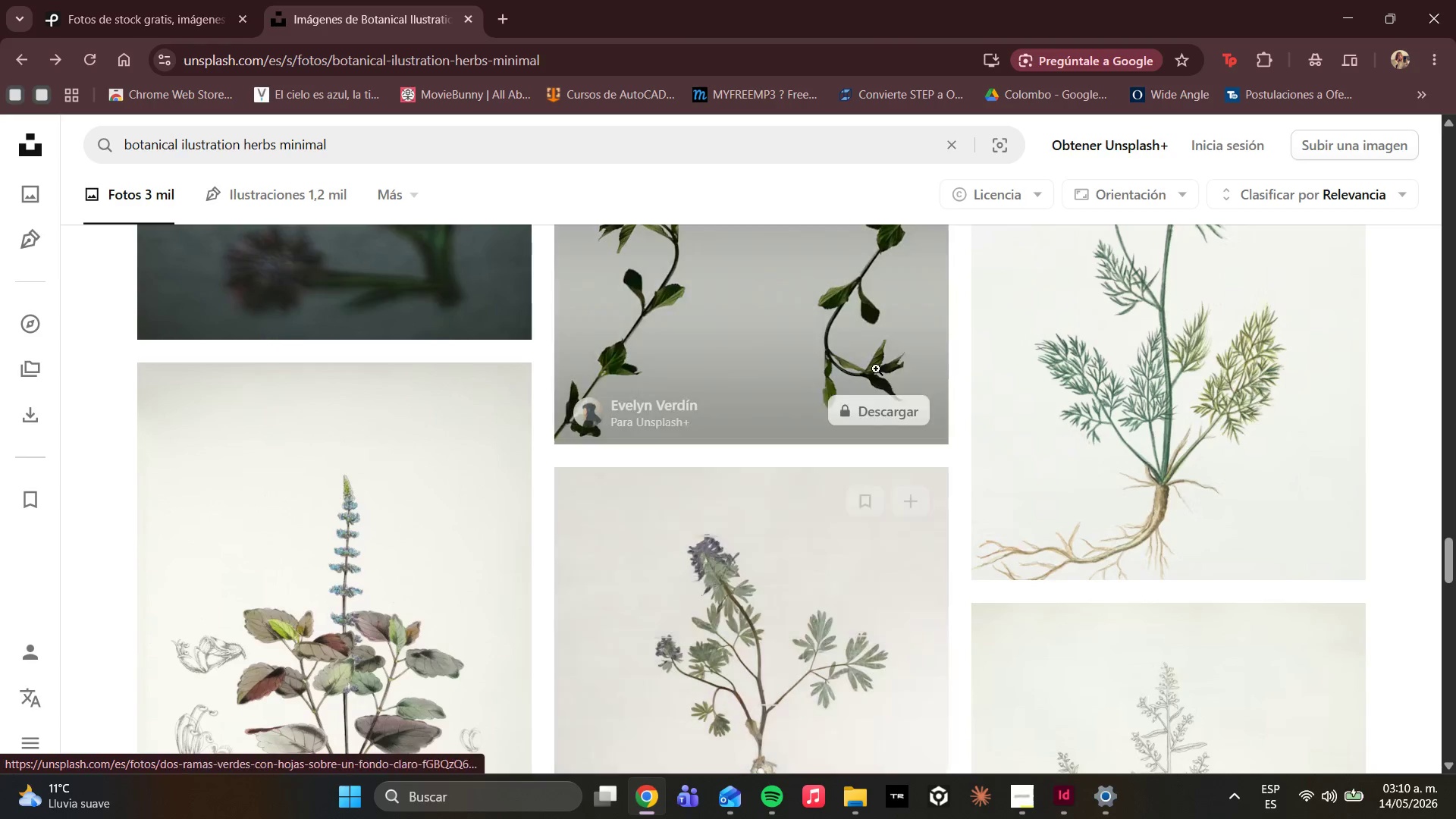 
scroll: coordinate [876, 369], scroll_direction: up, amount: 2.0
 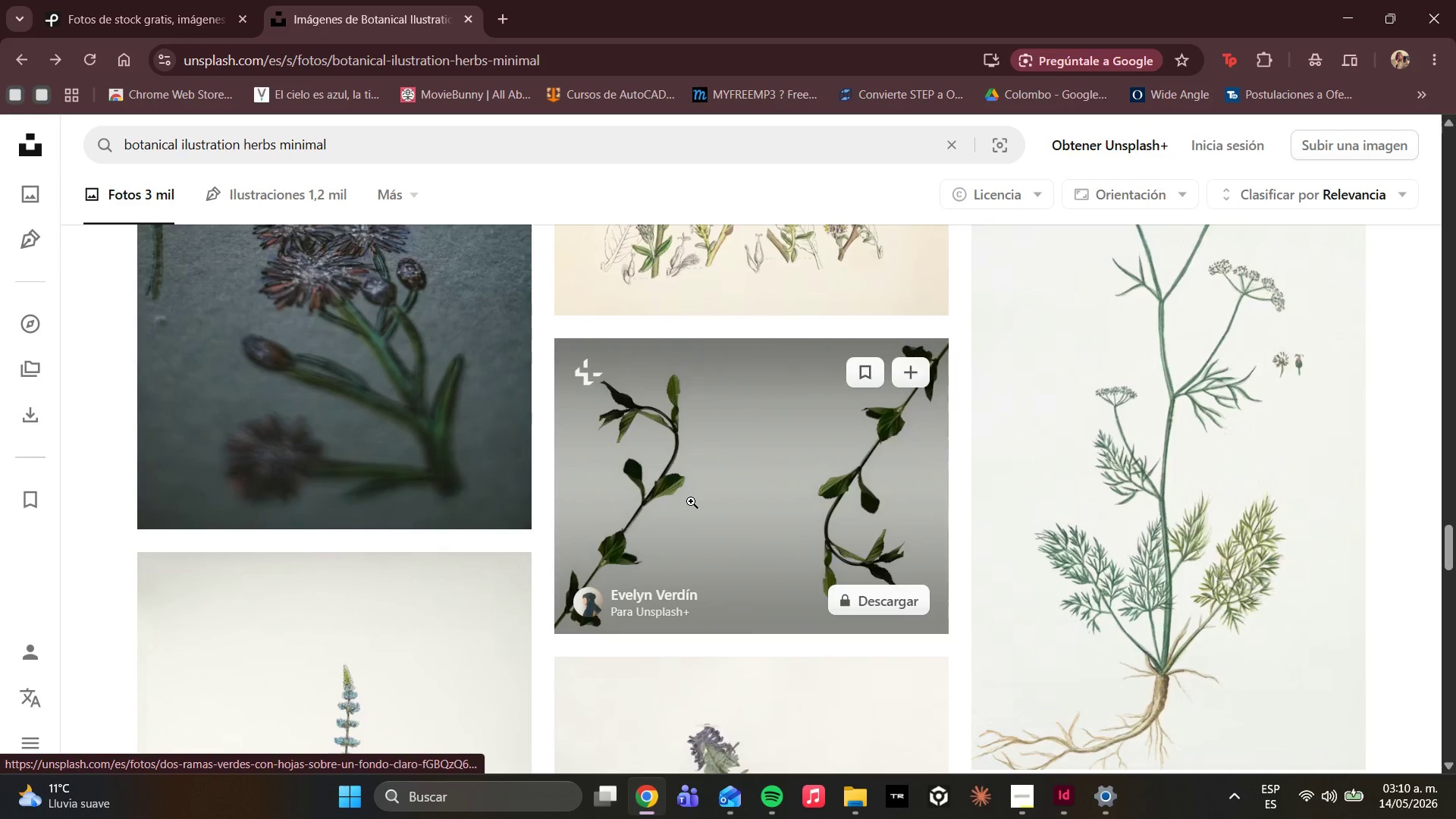 
left_click([691, 501])
 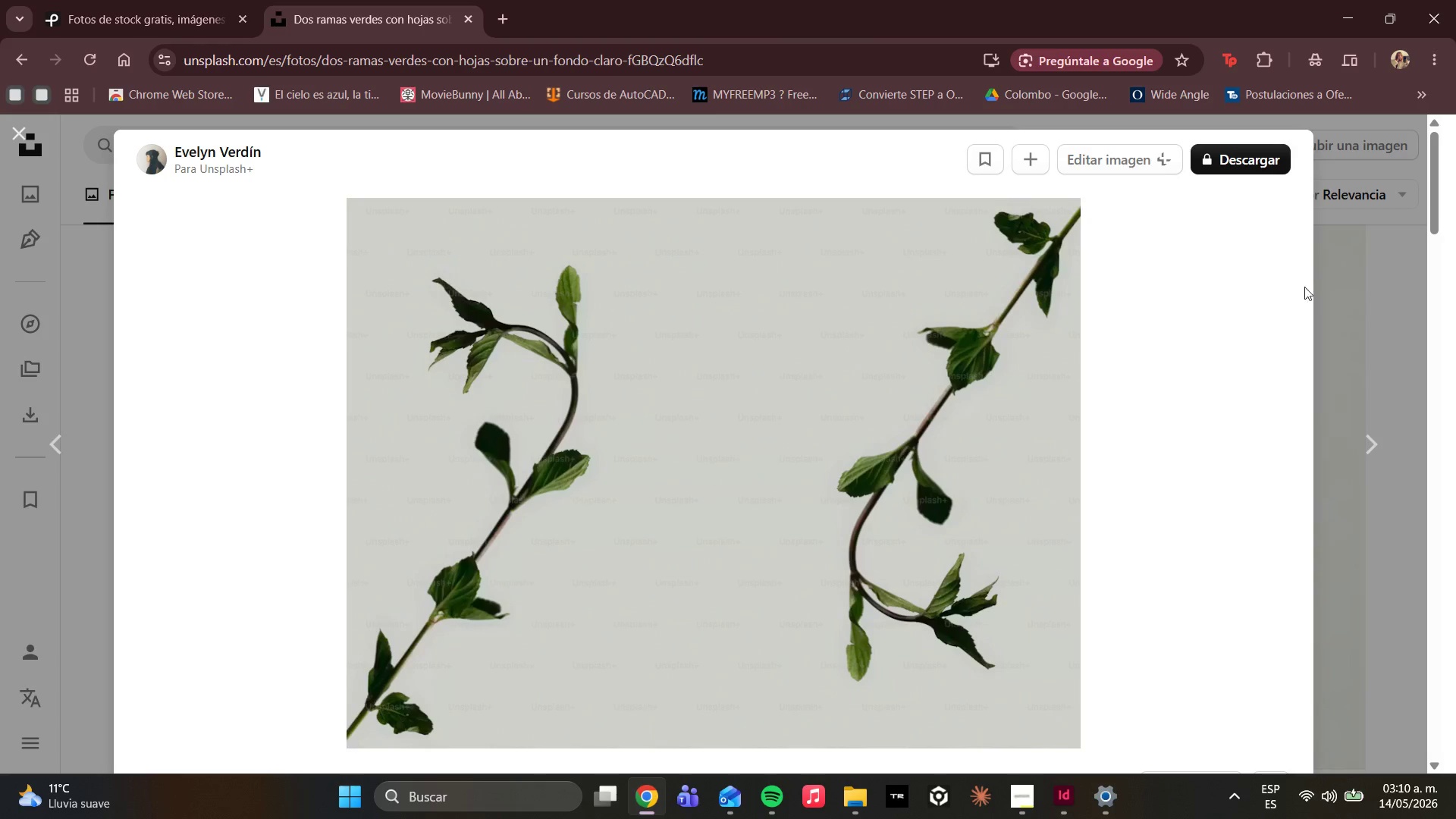 
left_click([1336, 274])
 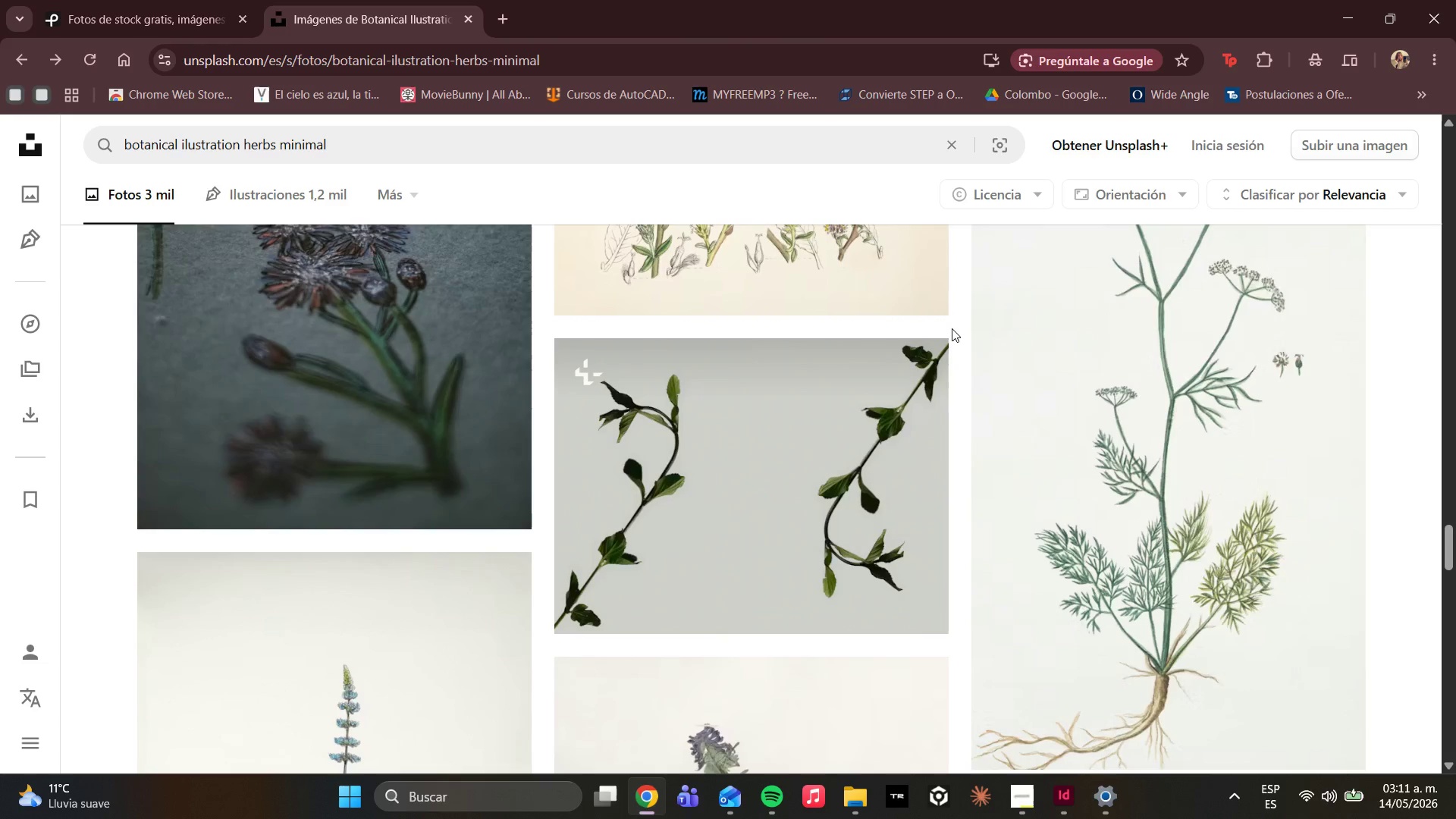 
wait(33.09)
 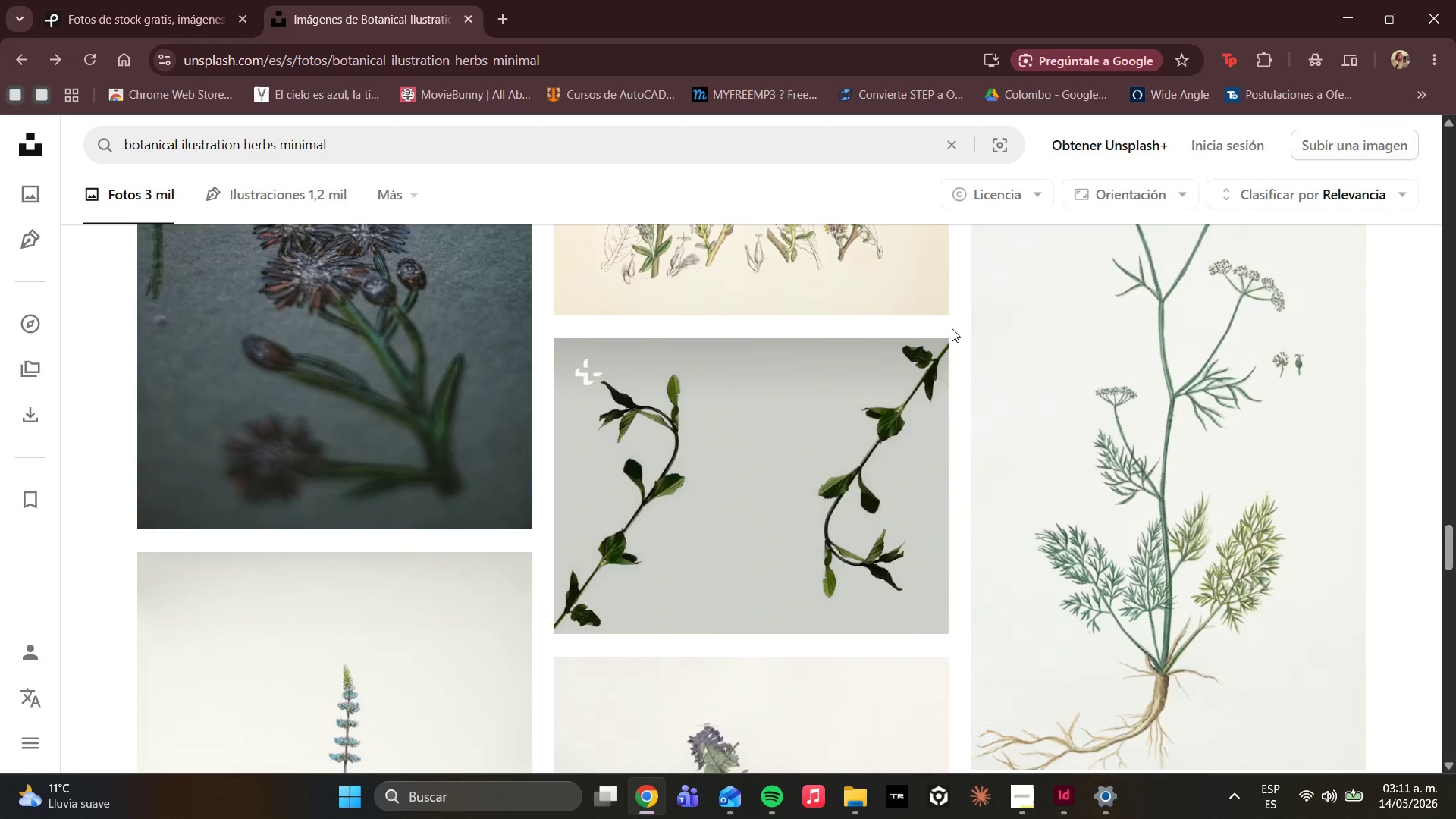 
mouse_move([678, 466])
 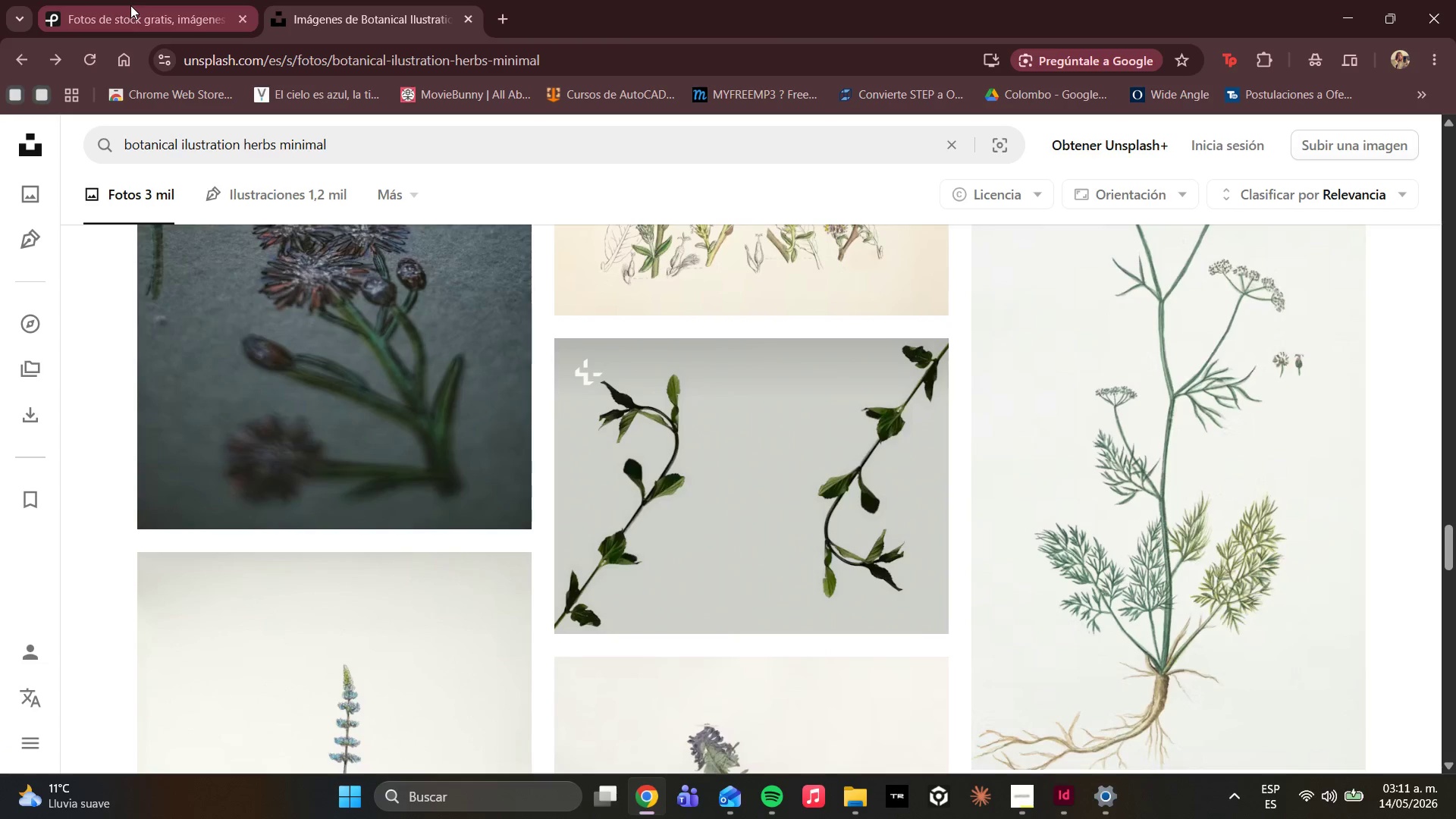 
left_click([130, 5])
 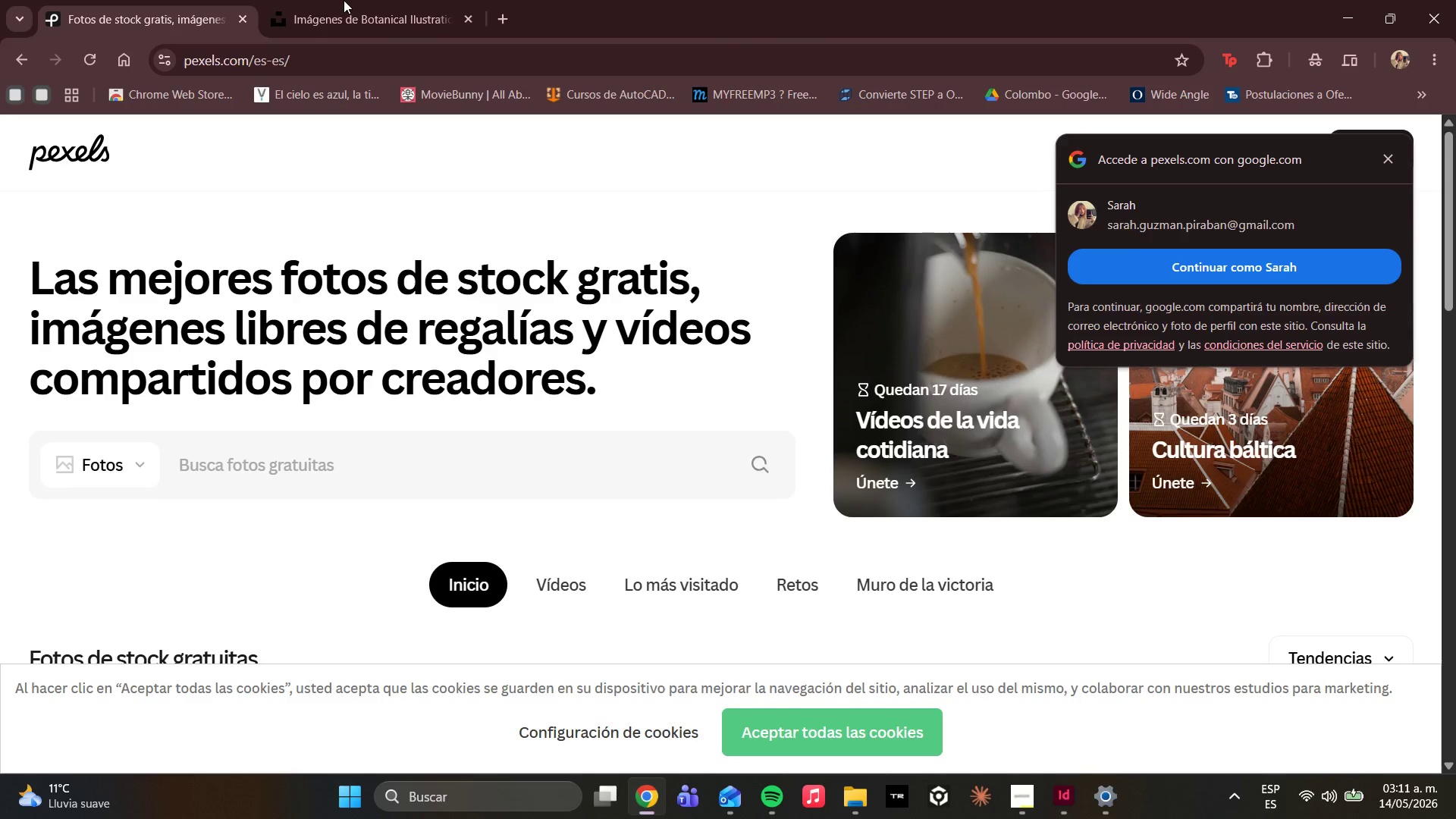 
left_click([312, 0])
 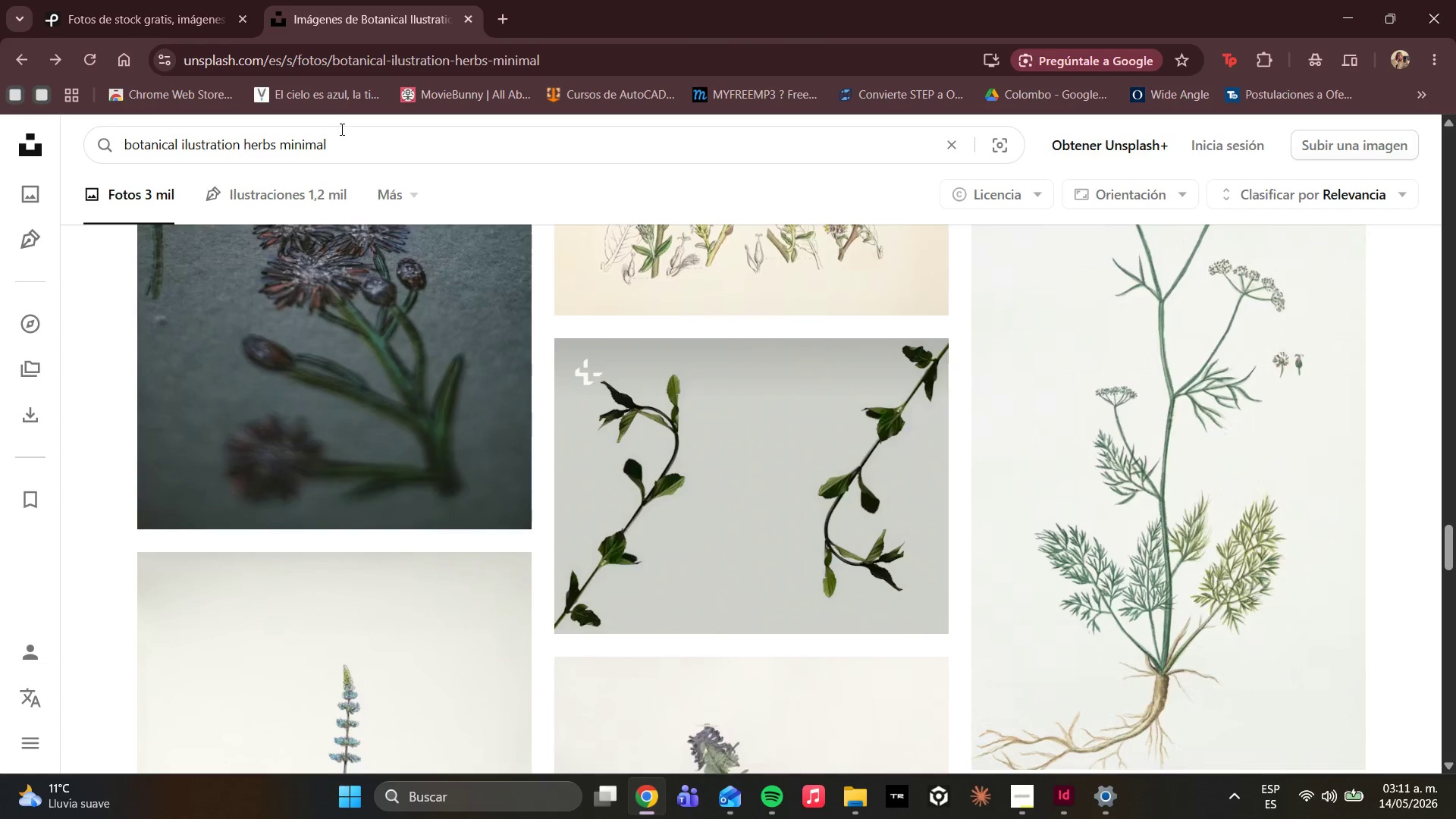 
key(Control+A)
 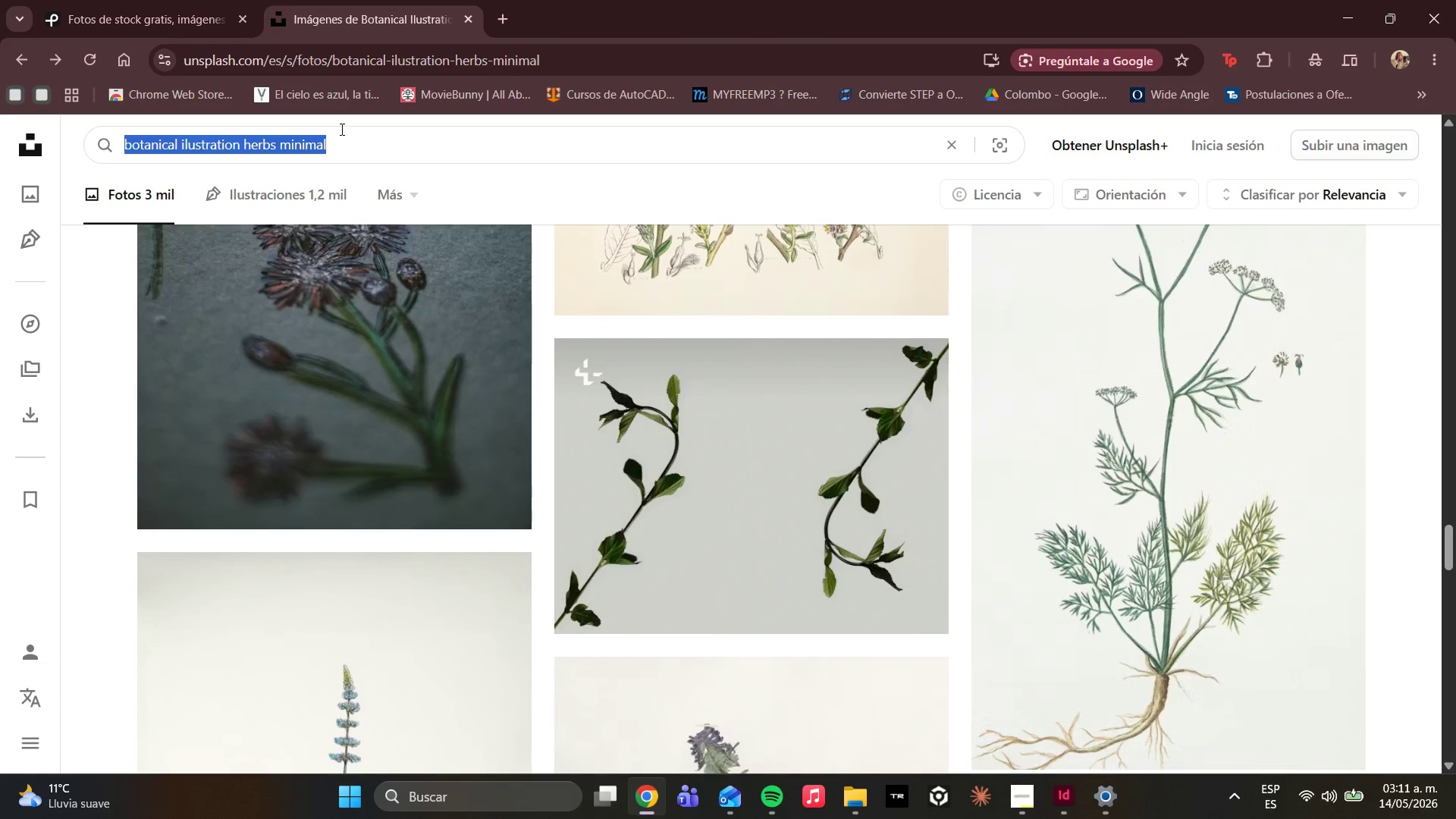 
key(Control+C)
 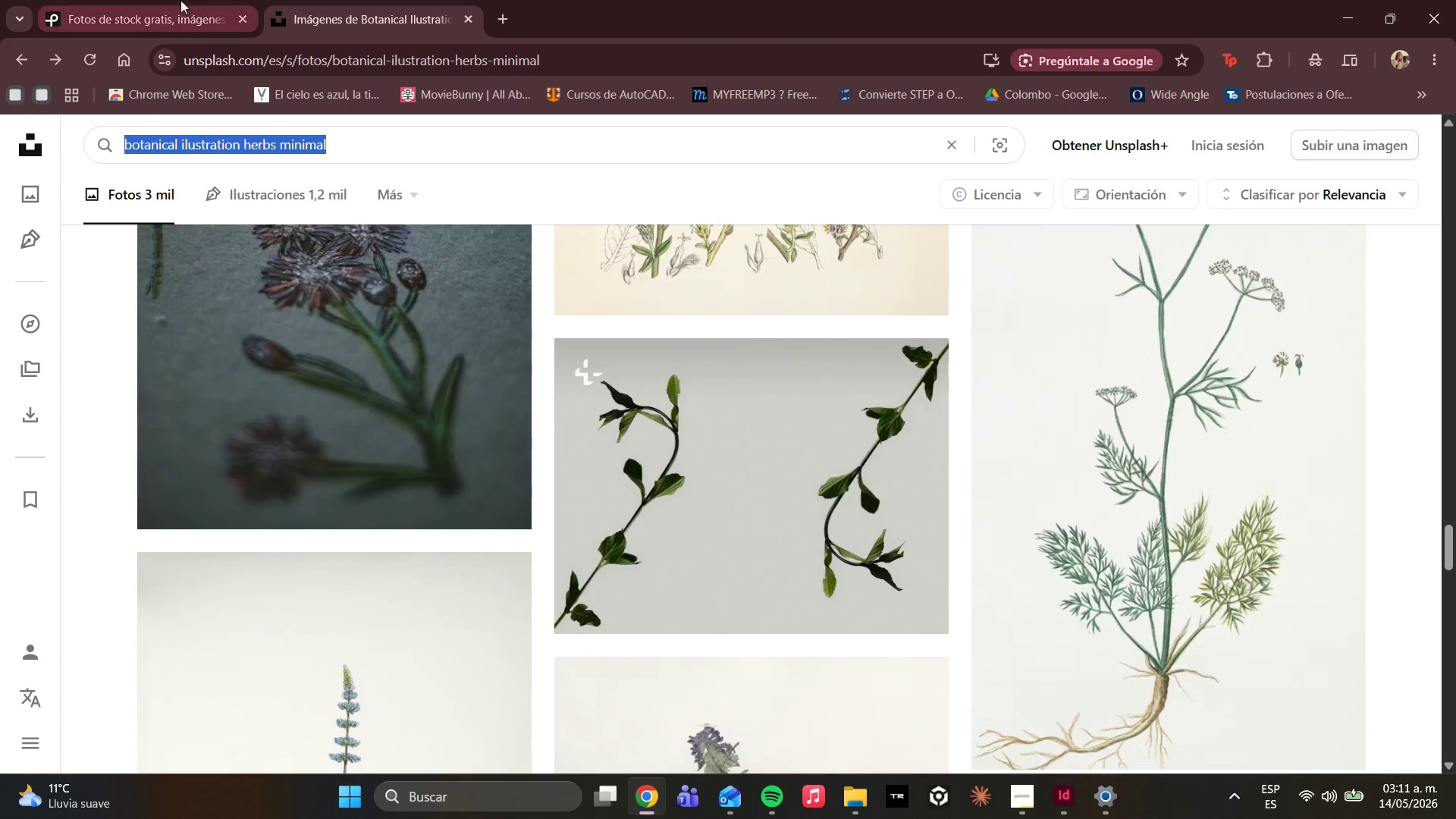 
left_click([165, 1])
 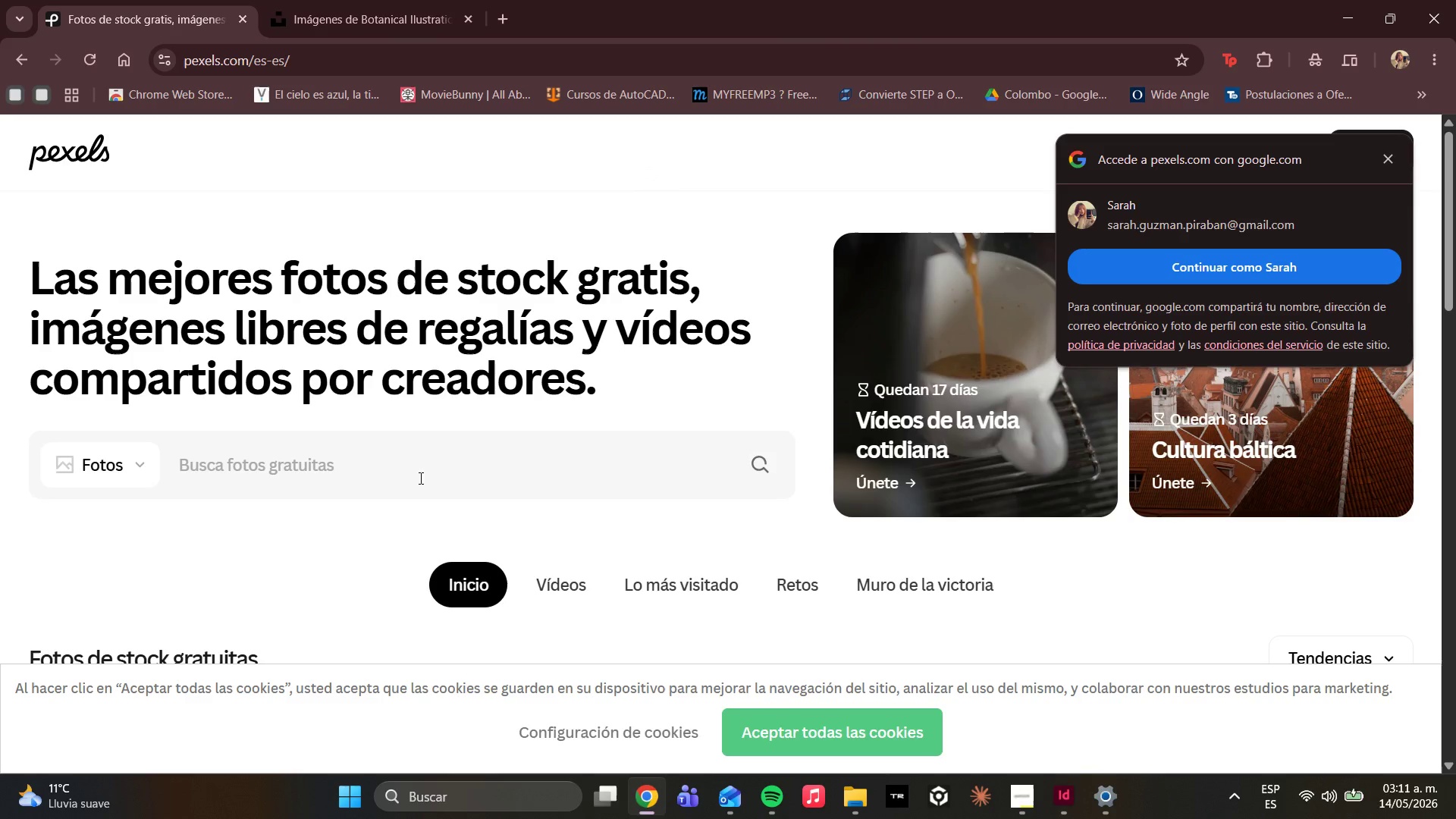 
left_click([399, 479])
 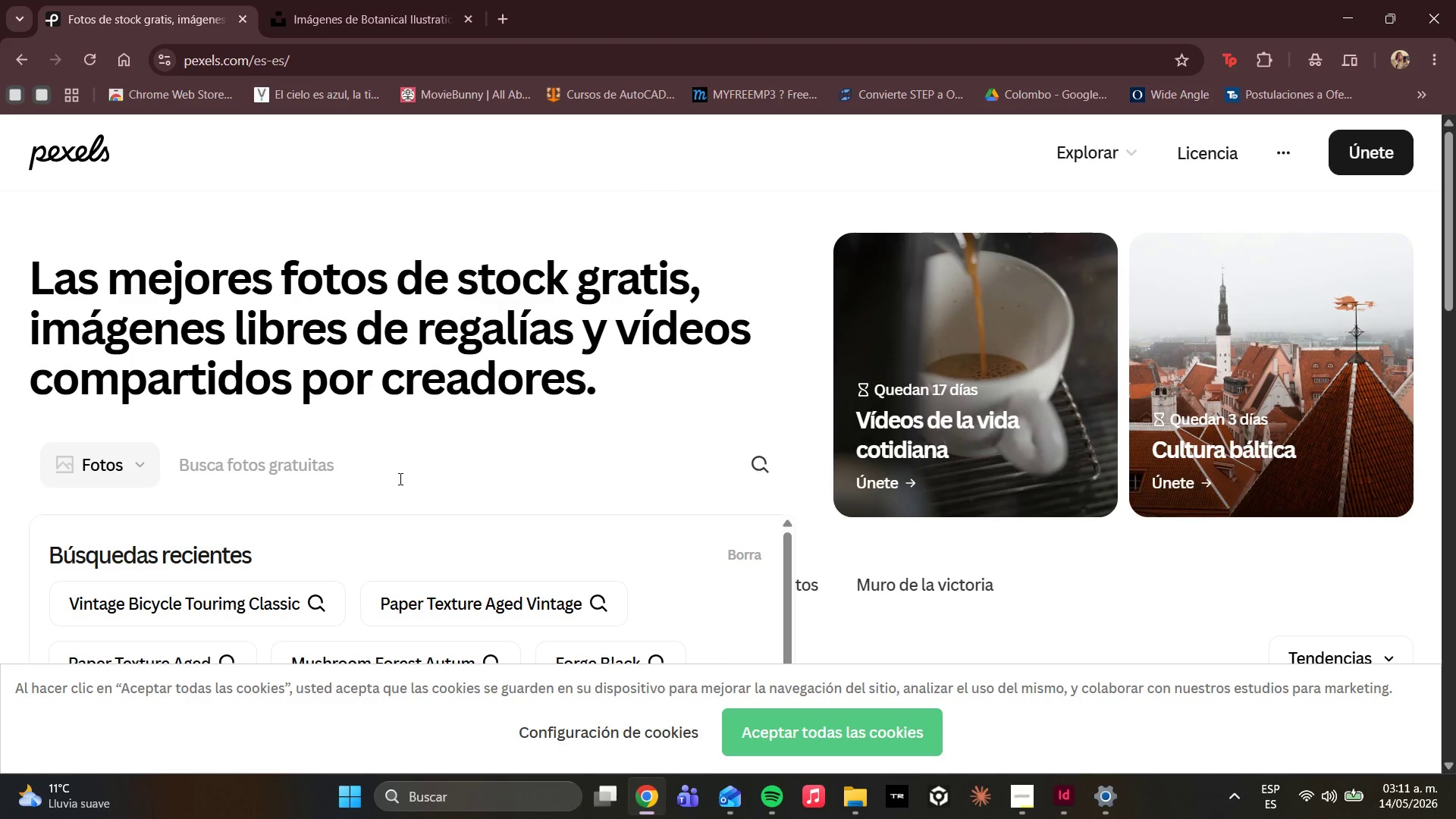 
key(Control+V)
 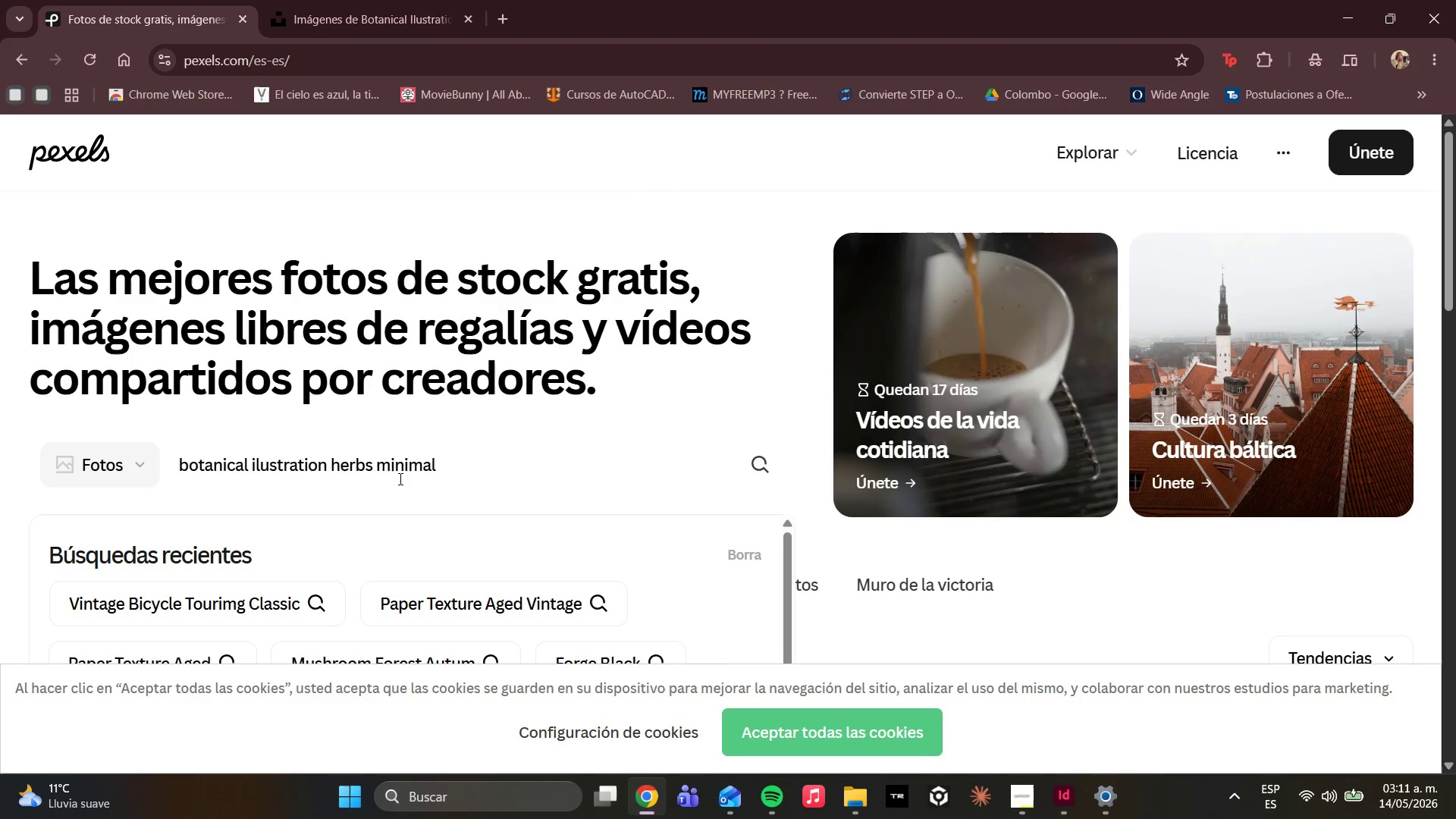 
key(Enter)
 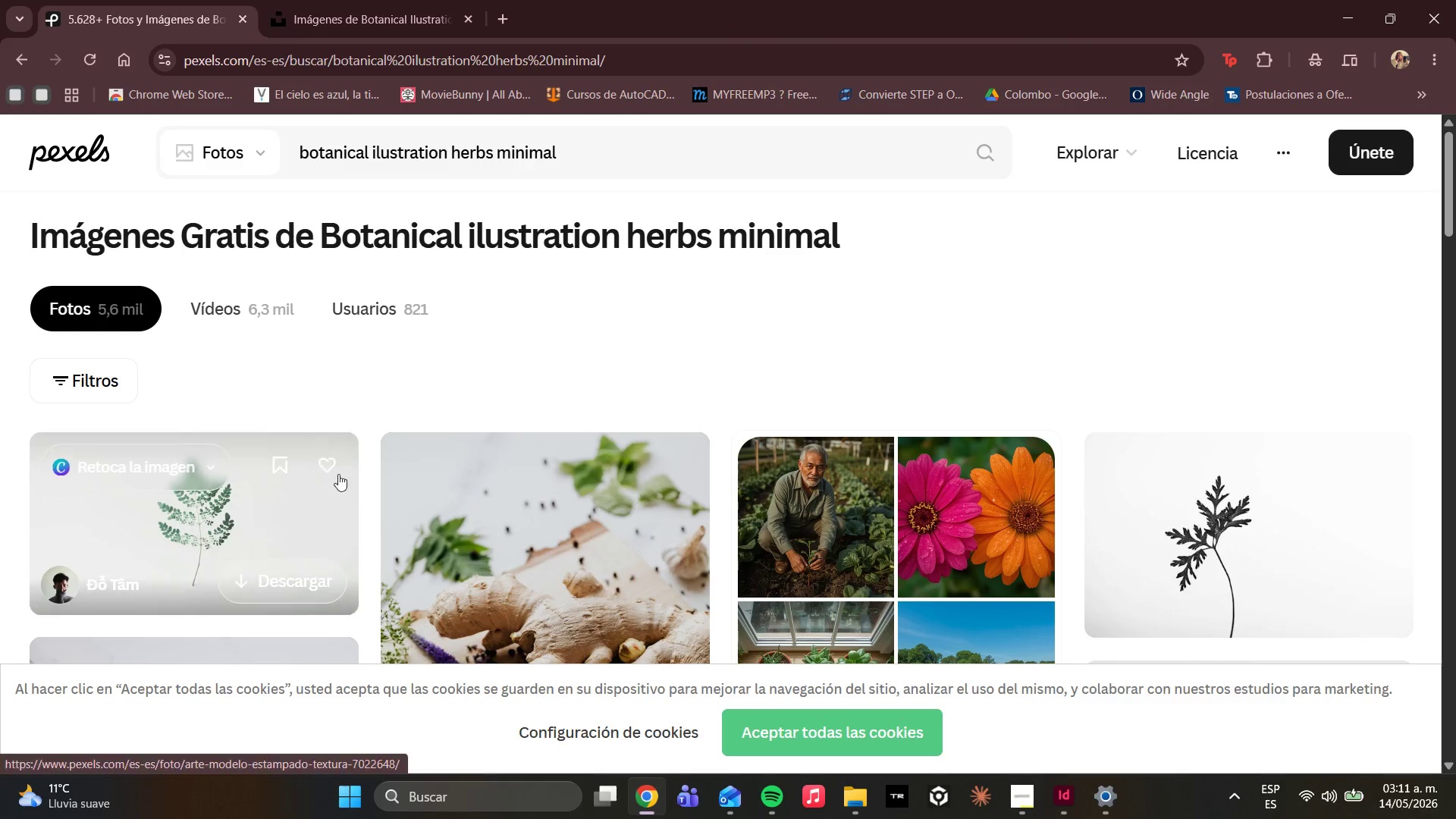 
scroll: coordinate [714, 435], scroll_direction: down, amount: 14.0
 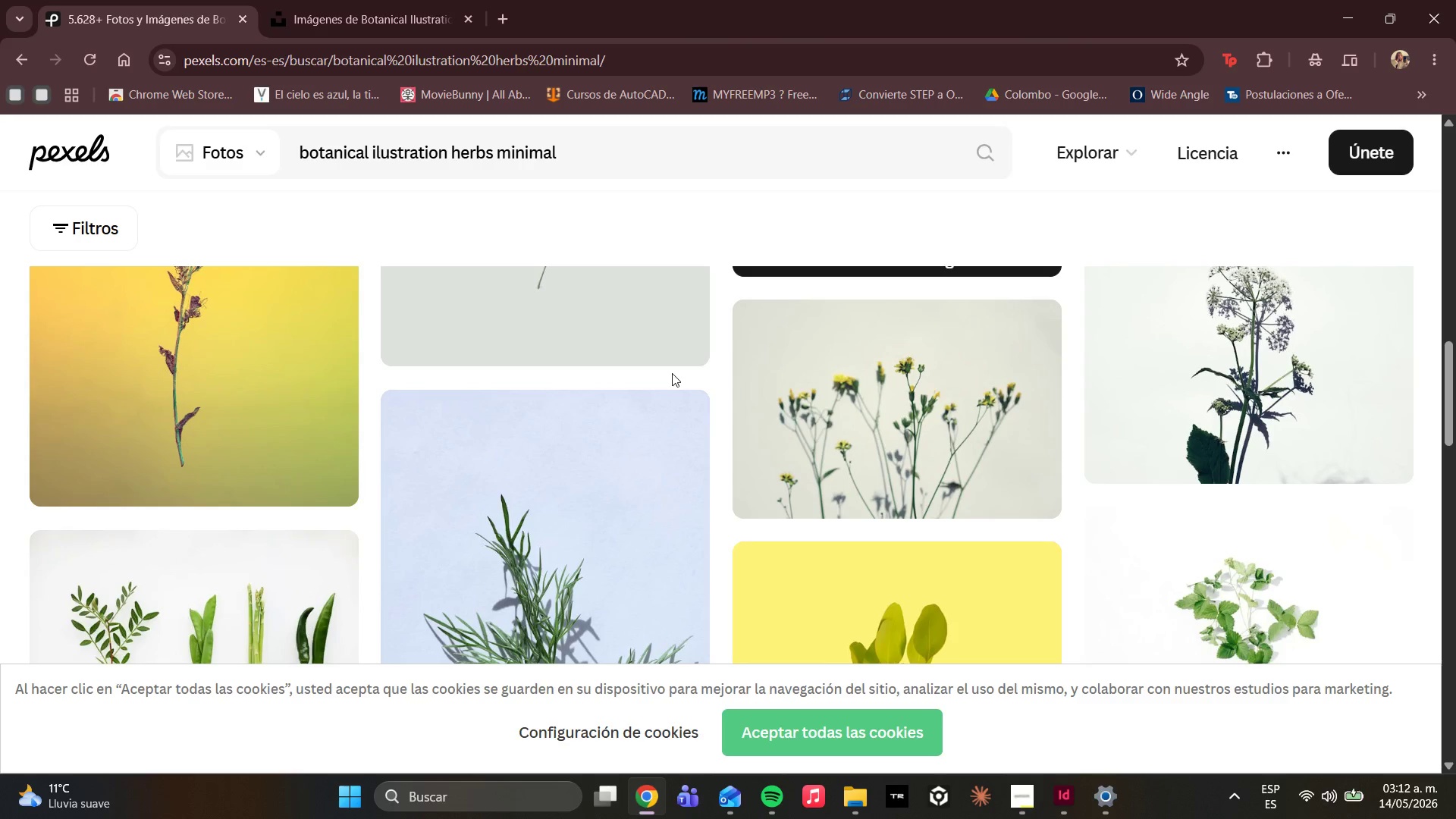 
wait(33.47)
 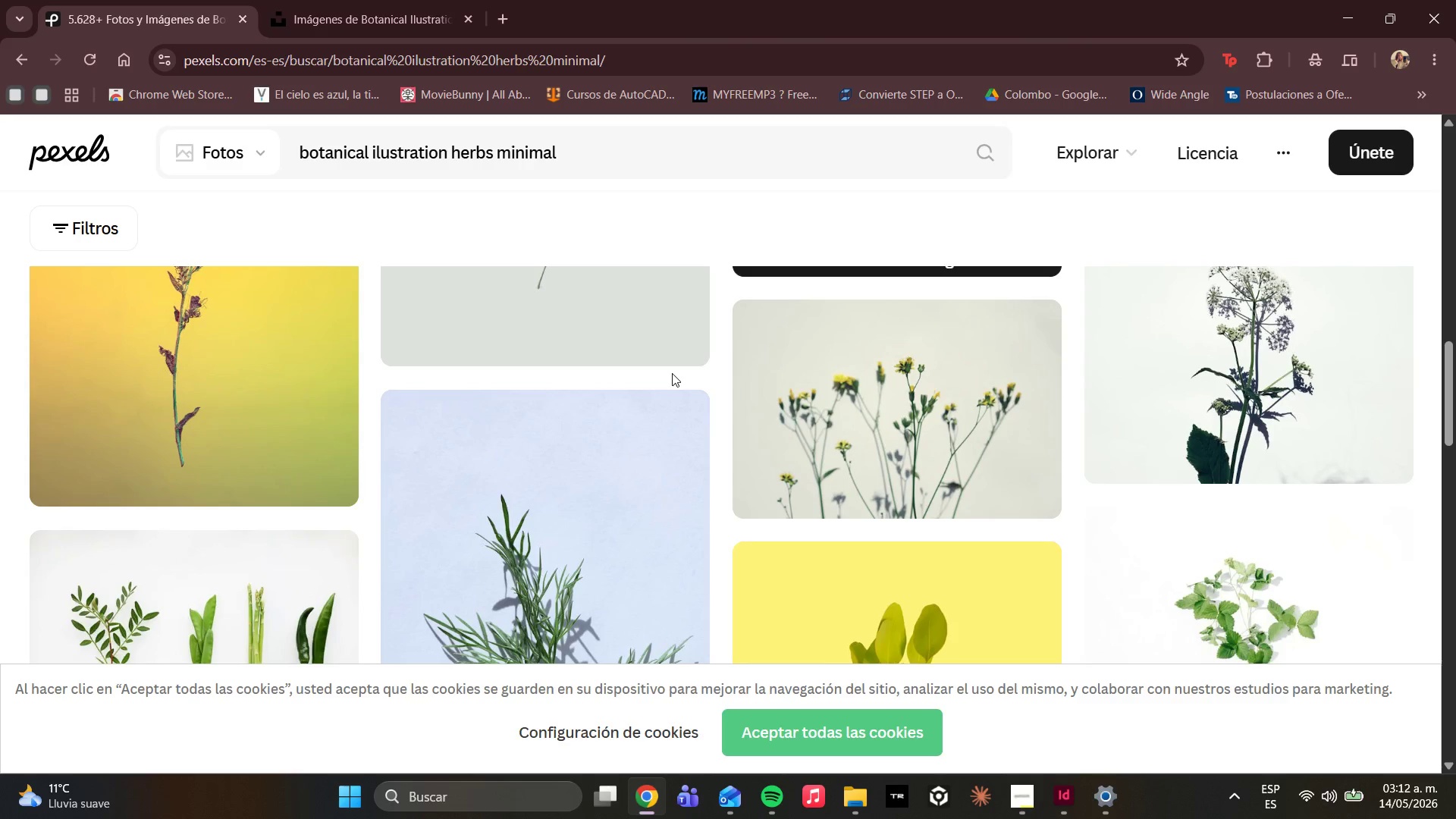 
scroll: coordinate [953, 400], scroll_direction: down, amount: 14.0
 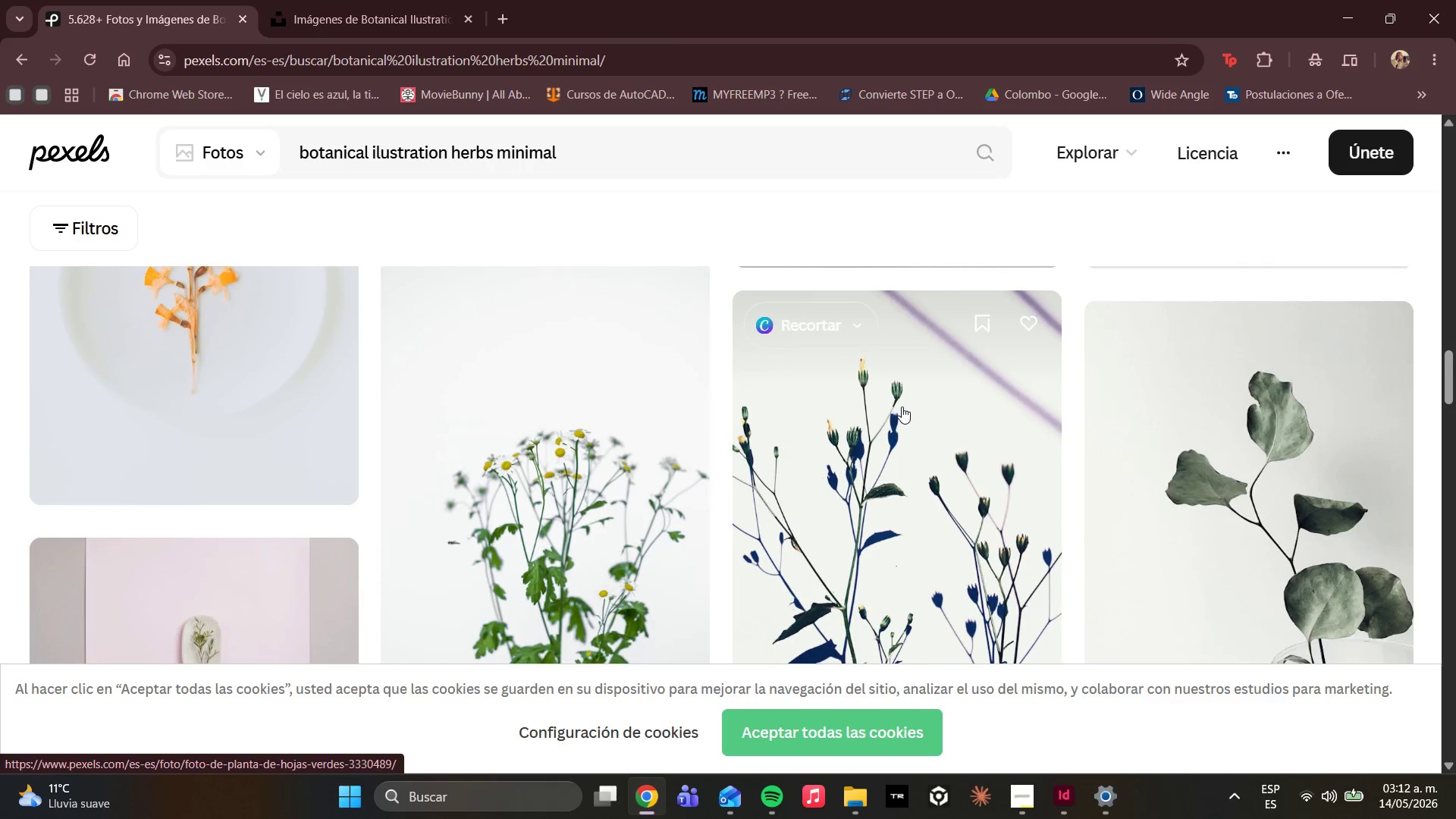 
scroll: coordinate [895, 407], scroll_direction: down, amount: 2.0
 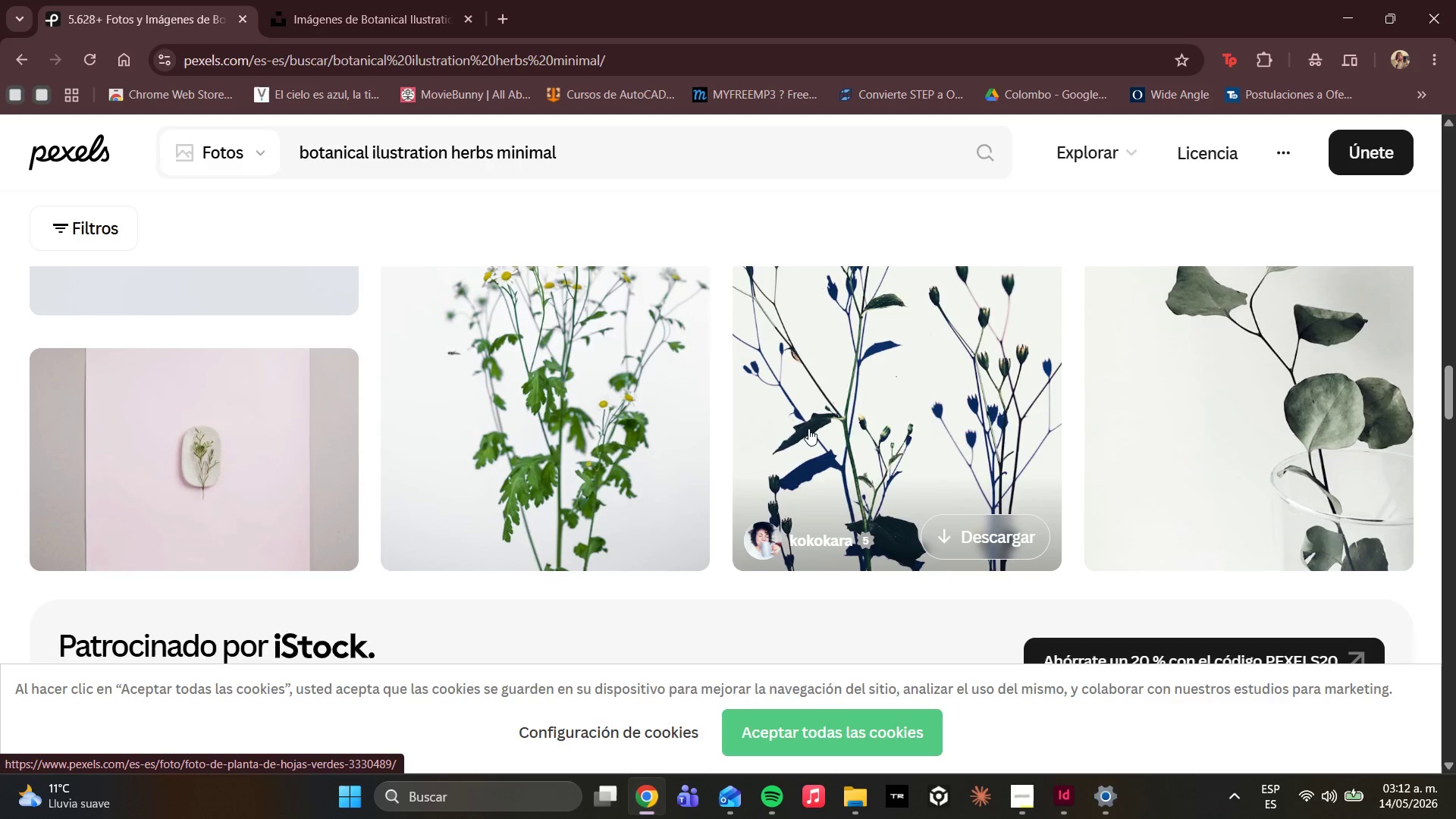 
left_click([808, 428])
 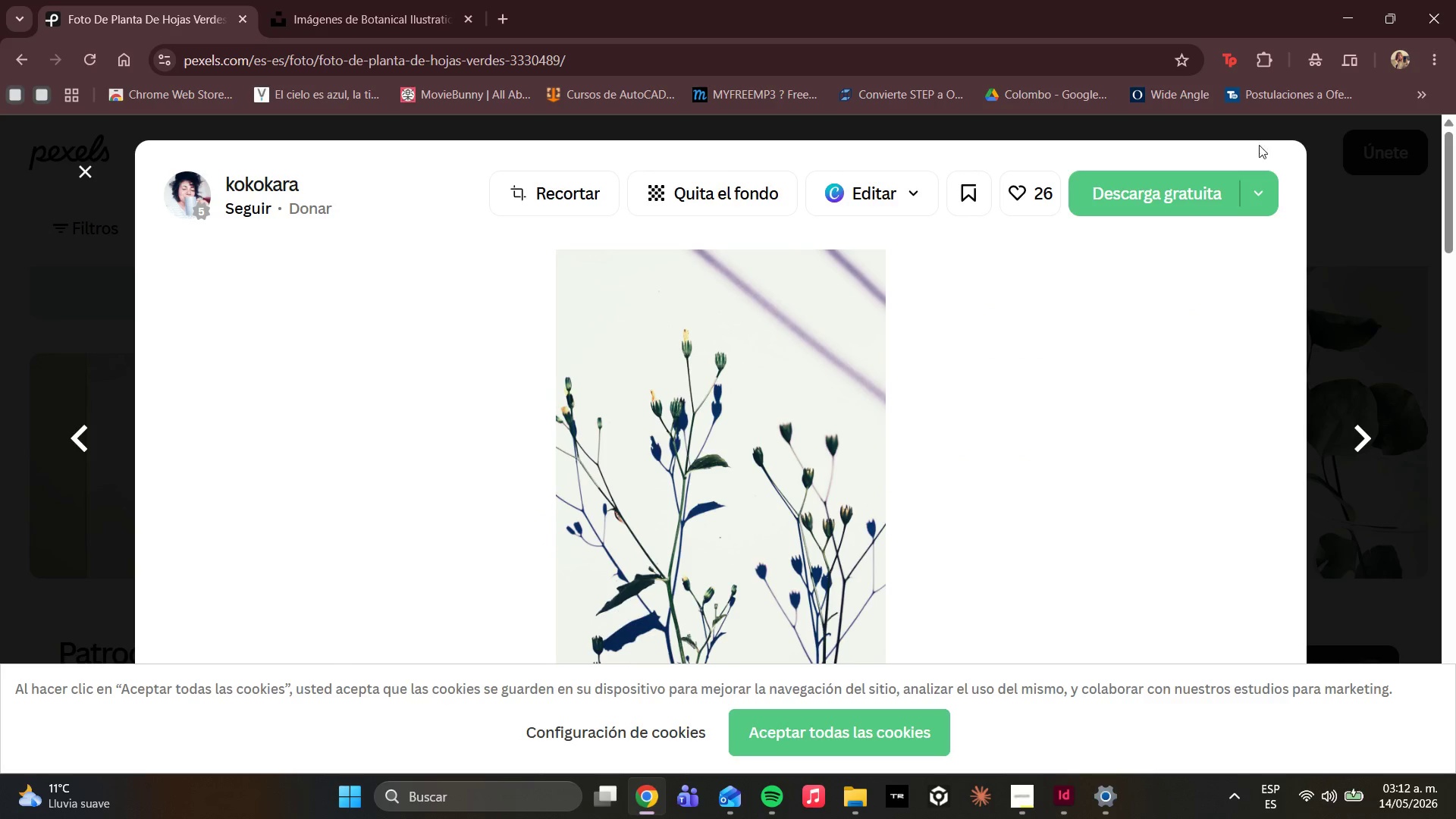 
left_click([1209, 182])
 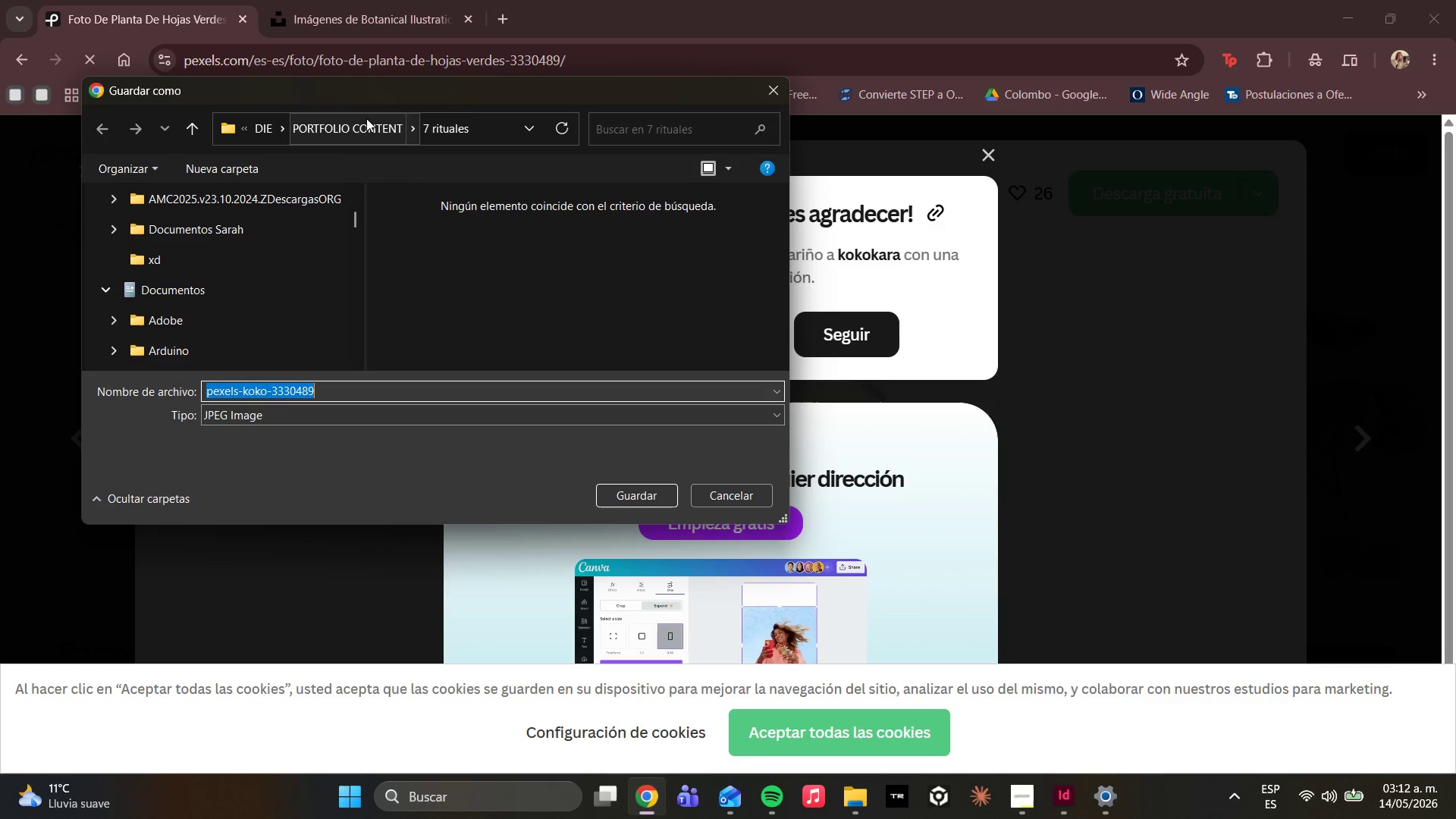 
scroll: coordinate [268, 307], scroll_direction: down, amount: 16.0
 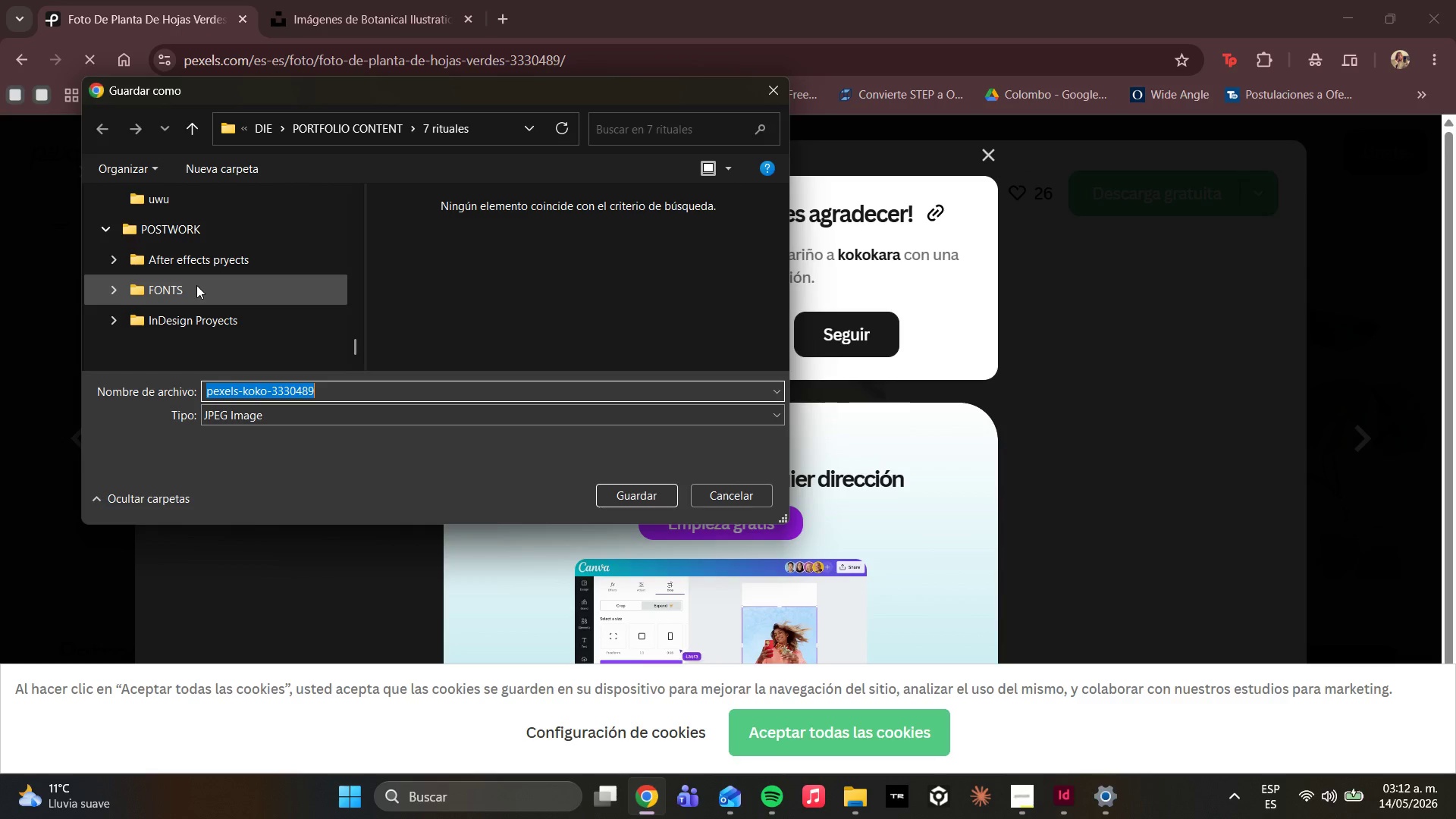 
wait(16.21)
 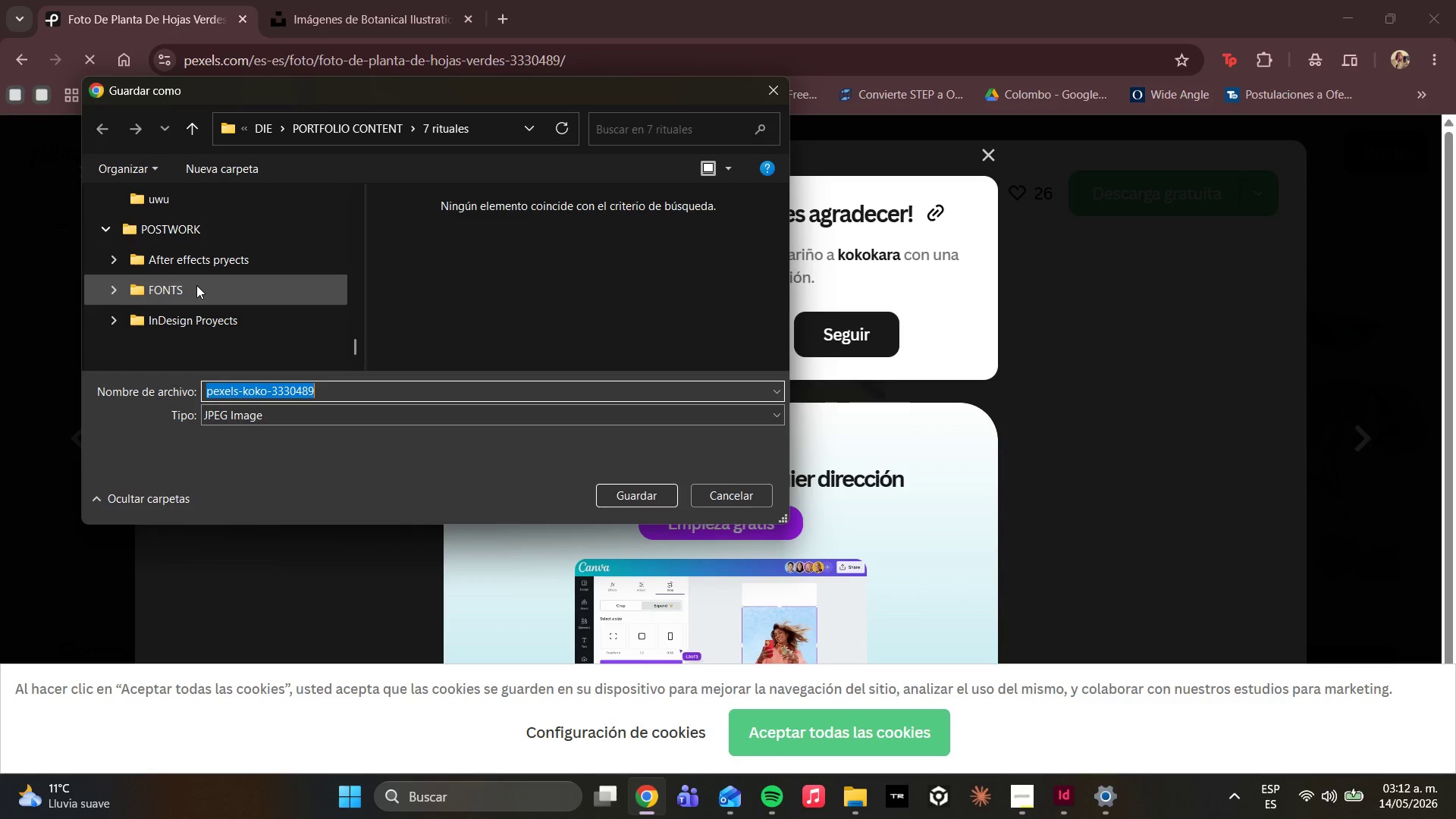 
scroll: coordinate [262, 322], scroll_direction: down, amount: 4.0
 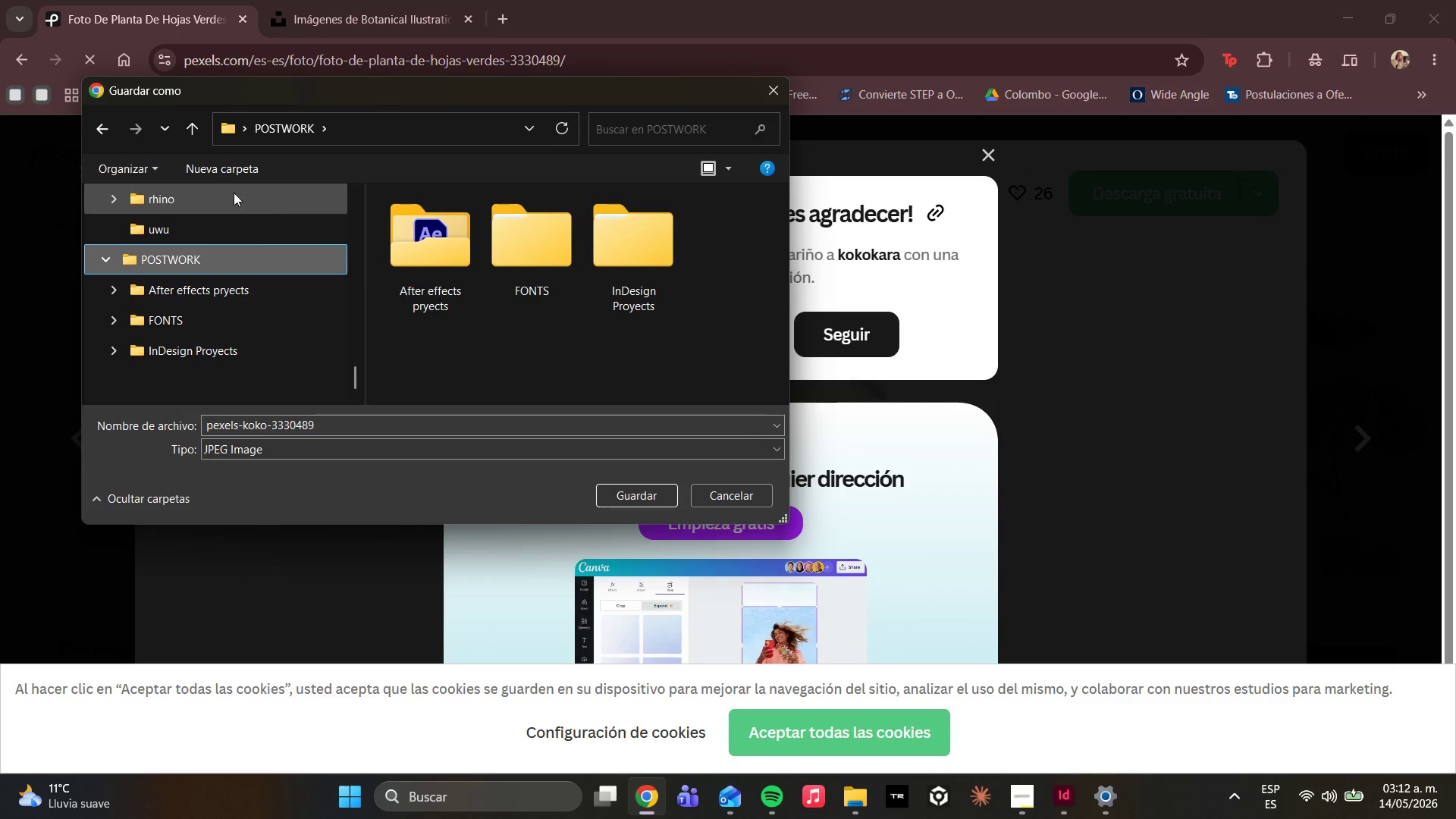 
wait(5.82)
 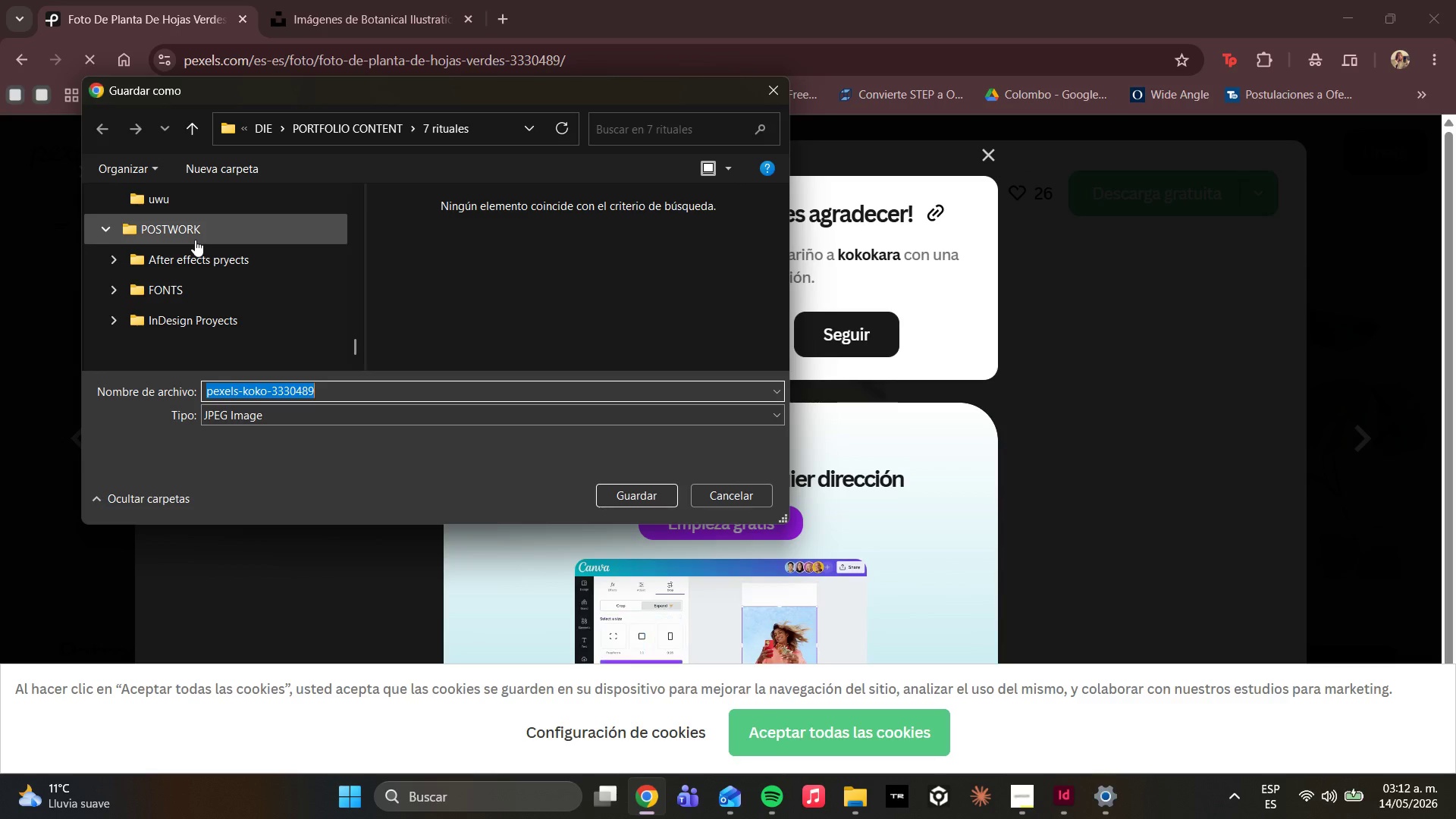 
left_click([579, 279])
 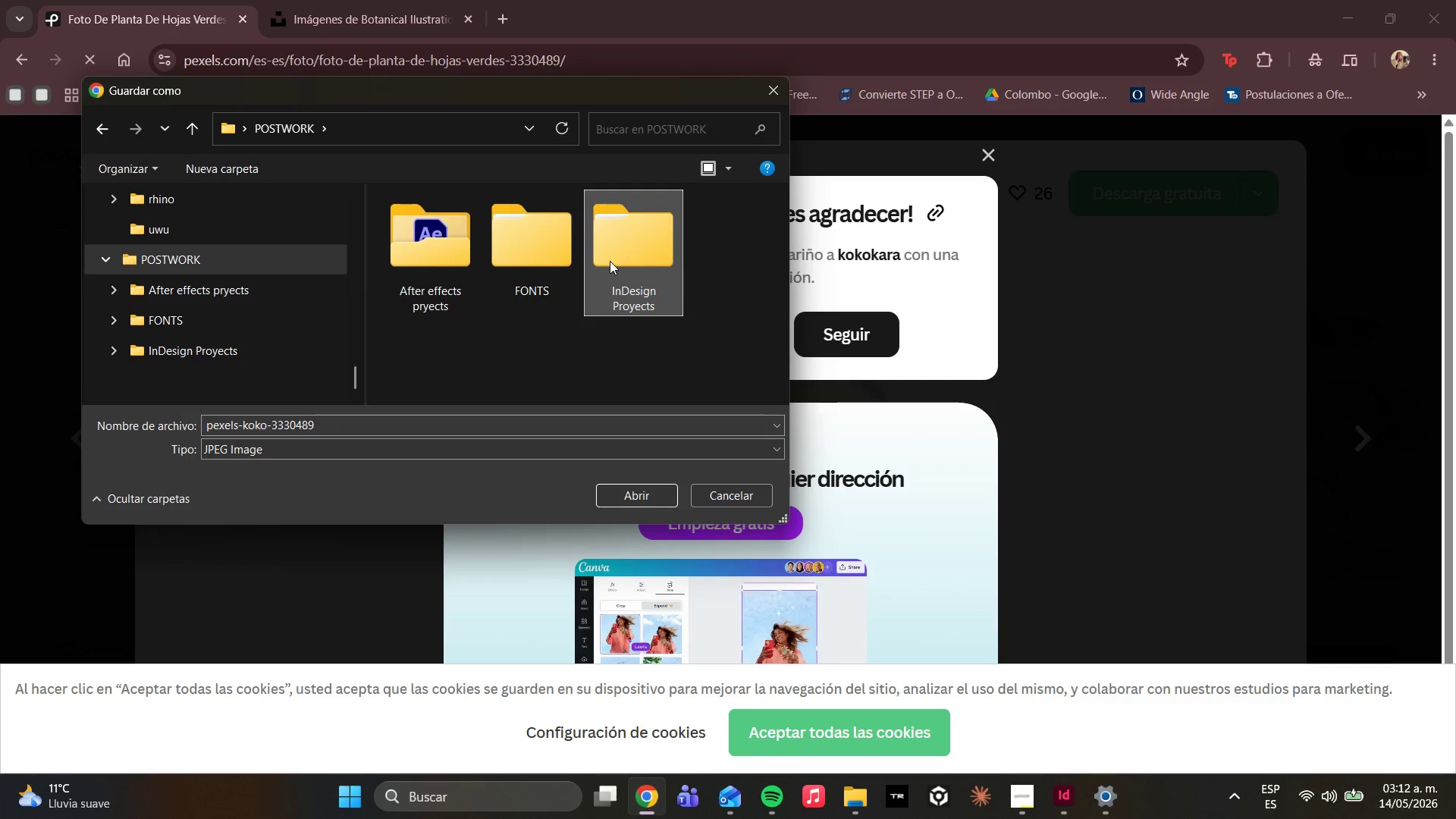 
triple_click([610, 261])
 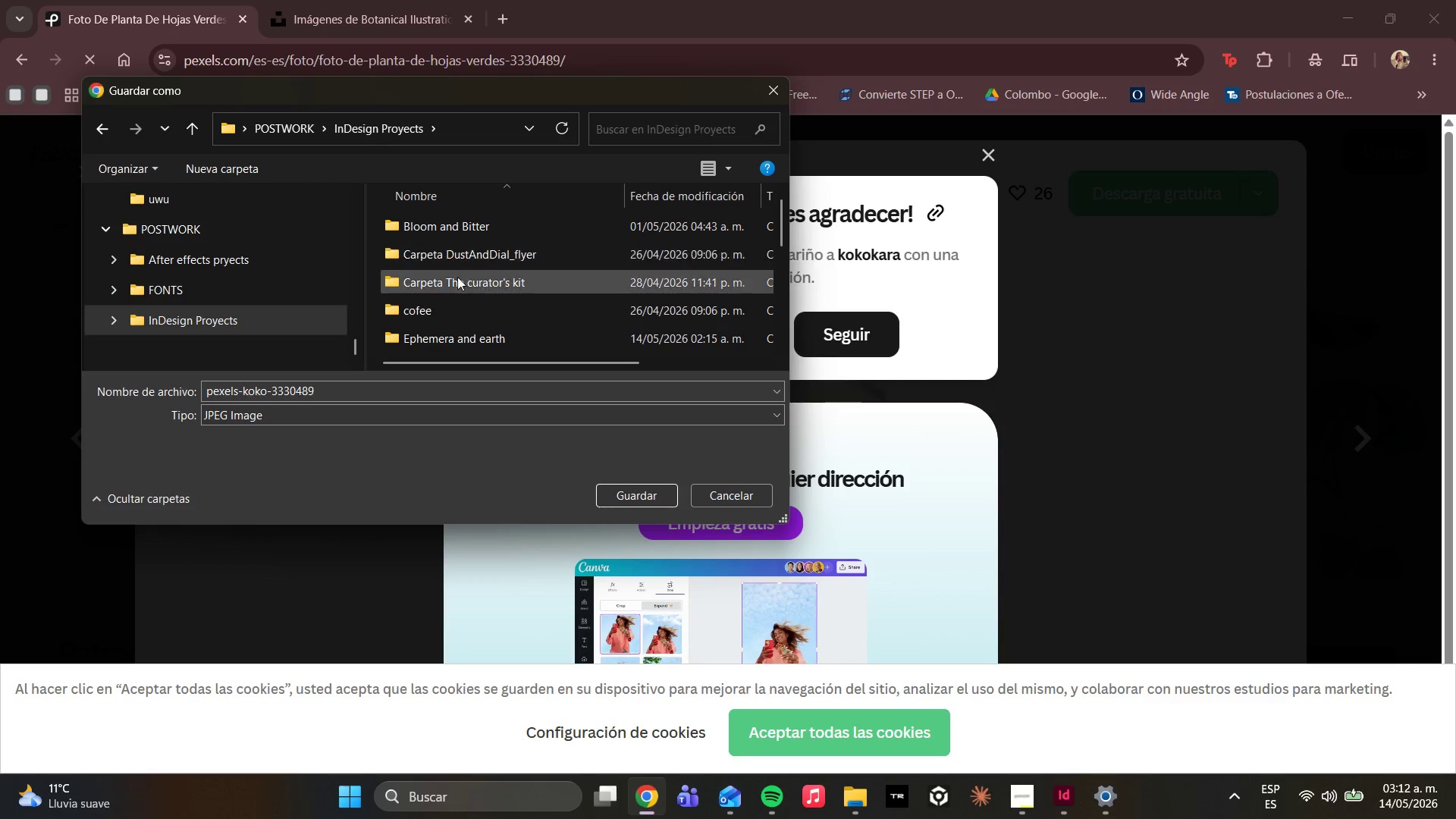 
scroll: coordinate [449, 289], scroll_direction: up, amount: 2.0
 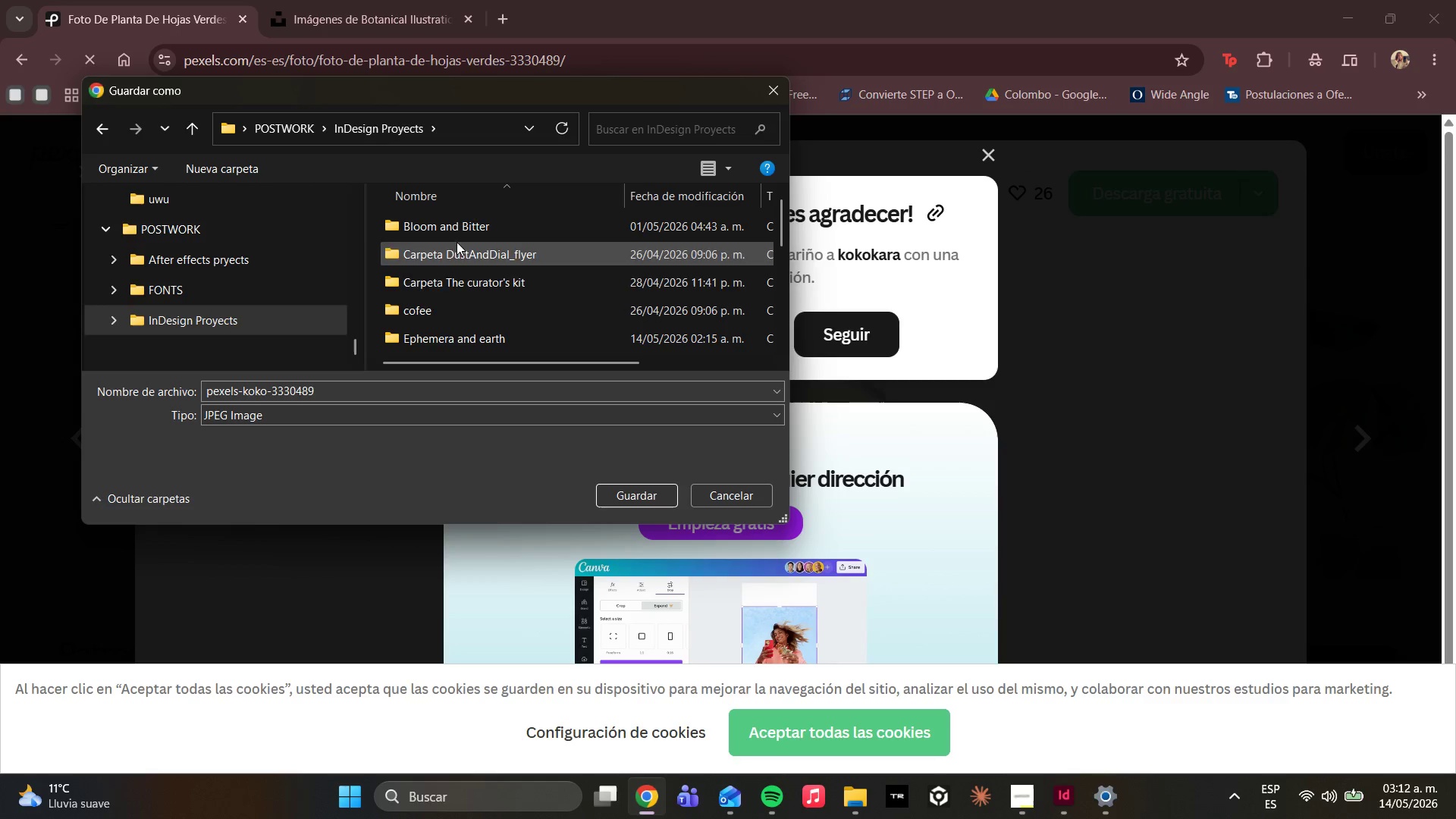 
mouse_move([427, 291])
 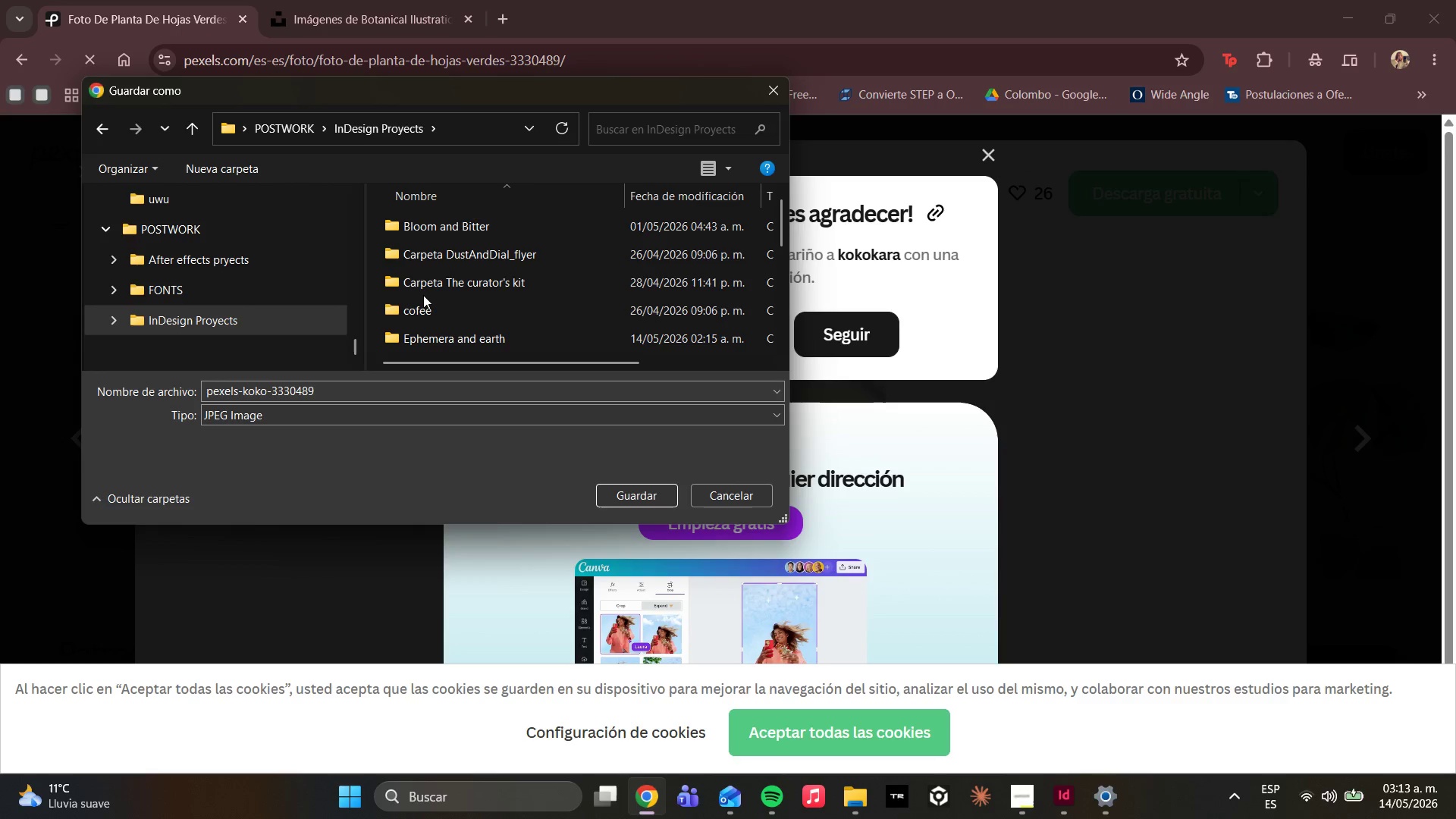 
wait(23.51)
 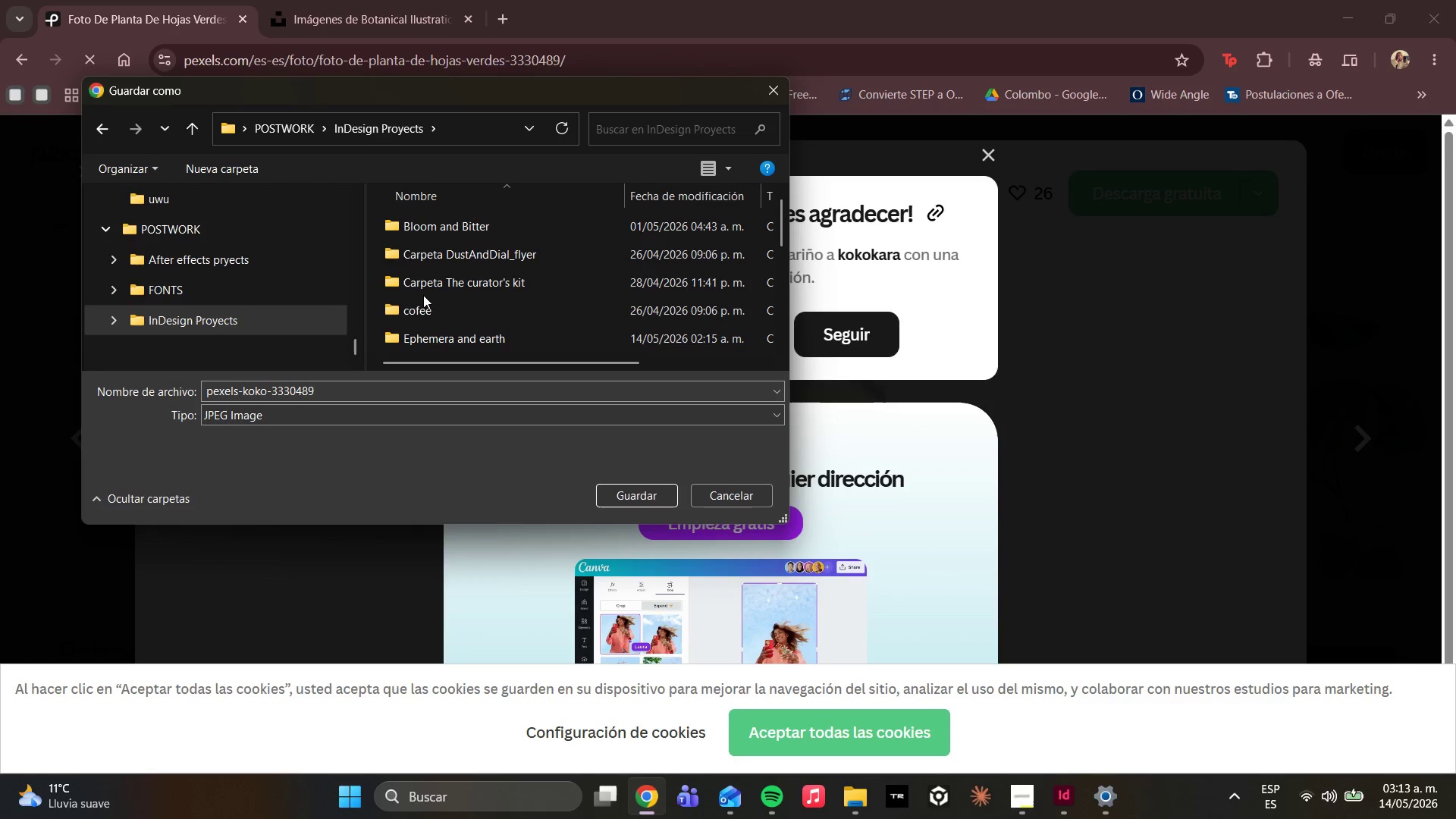 
double_click([454, 340])
 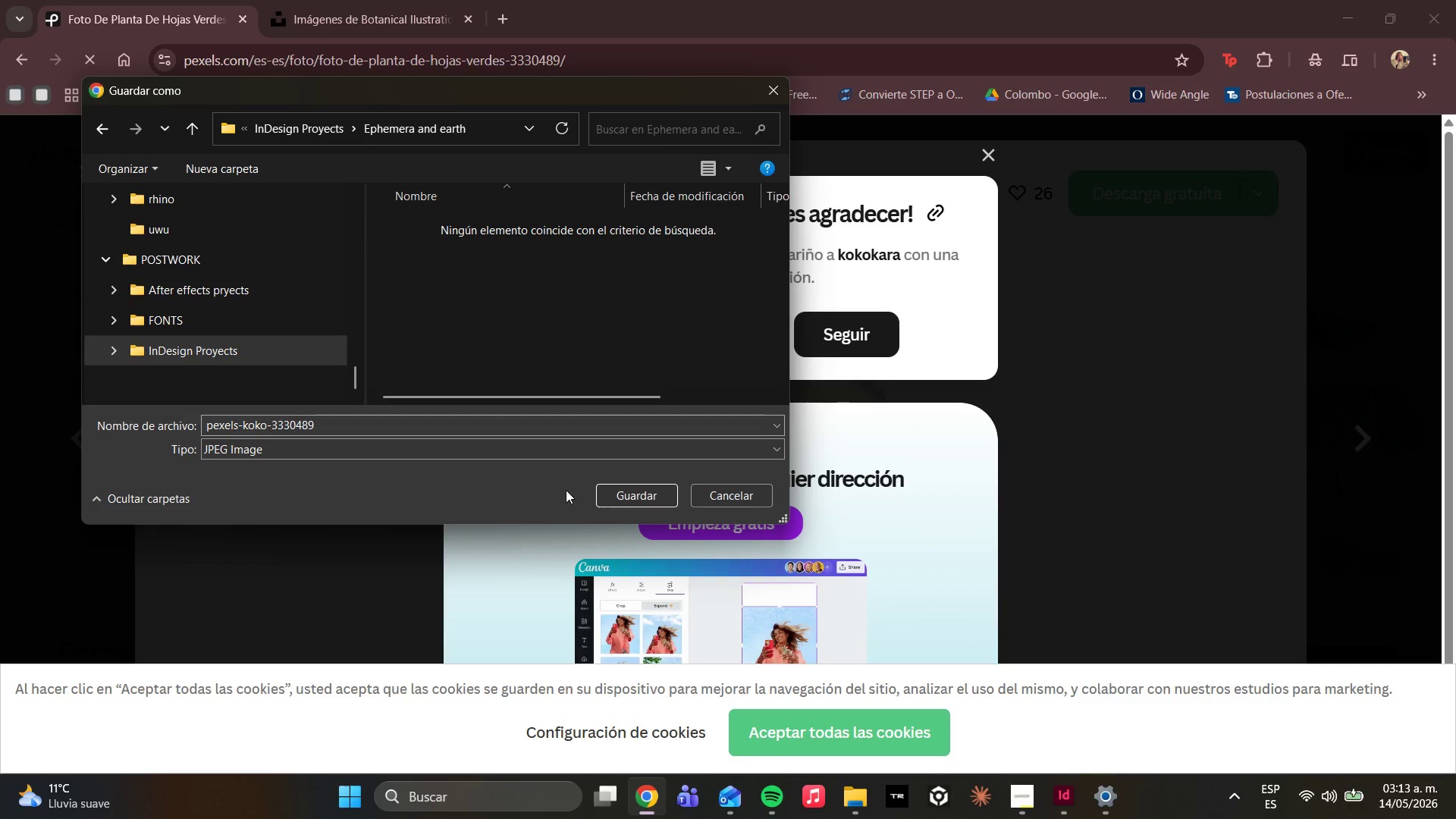 
left_click([599, 498])
 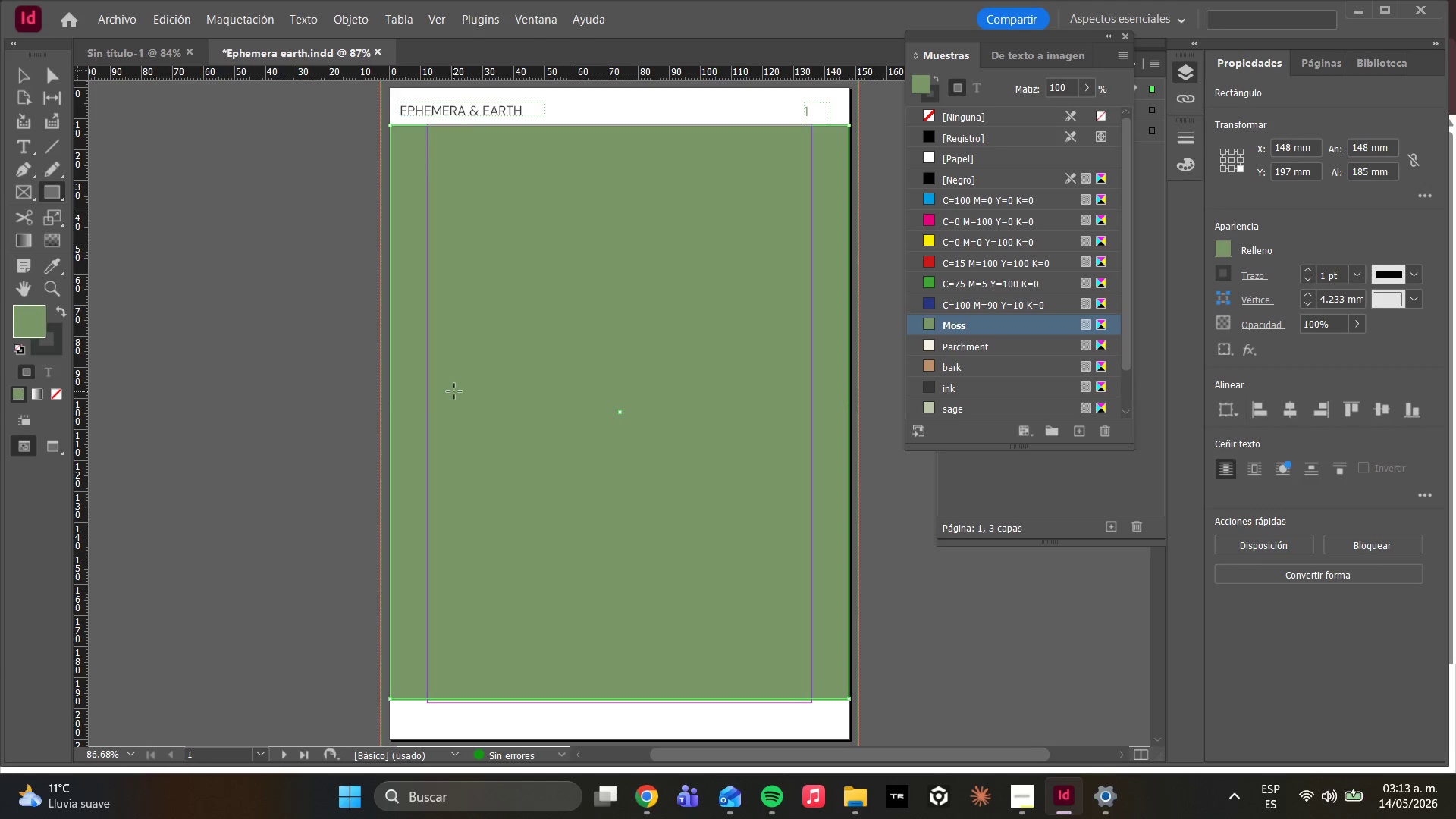 
wait(10.66)
 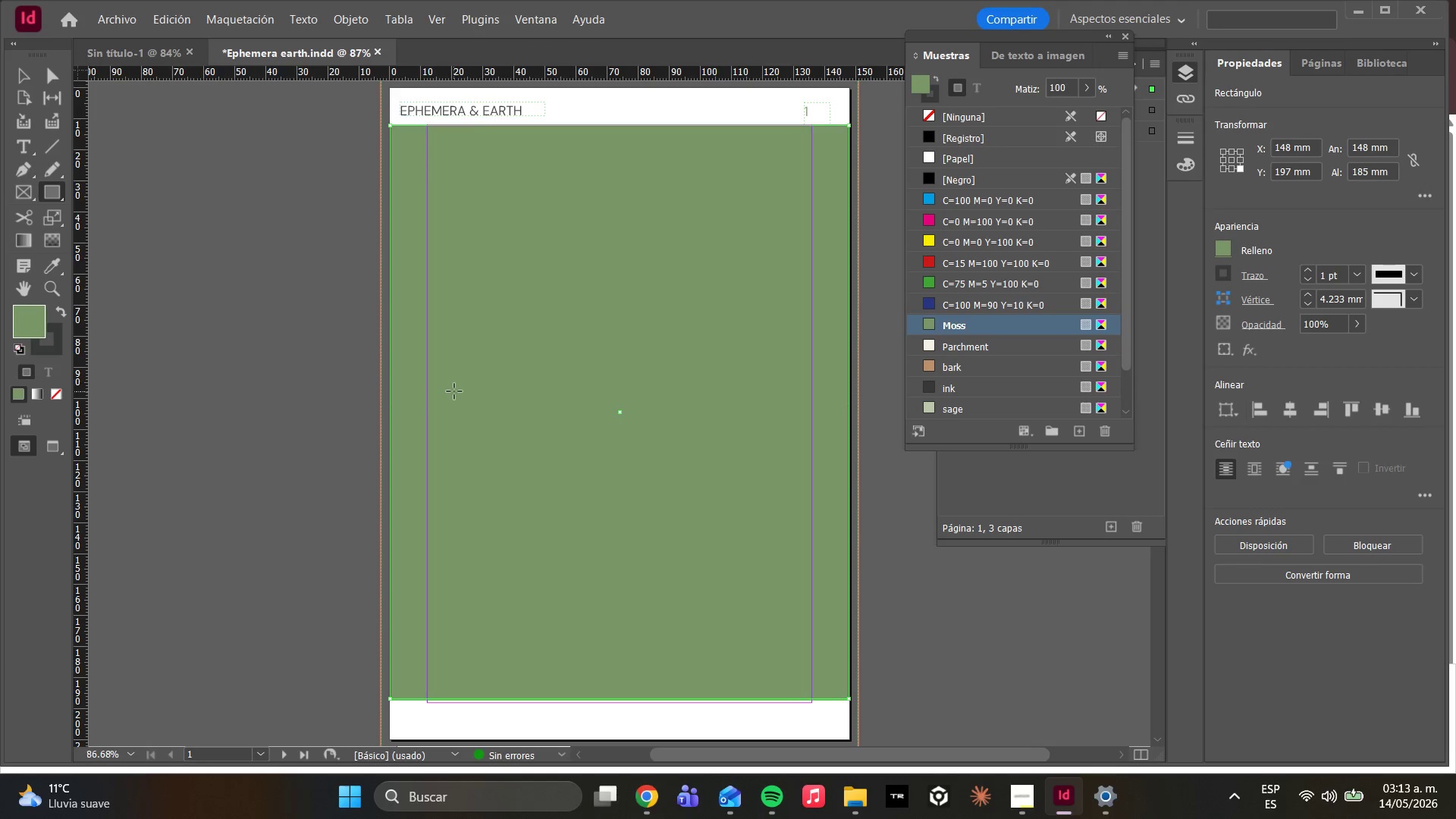 
scroll: coordinate [527, 310], scroll_direction: down, amount: 5.0
 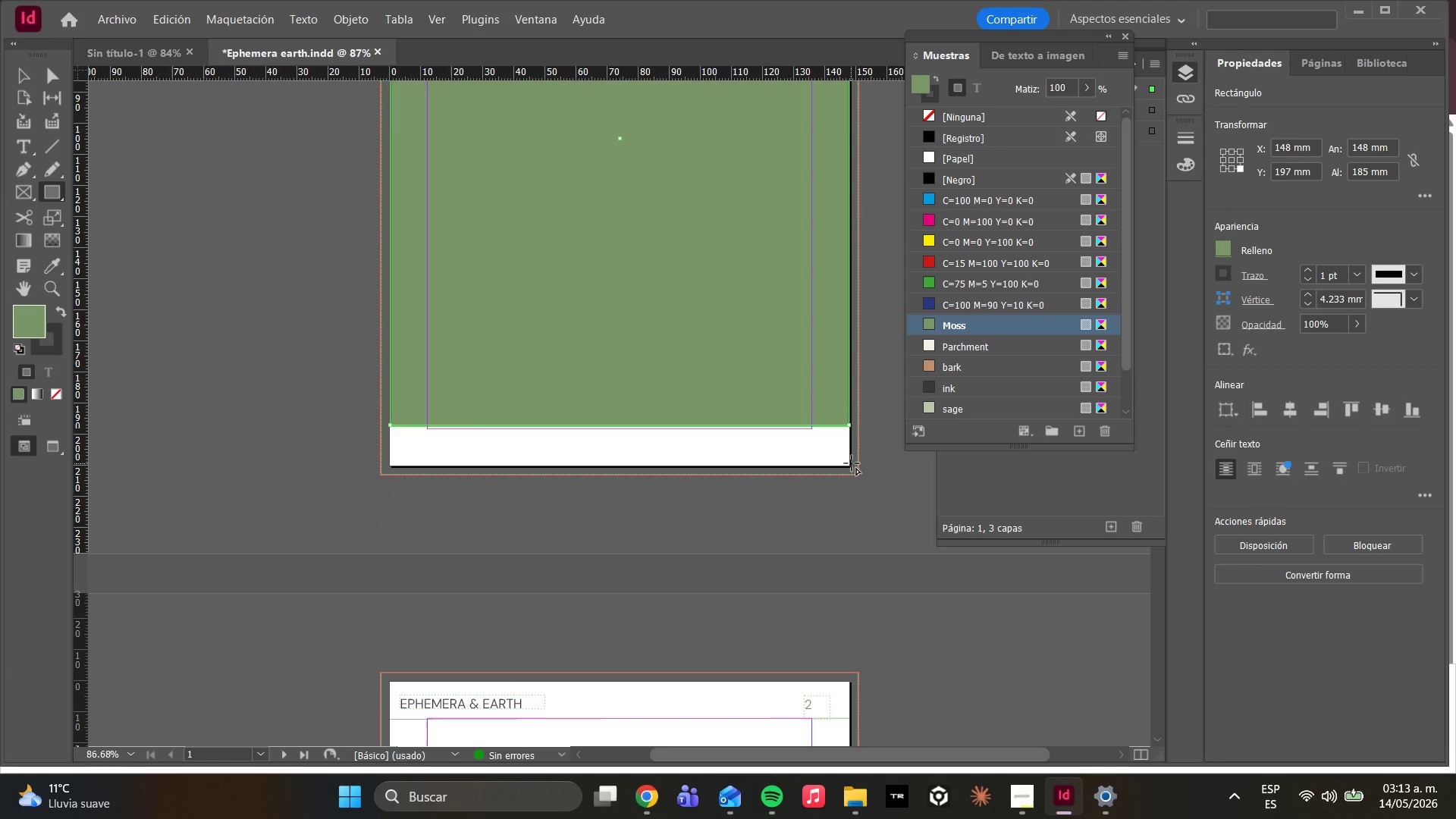 
key(M)
 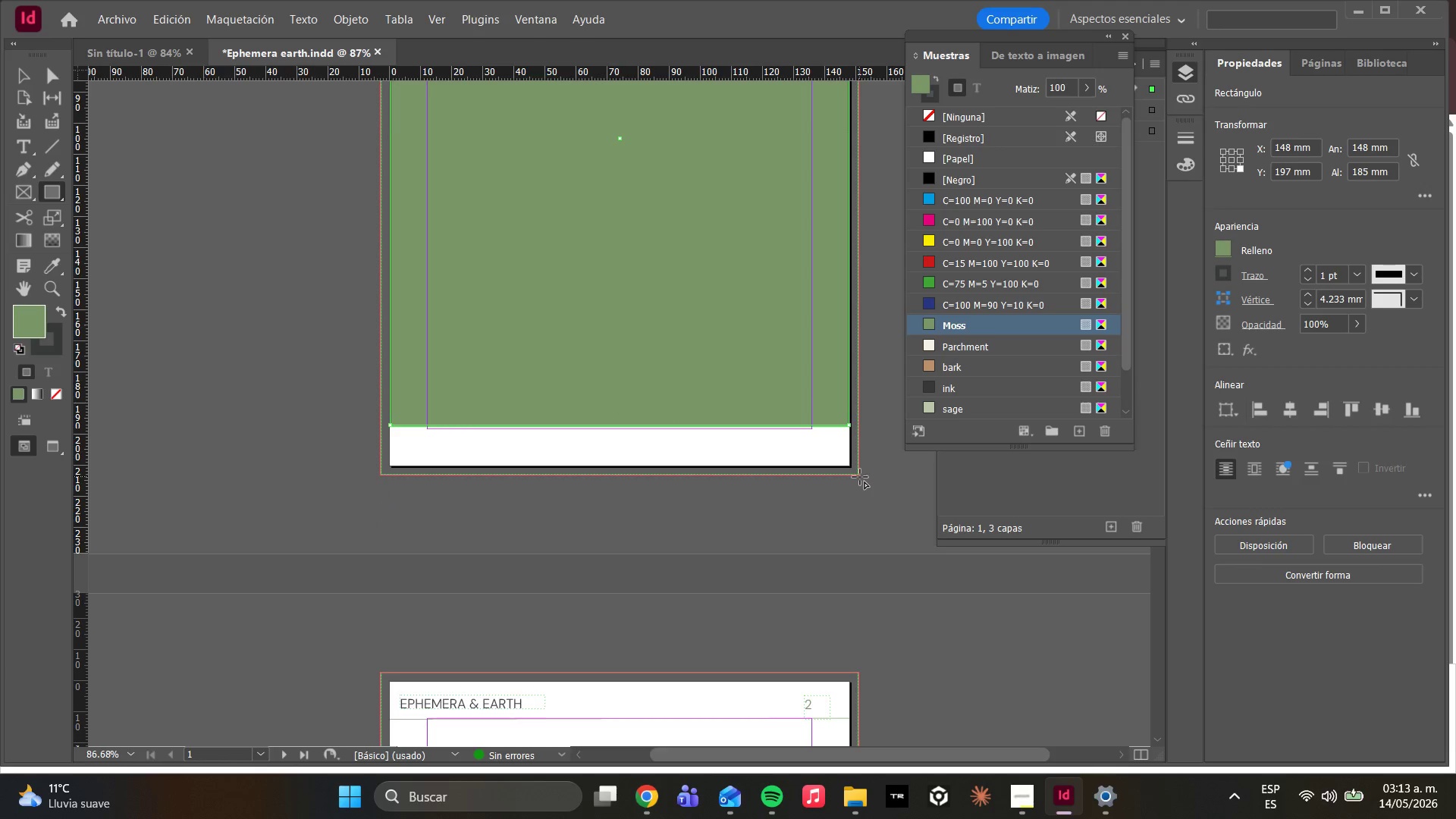 
left_click_drag(start_coordinate=[860, 477], to_coordinate=[382, 196])
 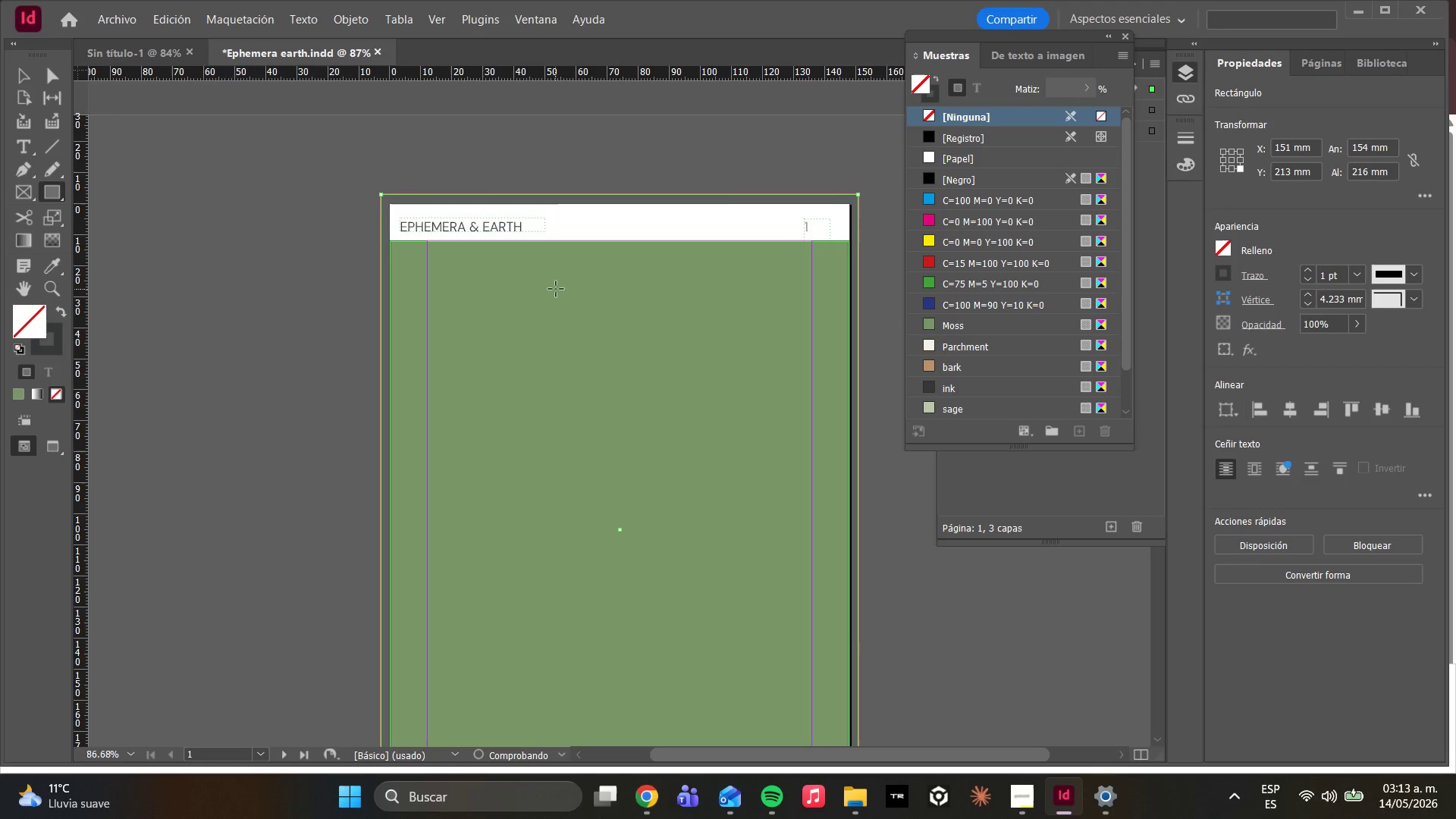 
scroll: coordinate [661, 219], scroll_direction: up, amount: 2.0
 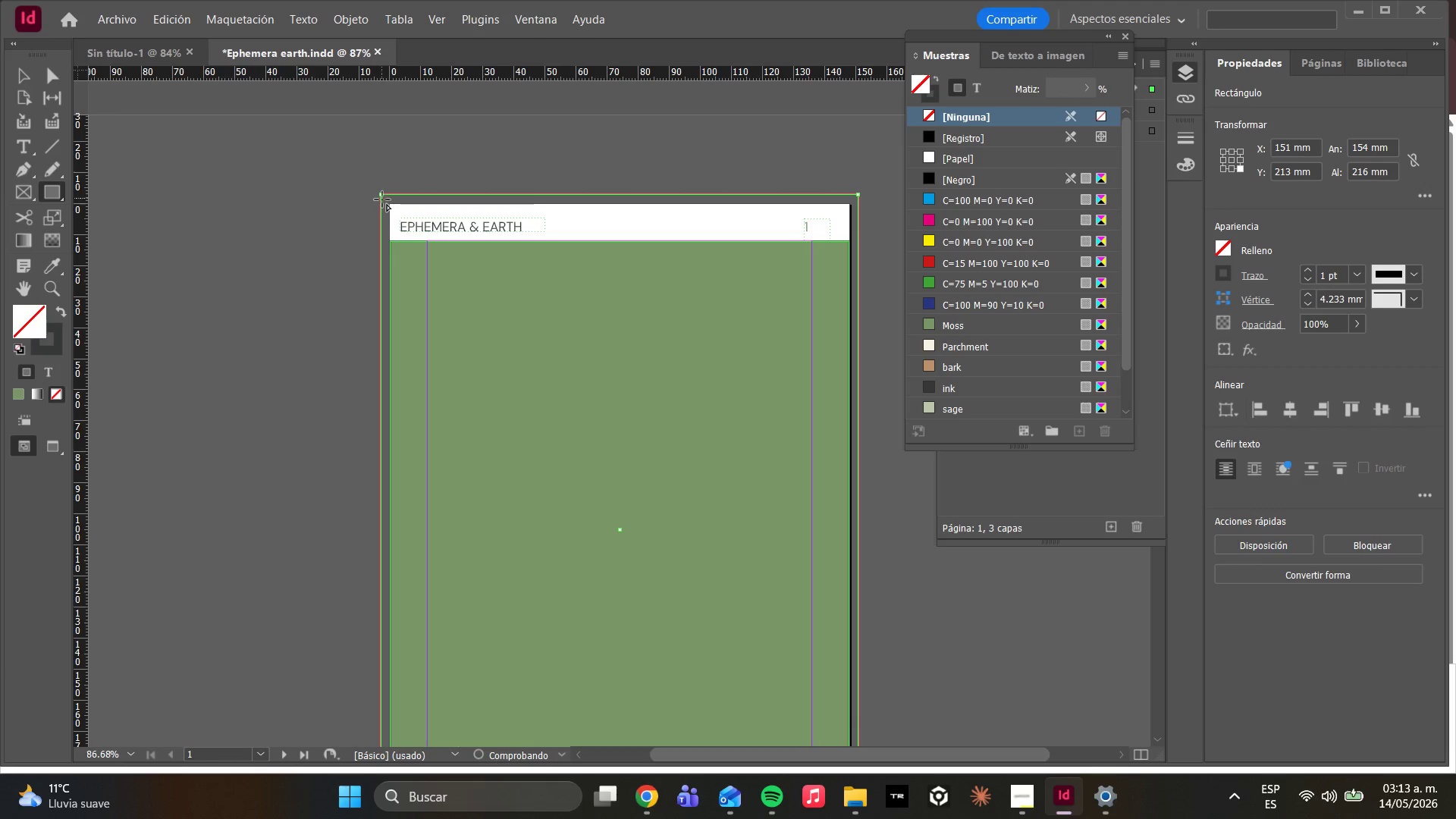 
key(Control+D)
 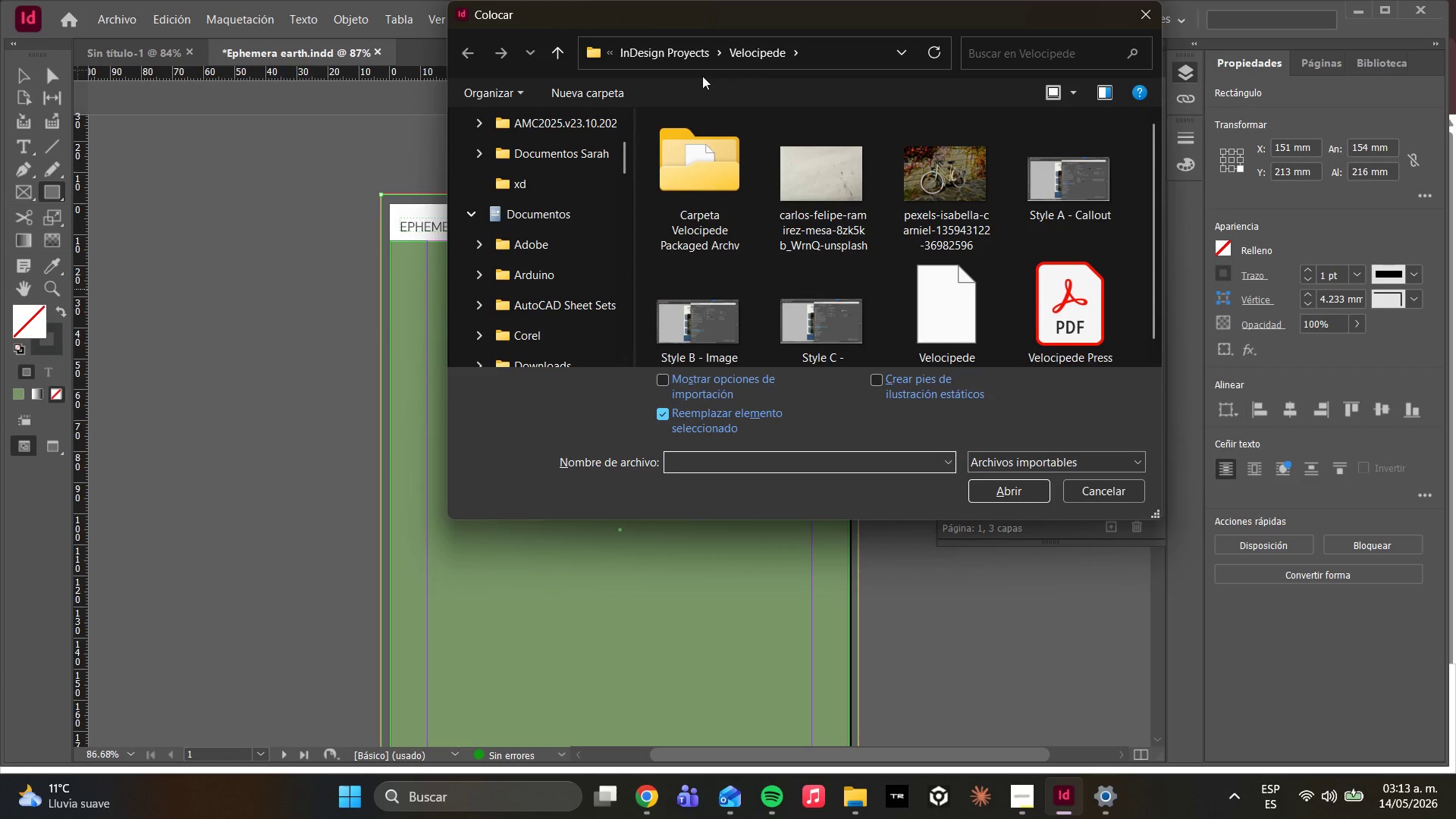 
scroll: coordinate [551, 305], scroll_direction: down, amount: 16.0
 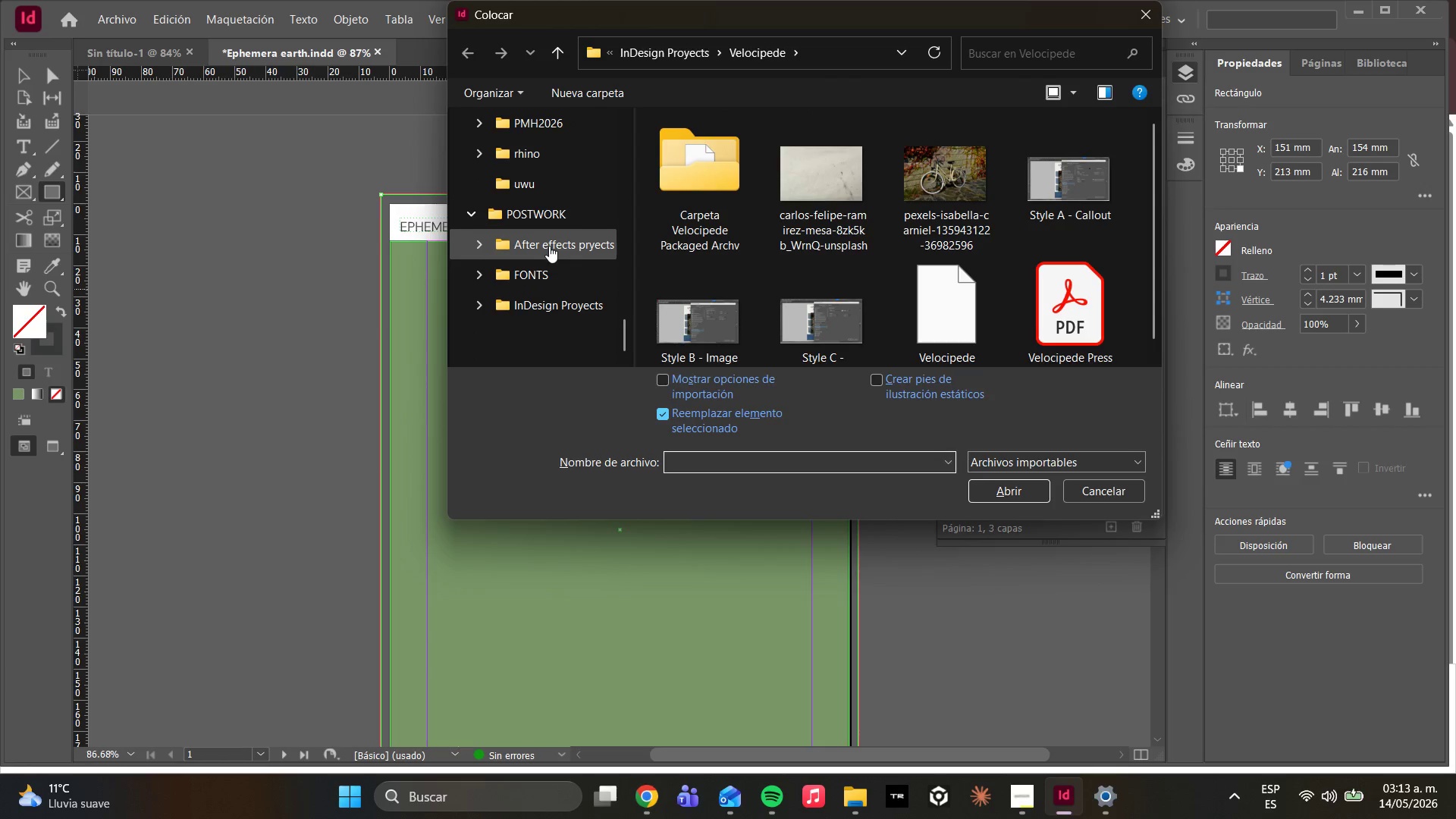 
left_click([538, 224])
 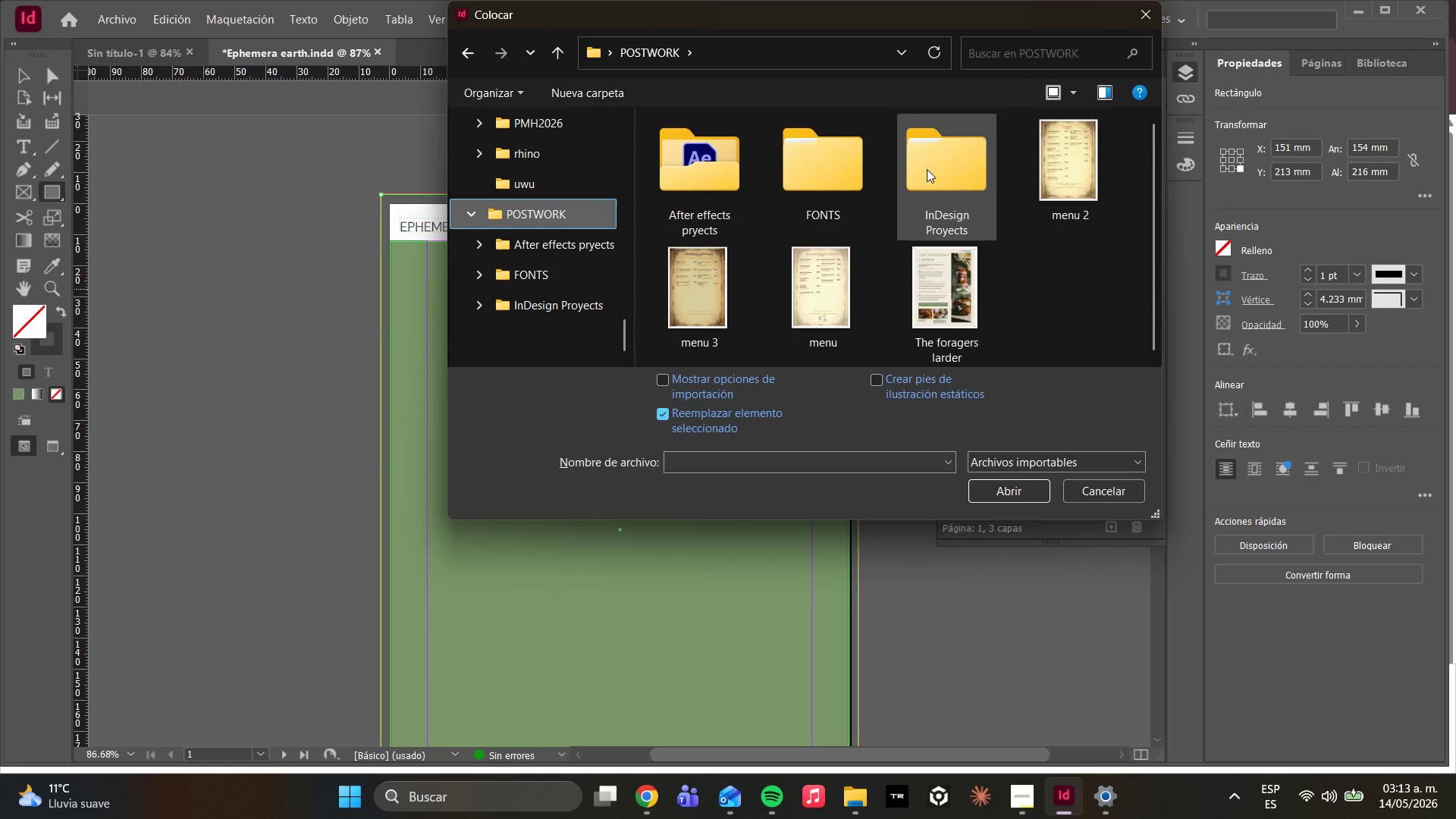 
double_click([927, 169])
 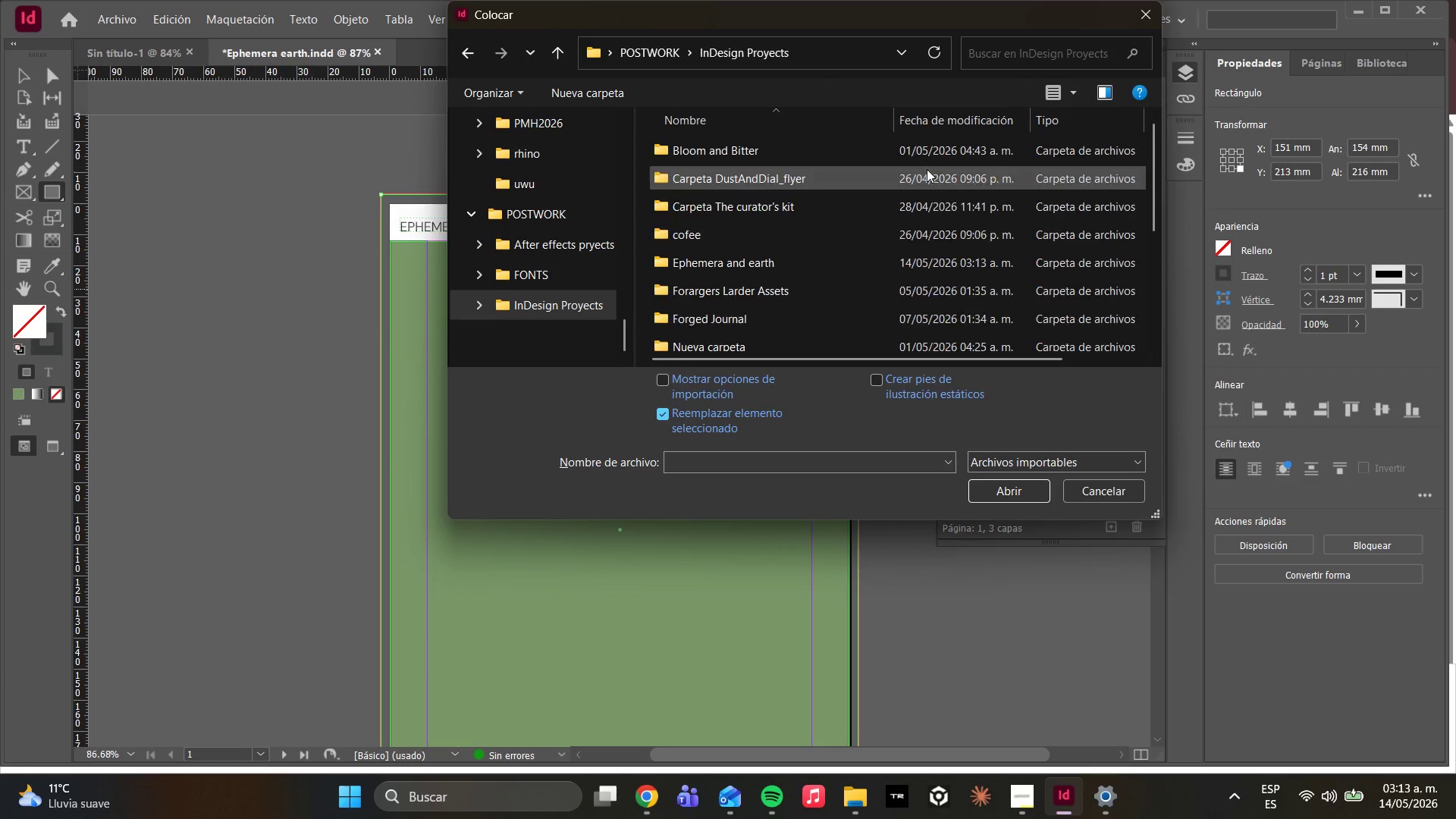 
triple_click([927, 169])
 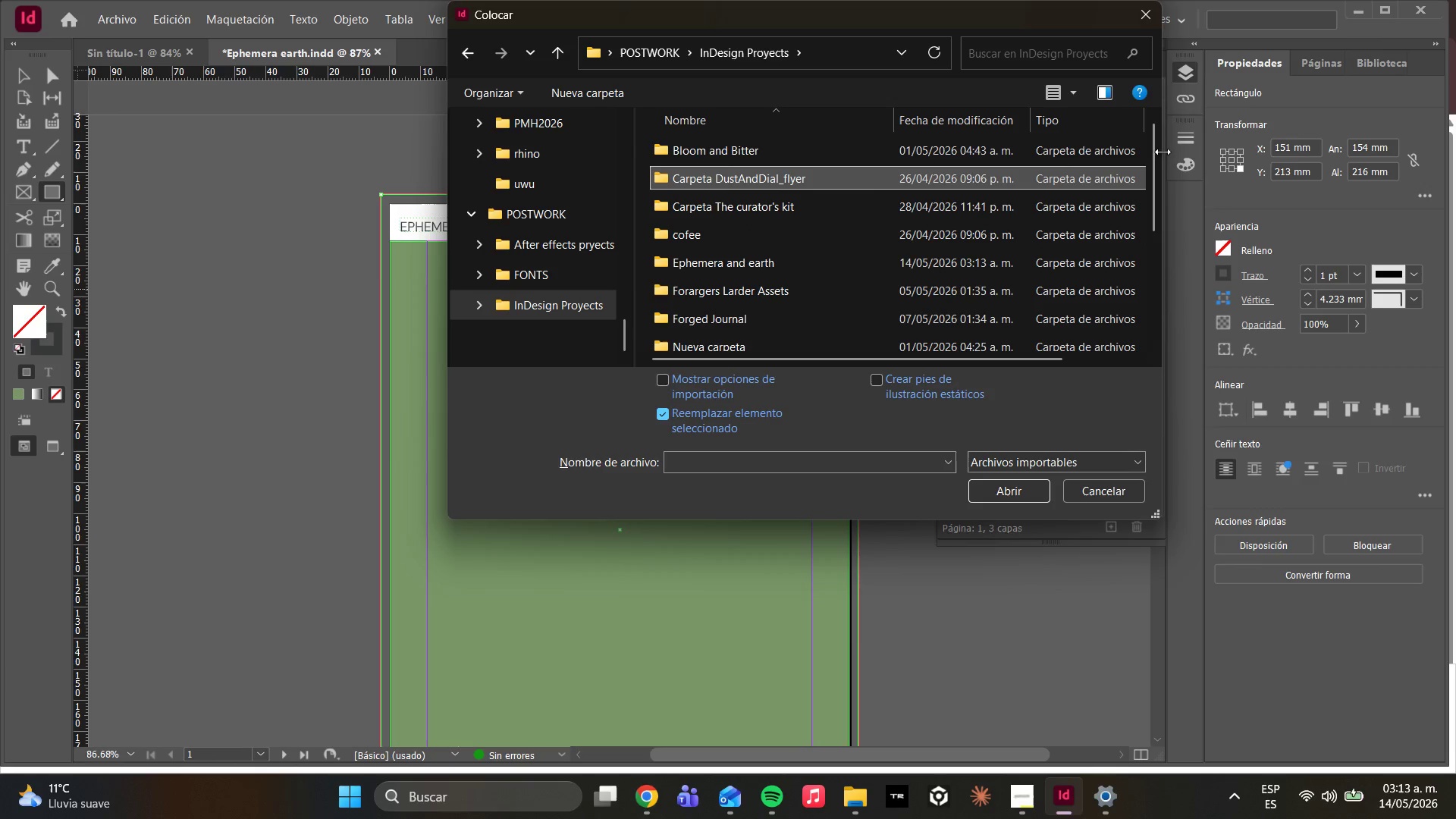 
left_click_drag(start_coordinate=[1159, 178], to_coordinate=[1160, 315])
 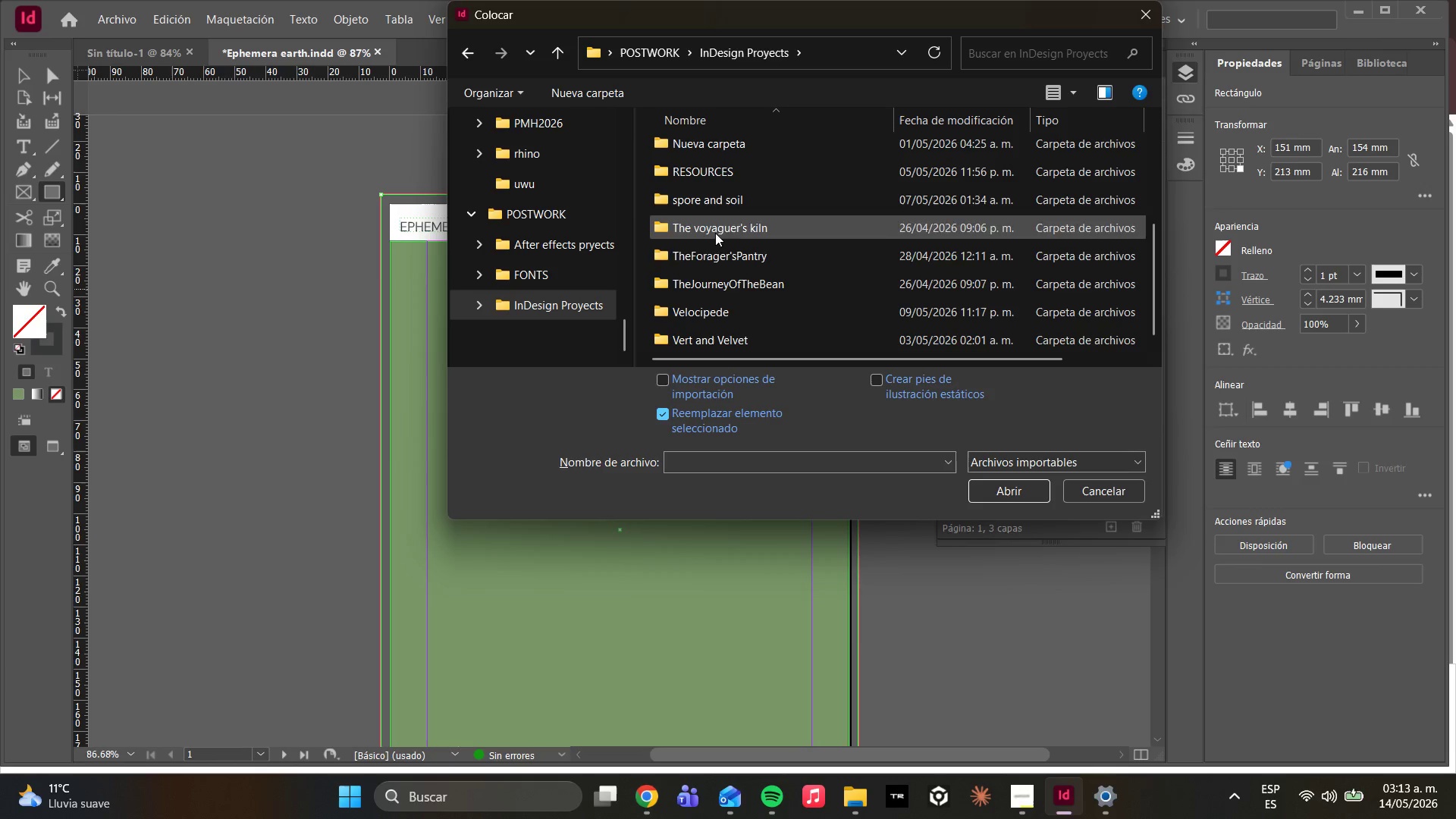 
wait(5.23)
 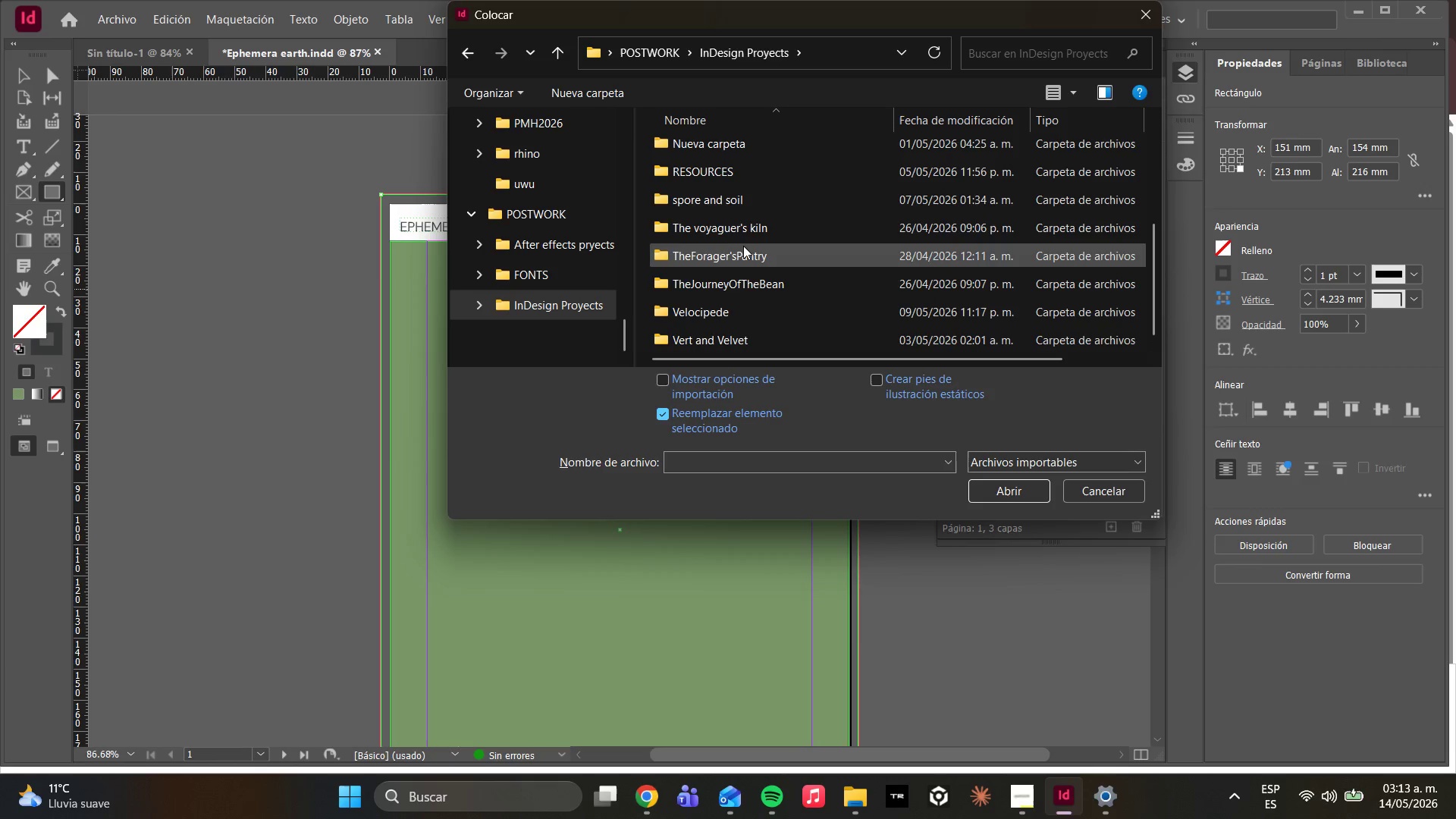 
scroll: coordinate [731, 262], scroll_direction: up, amount: 7.0
 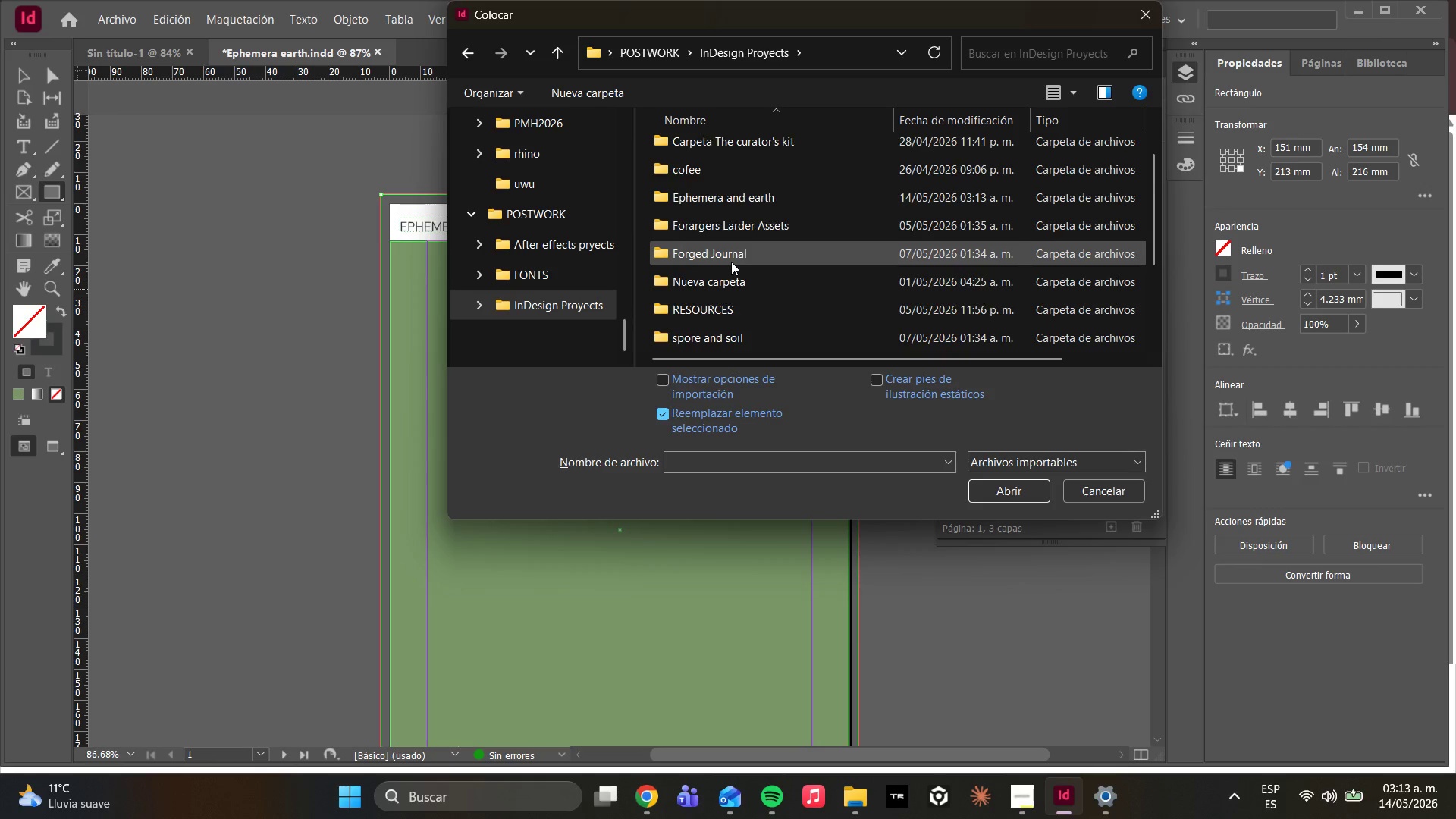 
scroll: coordinate [731, 262], scroll_direction: down, amount: 1.0
 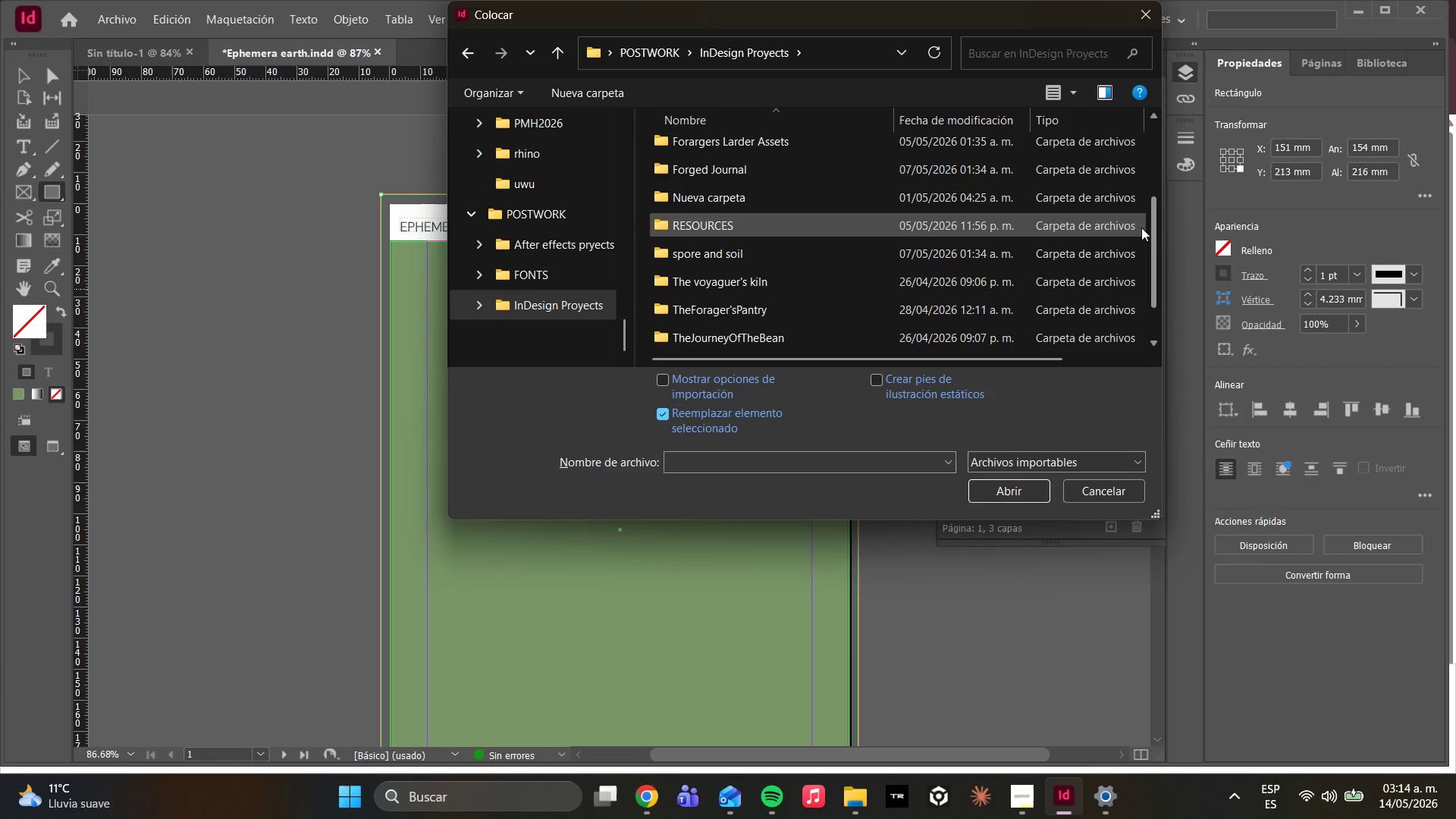 
wait(5.09)
 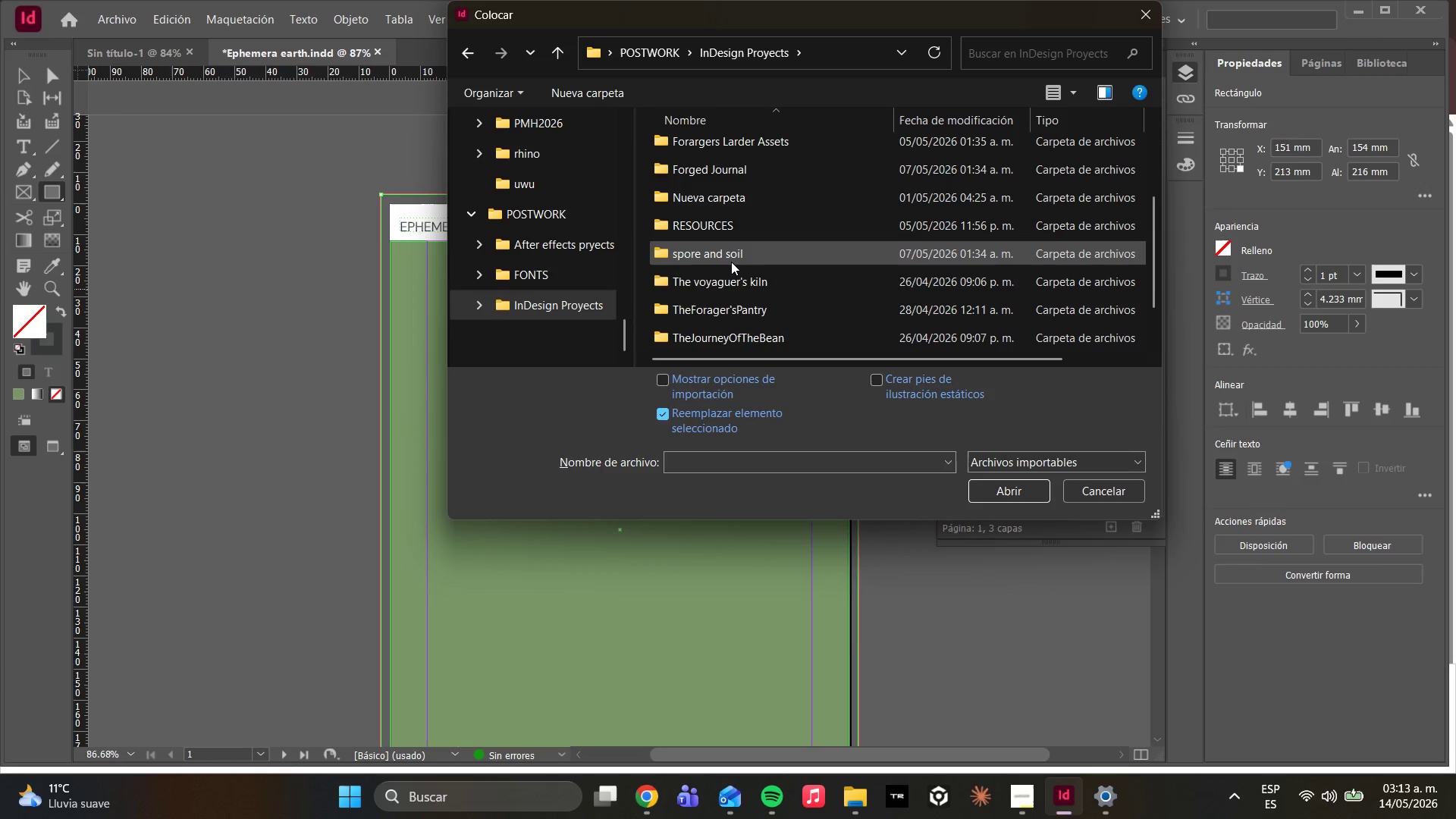 
left_click_drag(start_coordinate=[1153, 268], to_coordinate=[1120, 182])
 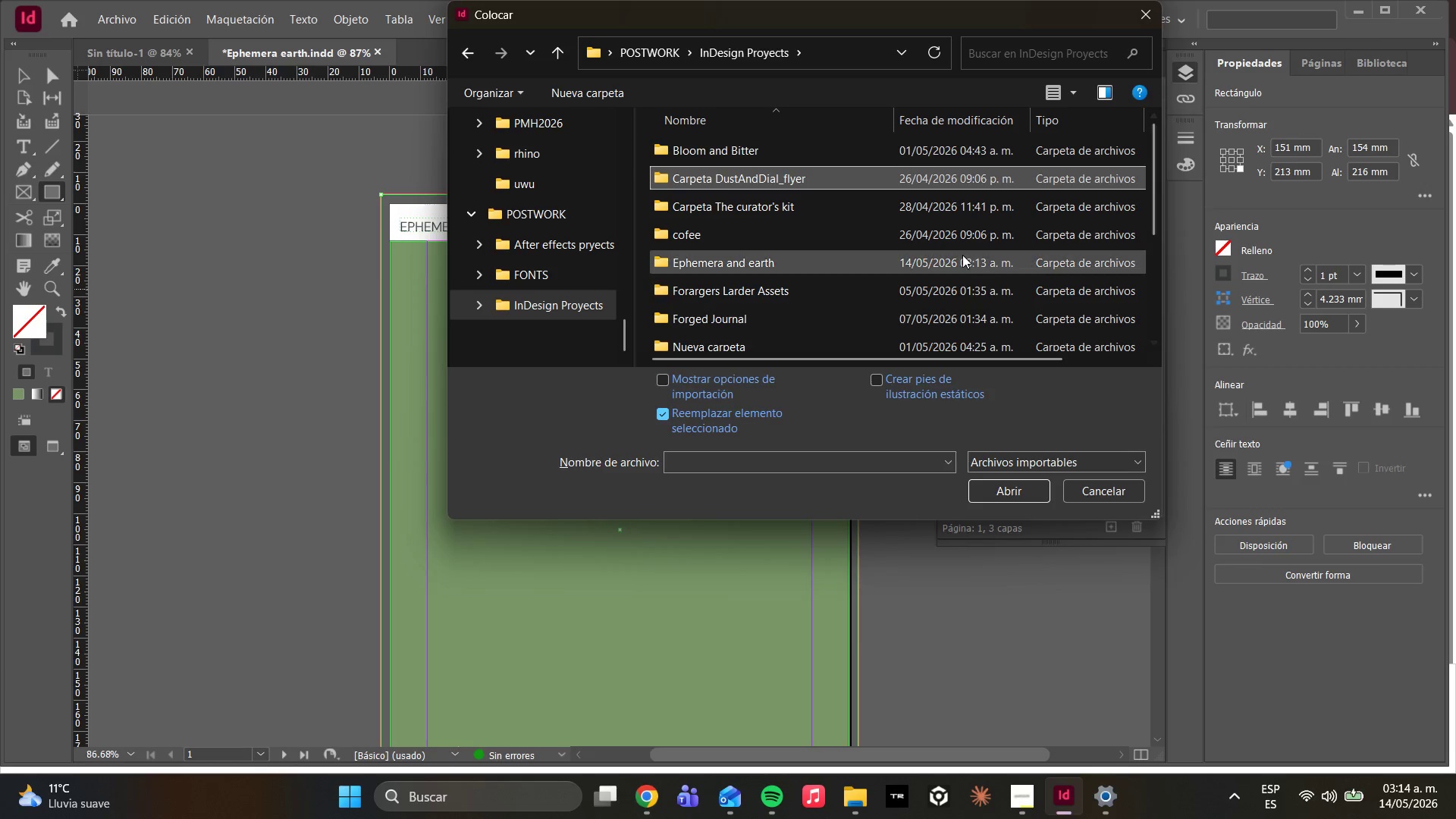 
left_click([962, 255])
 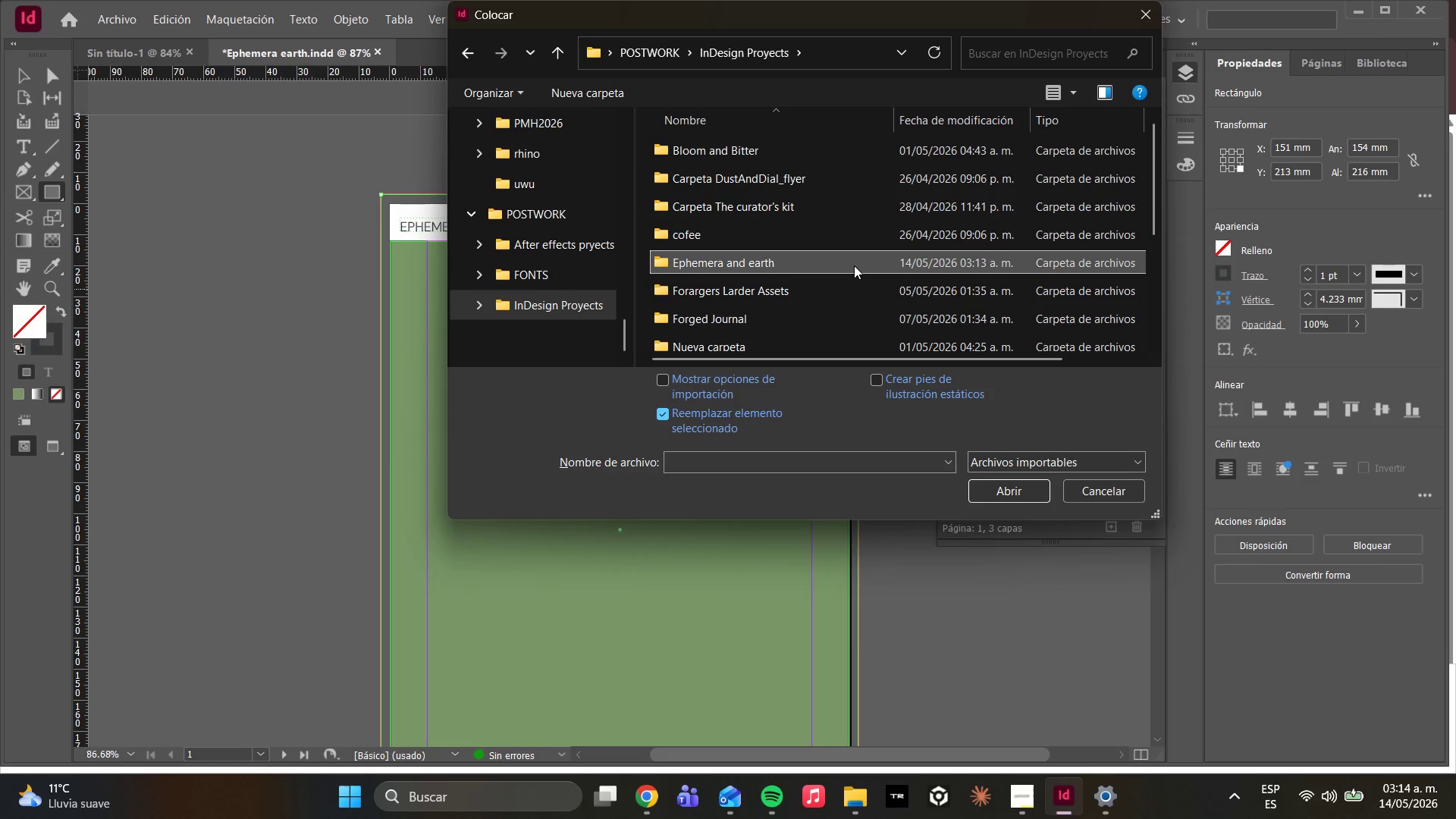 
double_click([852, 265])
 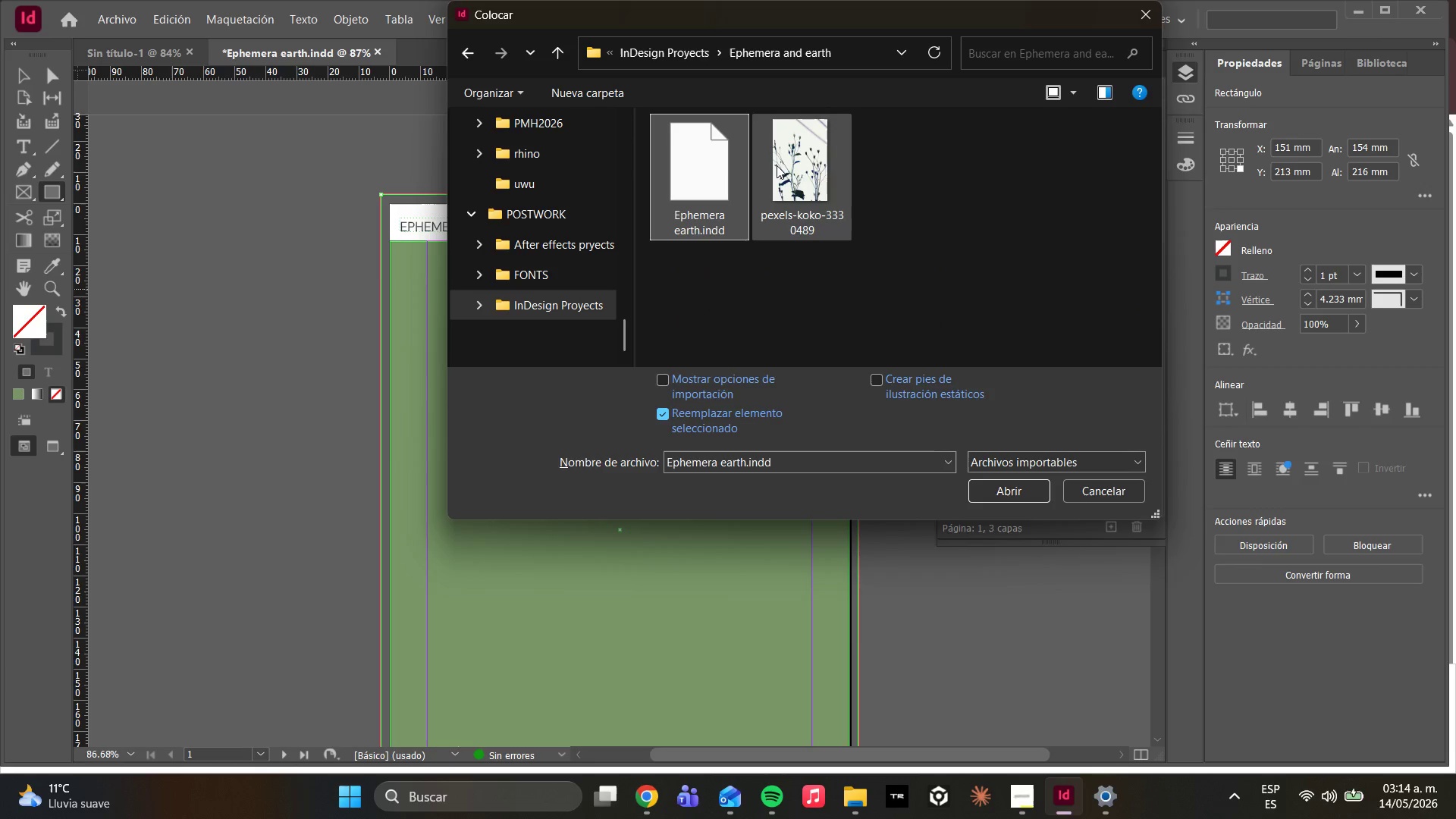 
double_click([808, 171])
 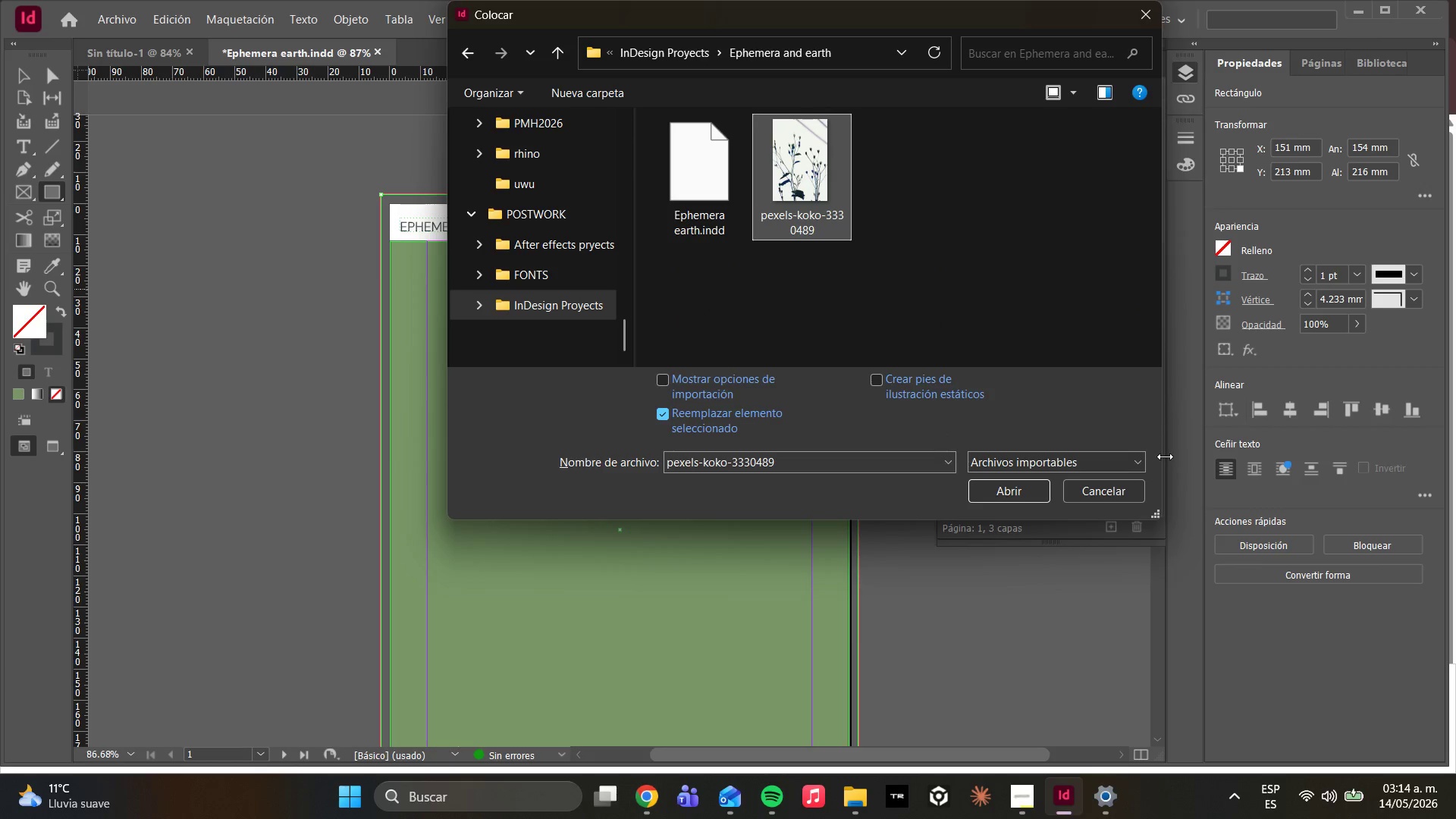 
left_click([1010, 488])
 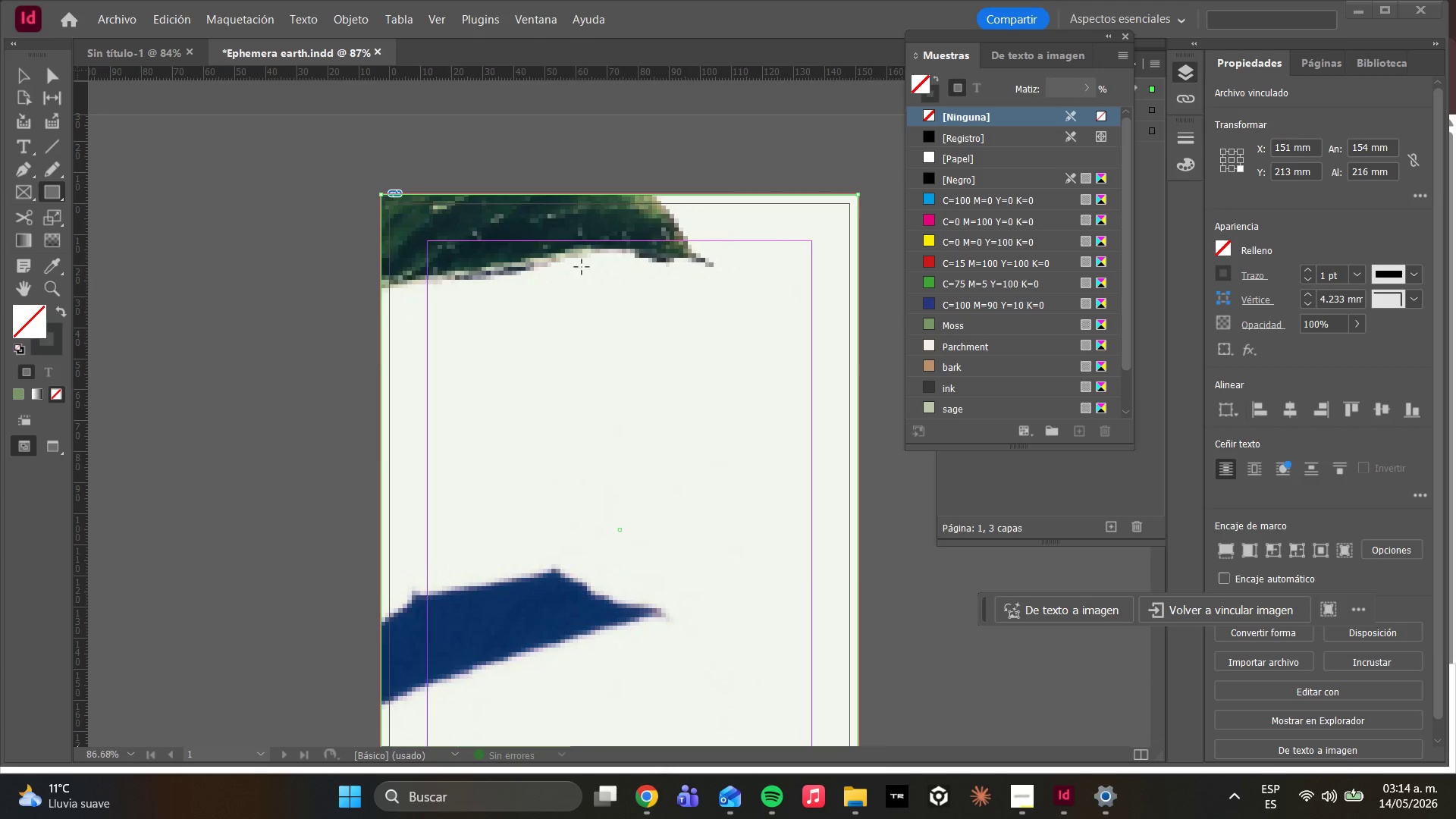 
right_click([721, 396])
 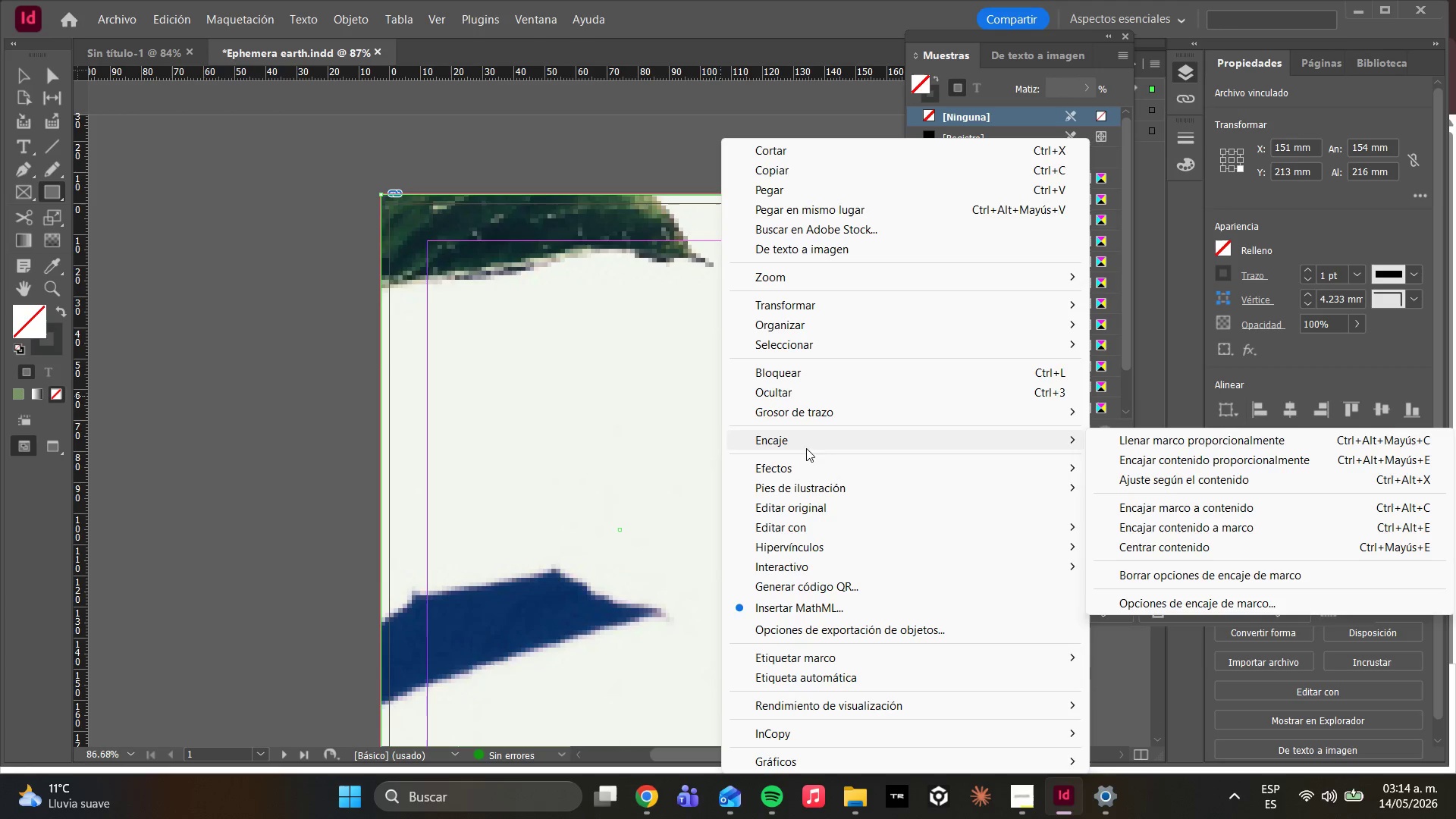 
left_click([1278, 432])
 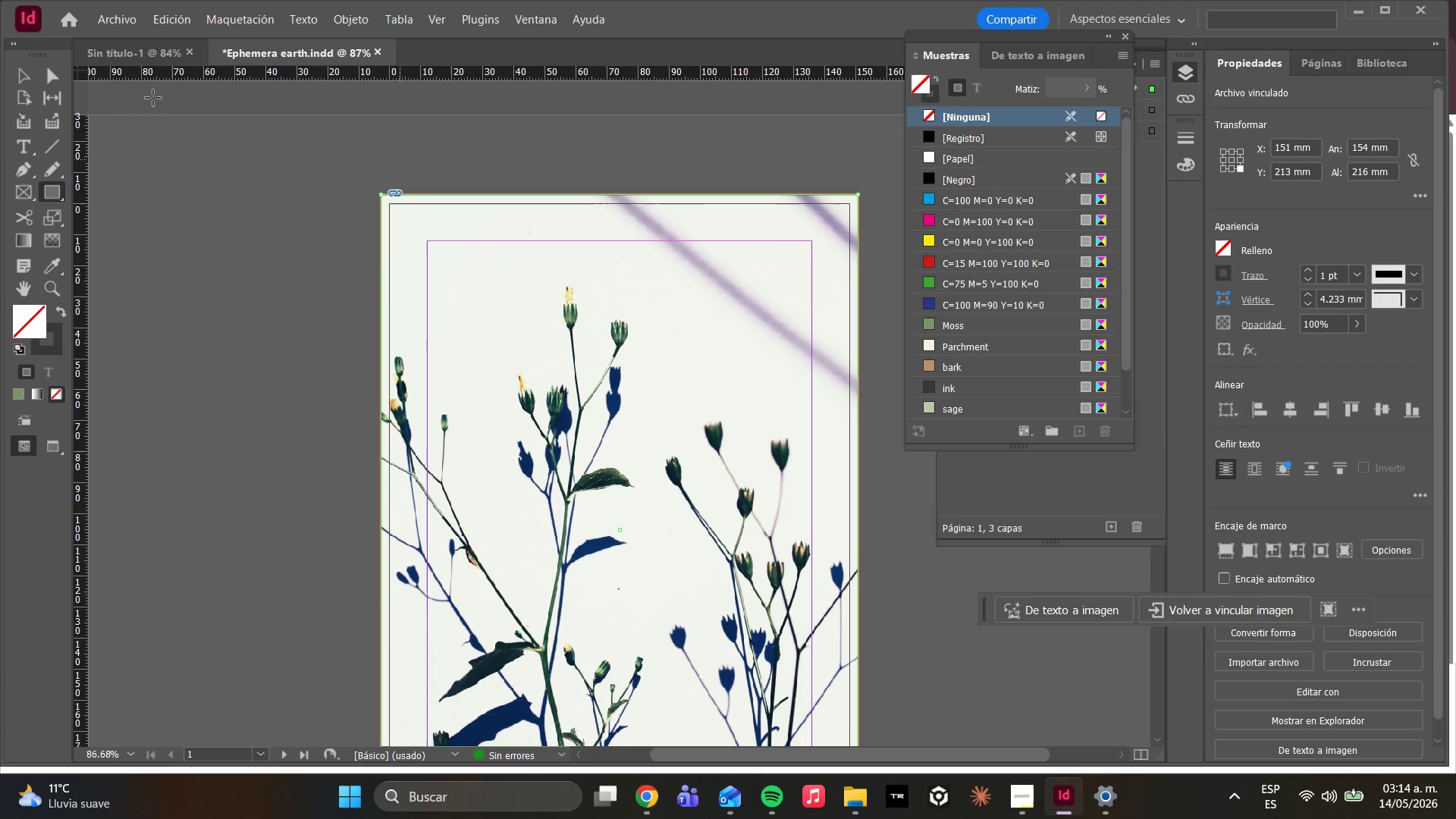 
left_click([45, 67])
 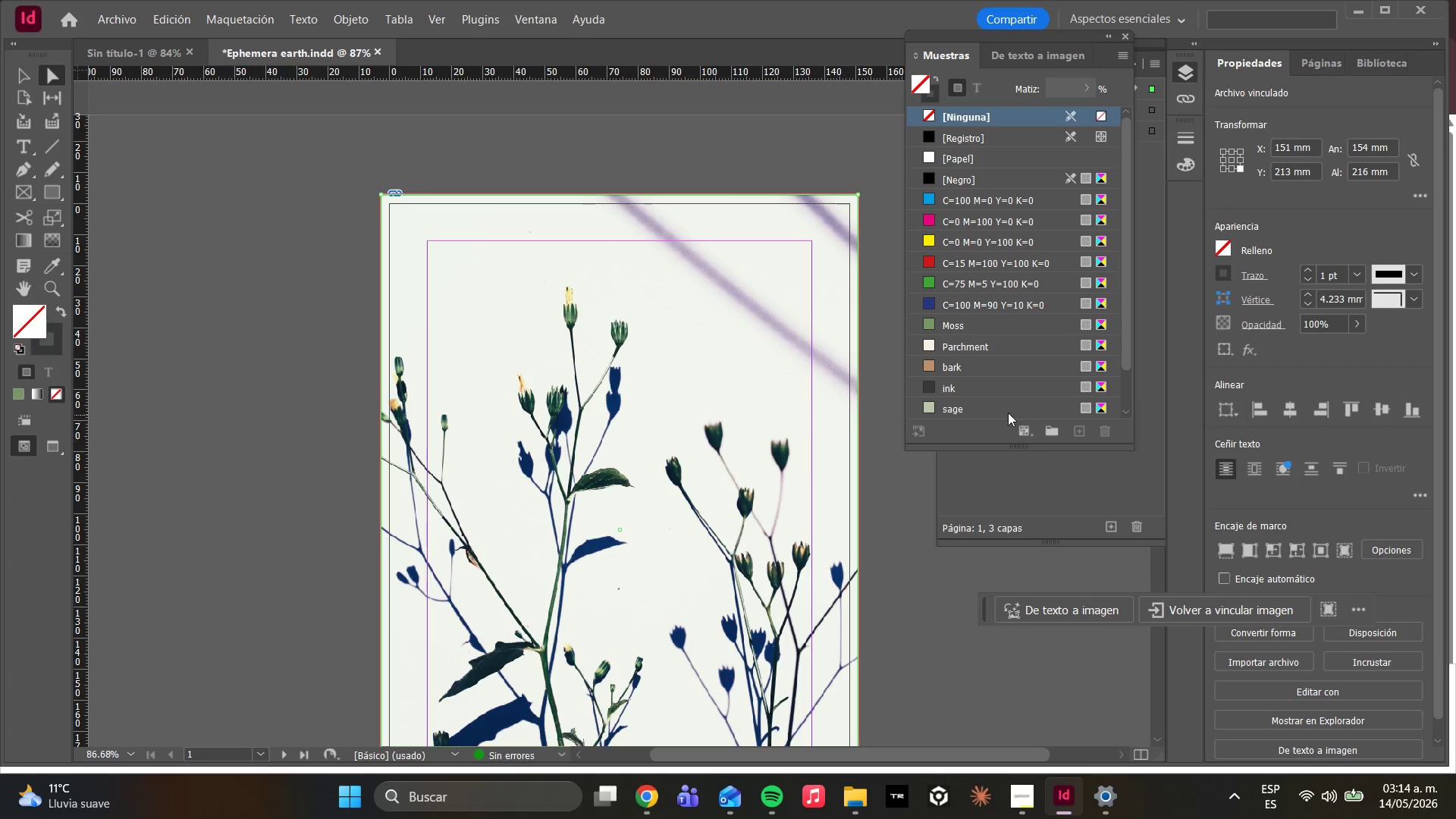 
left_click_drag(start_coordinate=[831, 372], to_coordinate=[855, 337])
 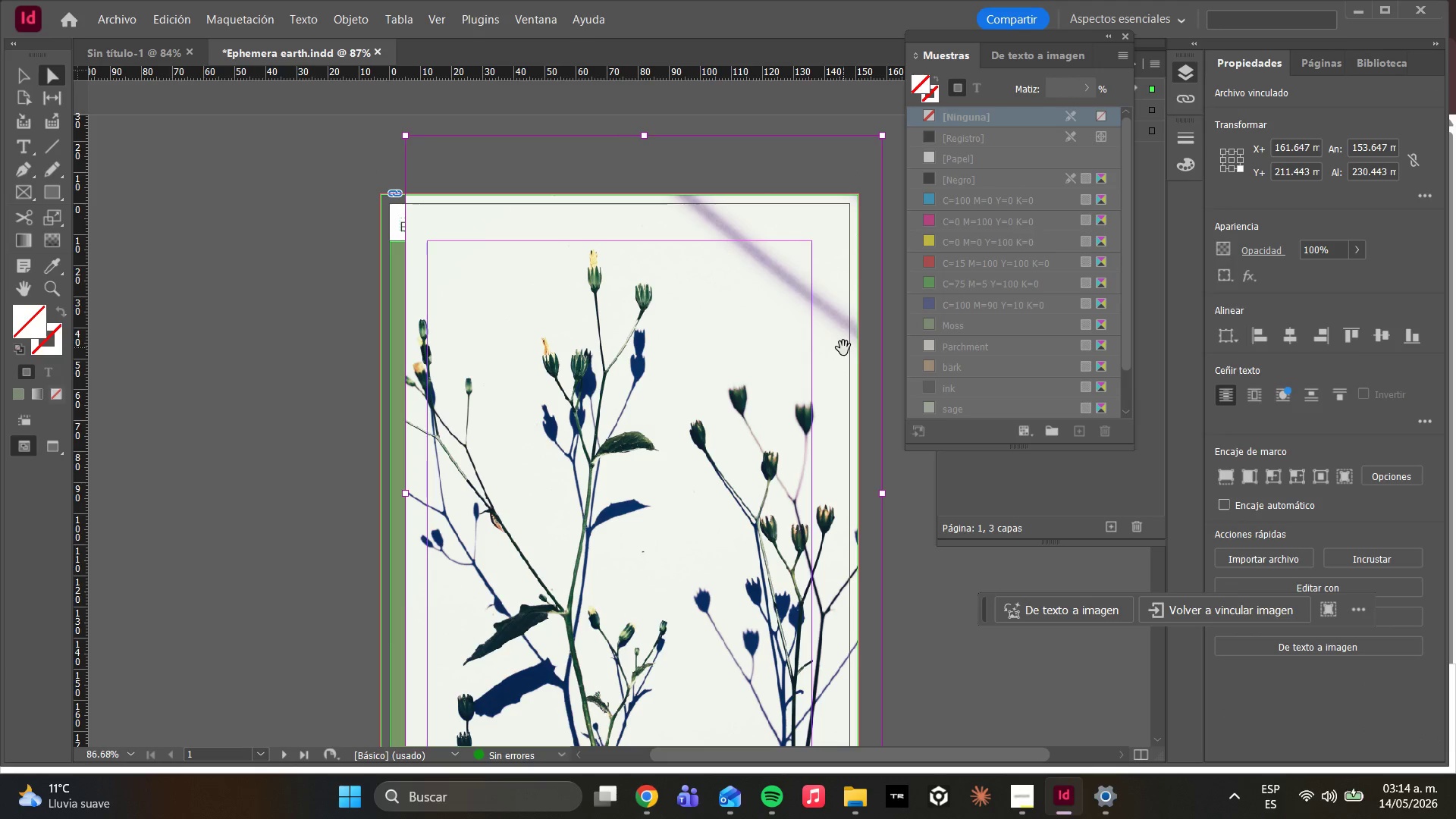 
key(Control+Z)
 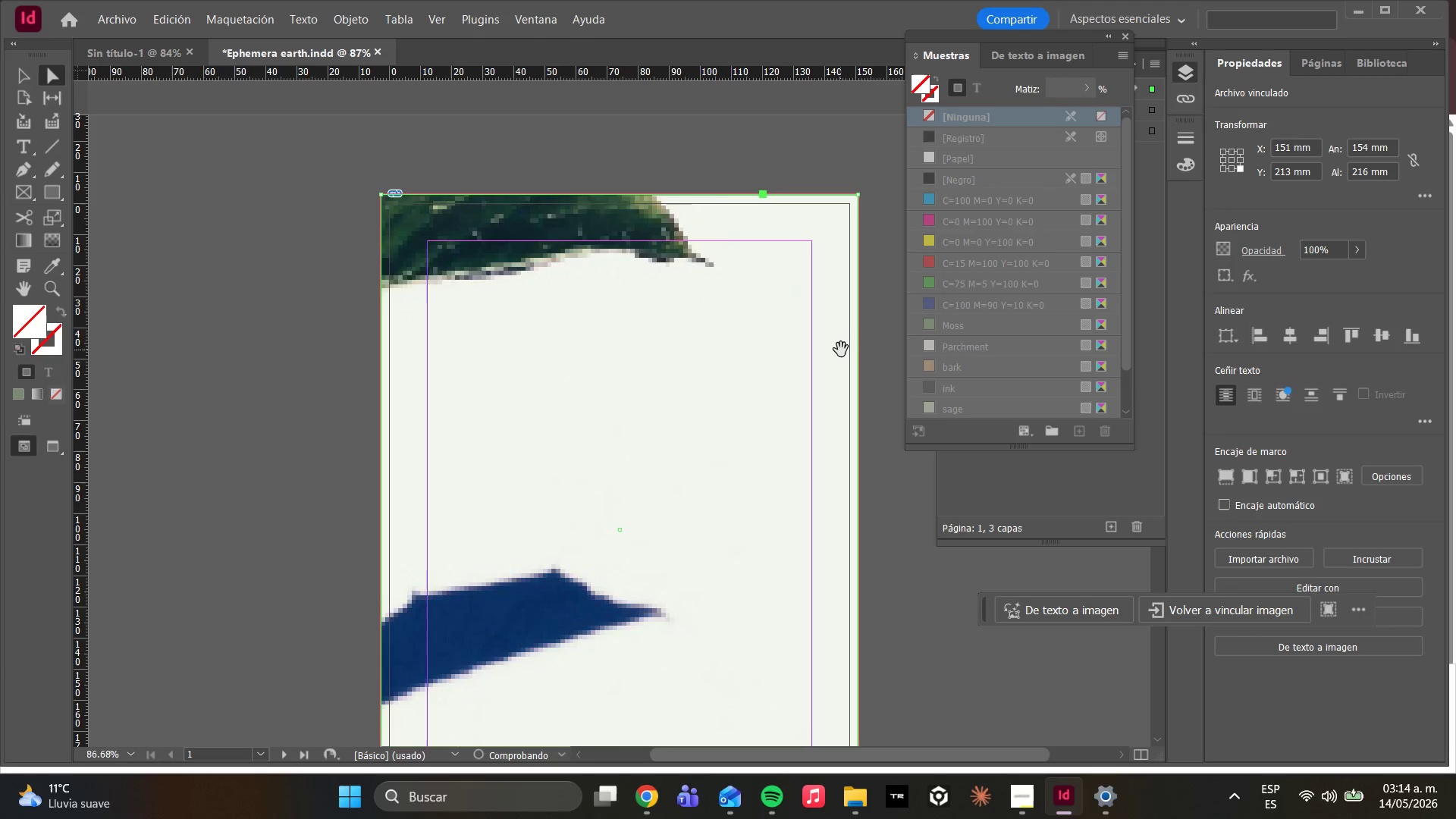 
key(Control+Z)
 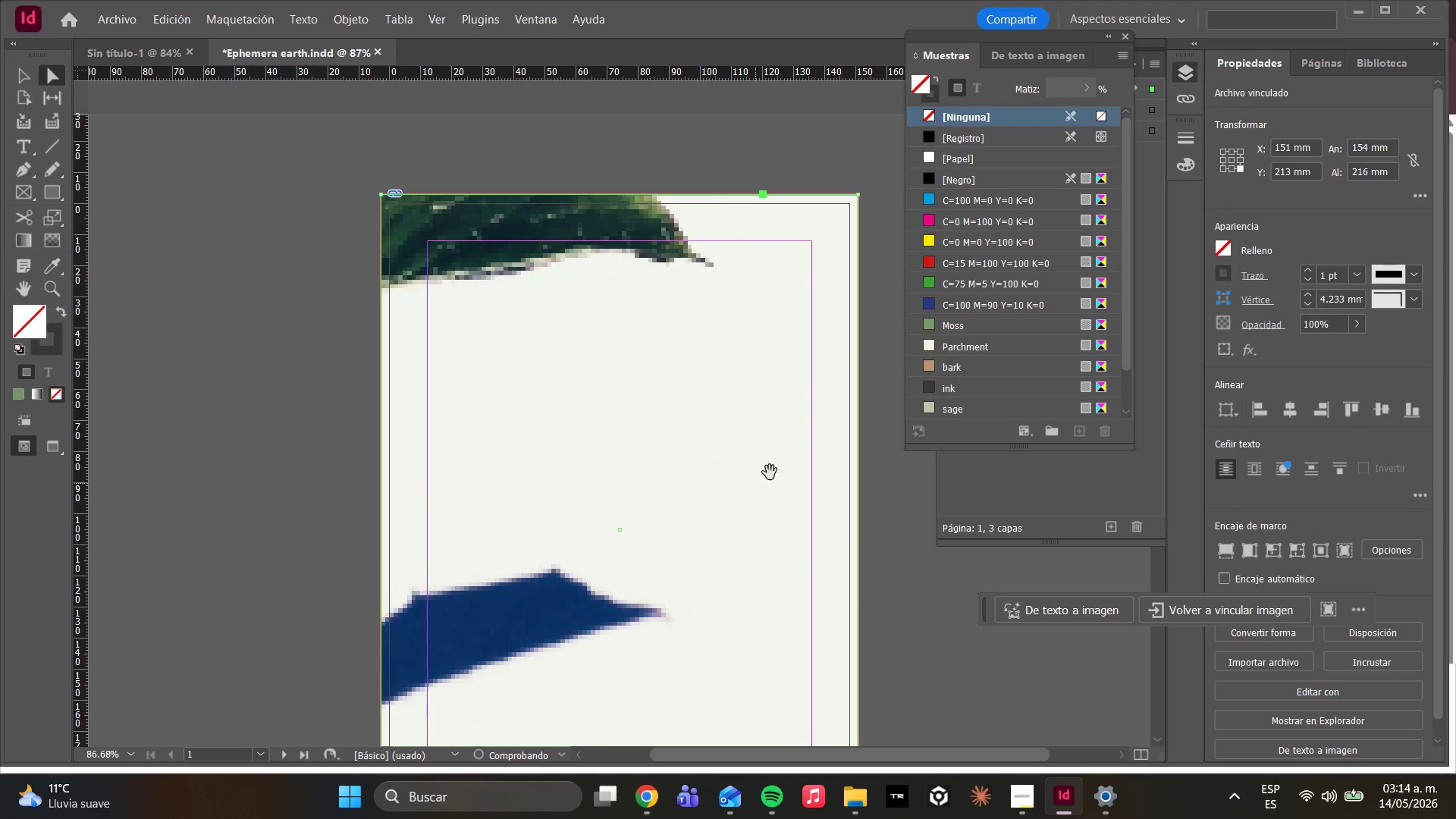 
key(Control+Z)
 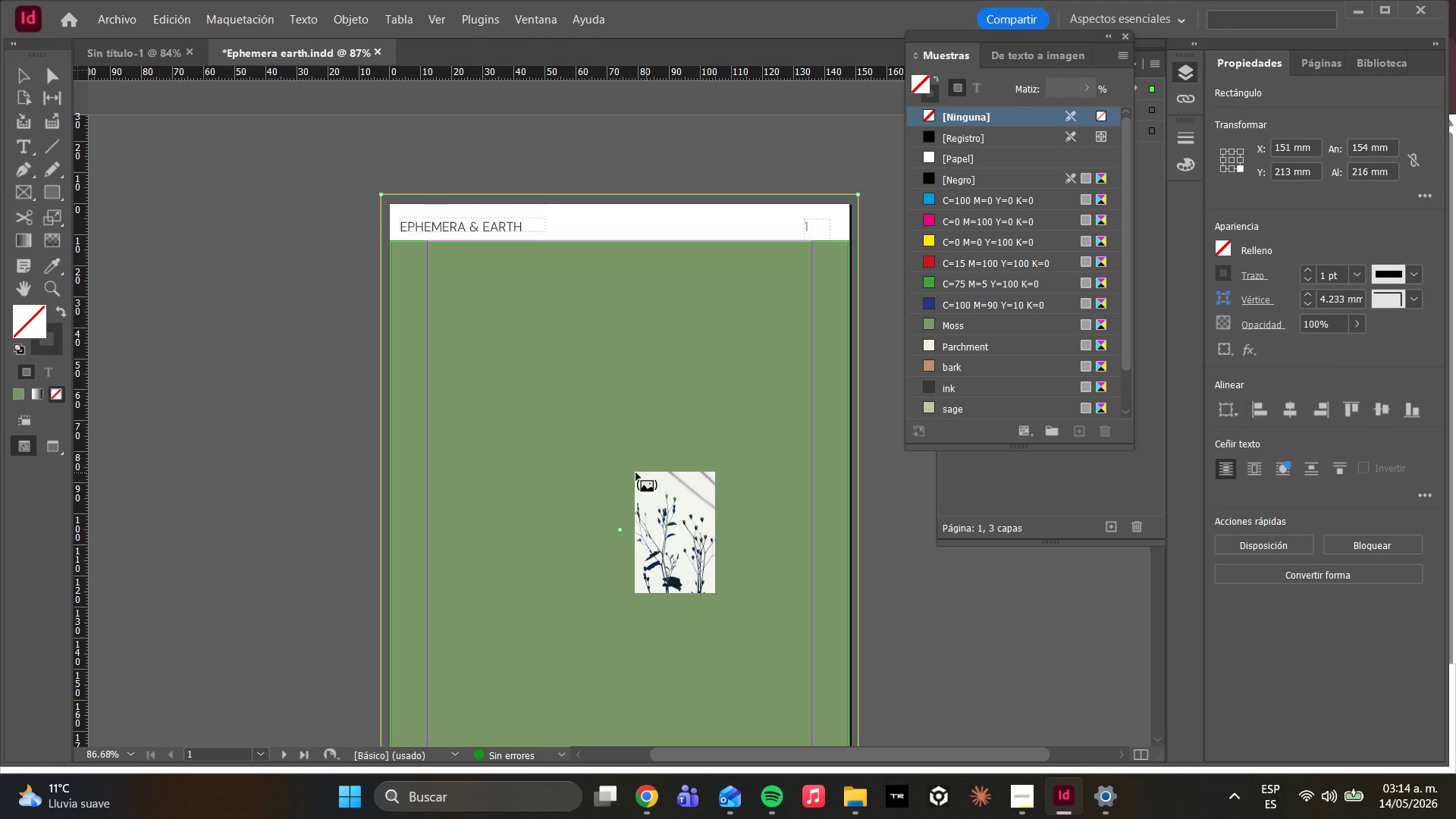 
scroll: coordinate [629, 477], scroll_direction: down, amount: 2.0
 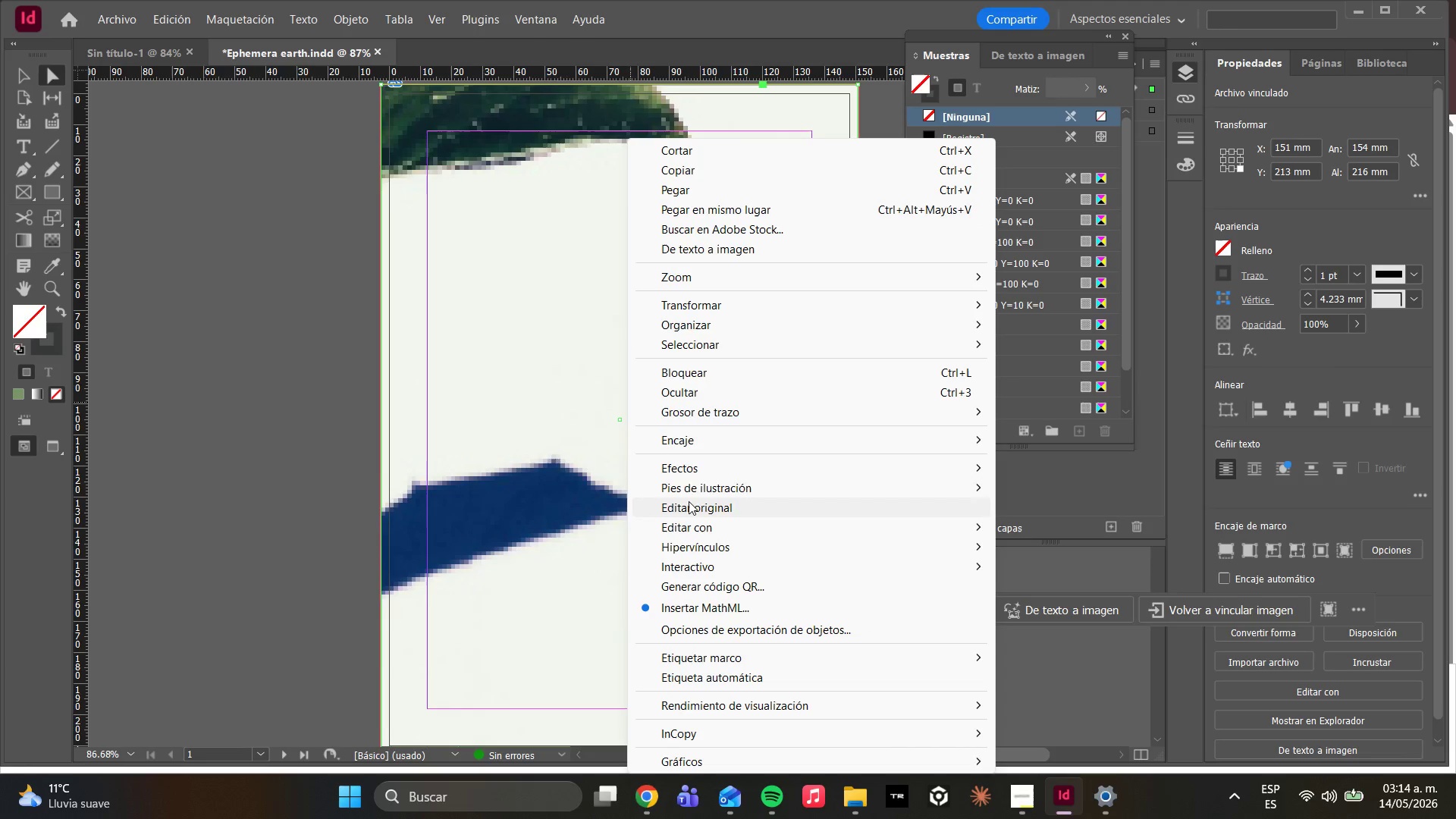 
double_click([692, 453])
 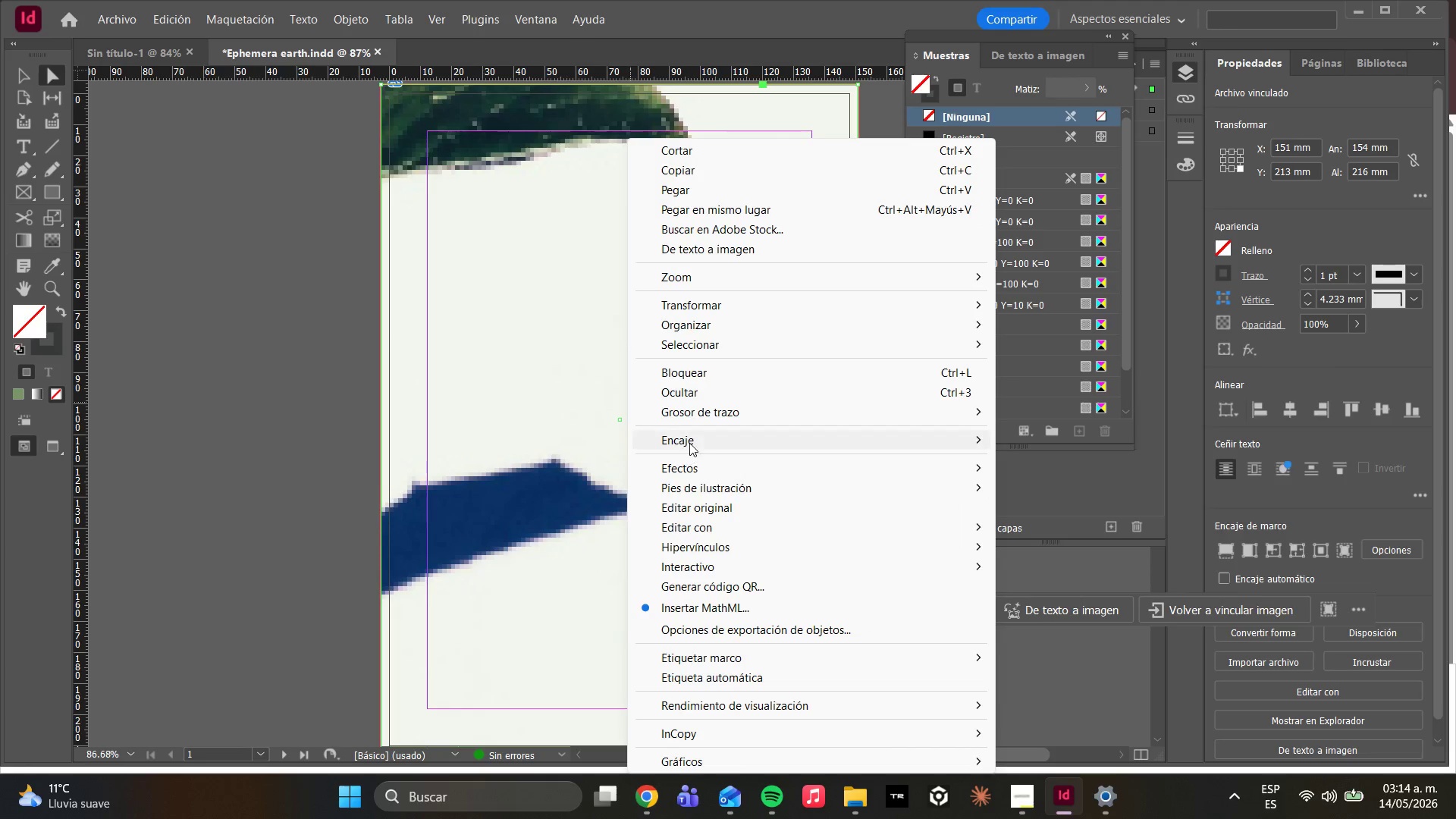 
triple_click([689, 441])
 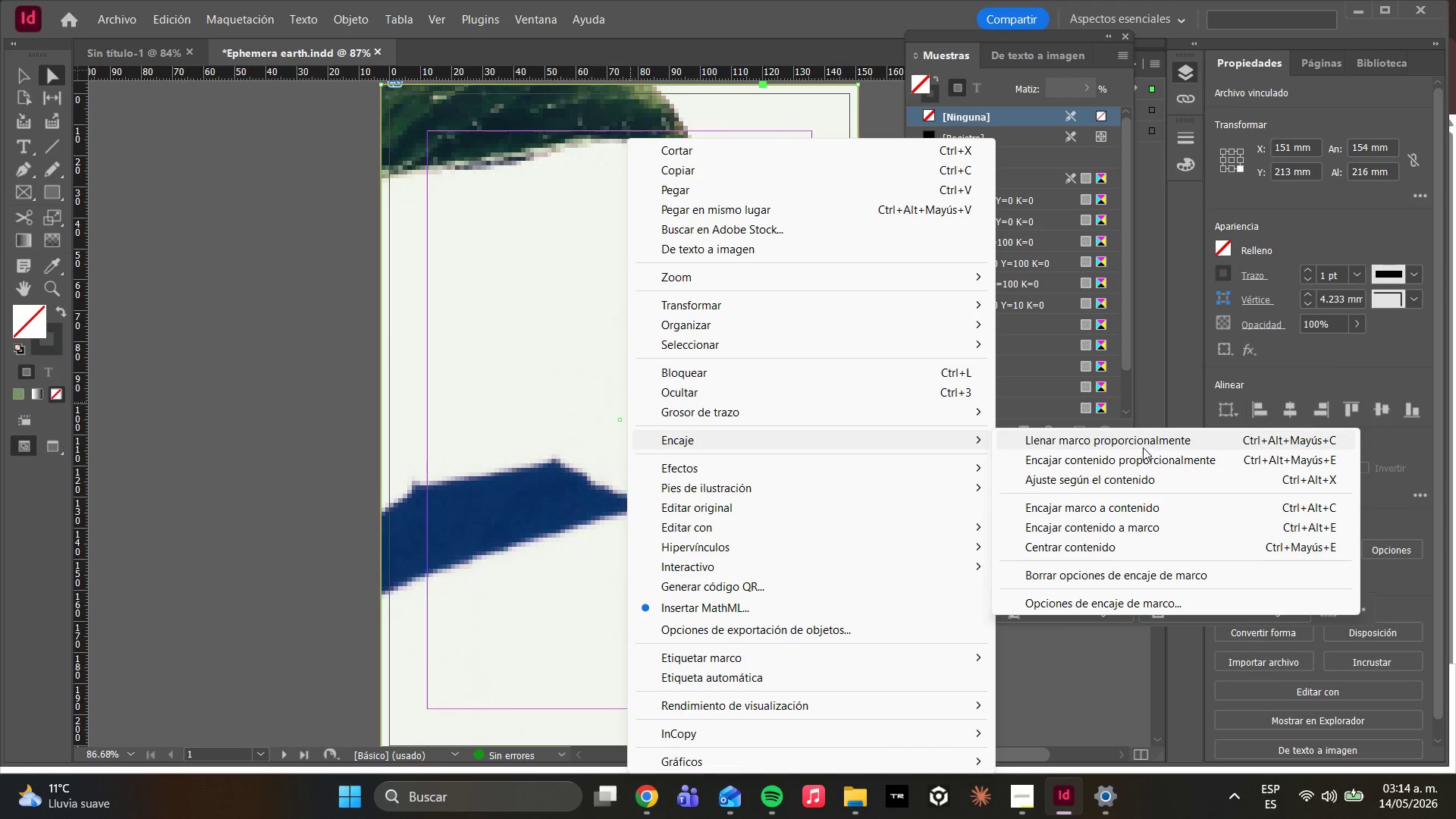 
left_click([1139, 442])
 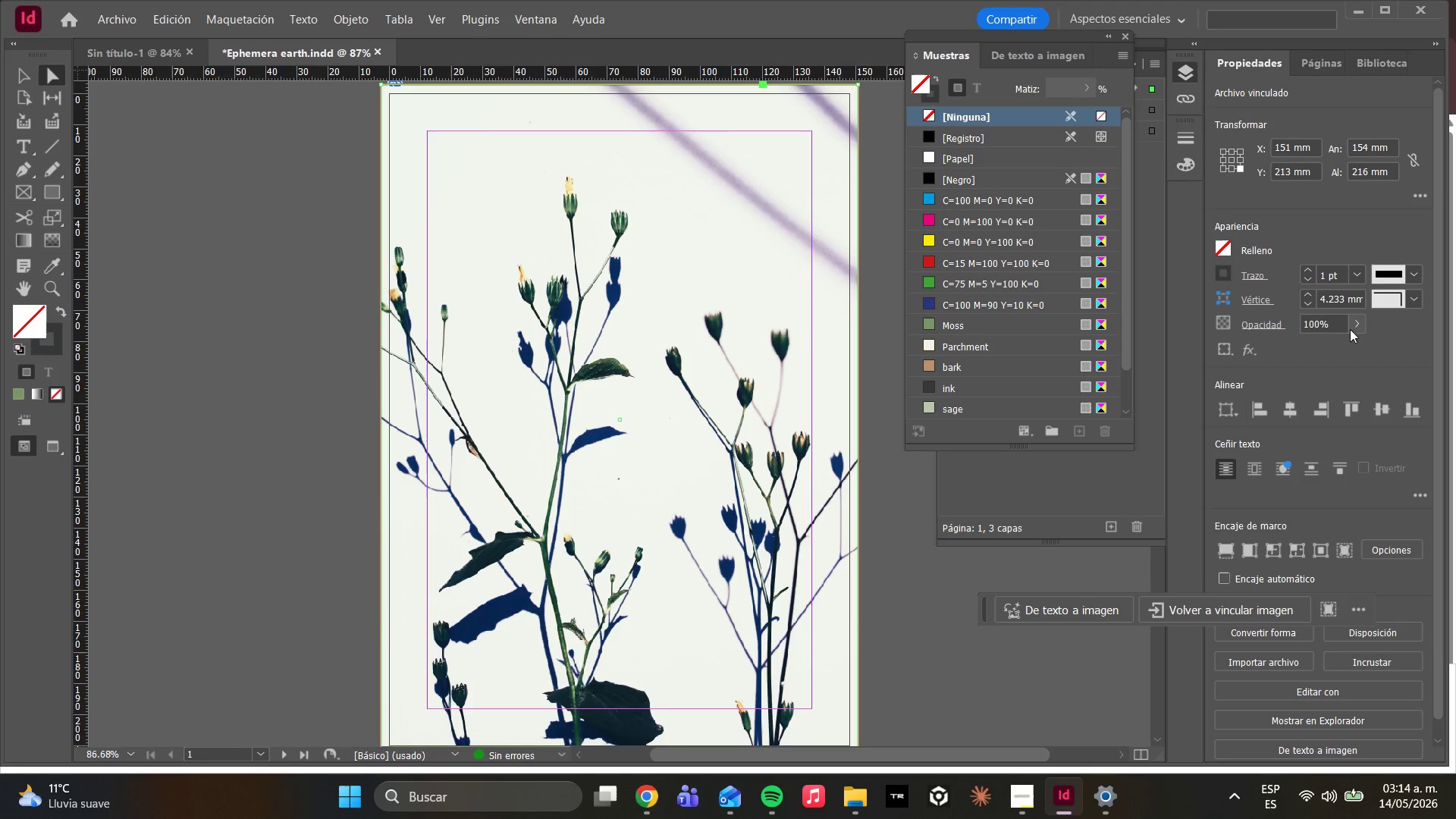 
left_click([1354, 328])
 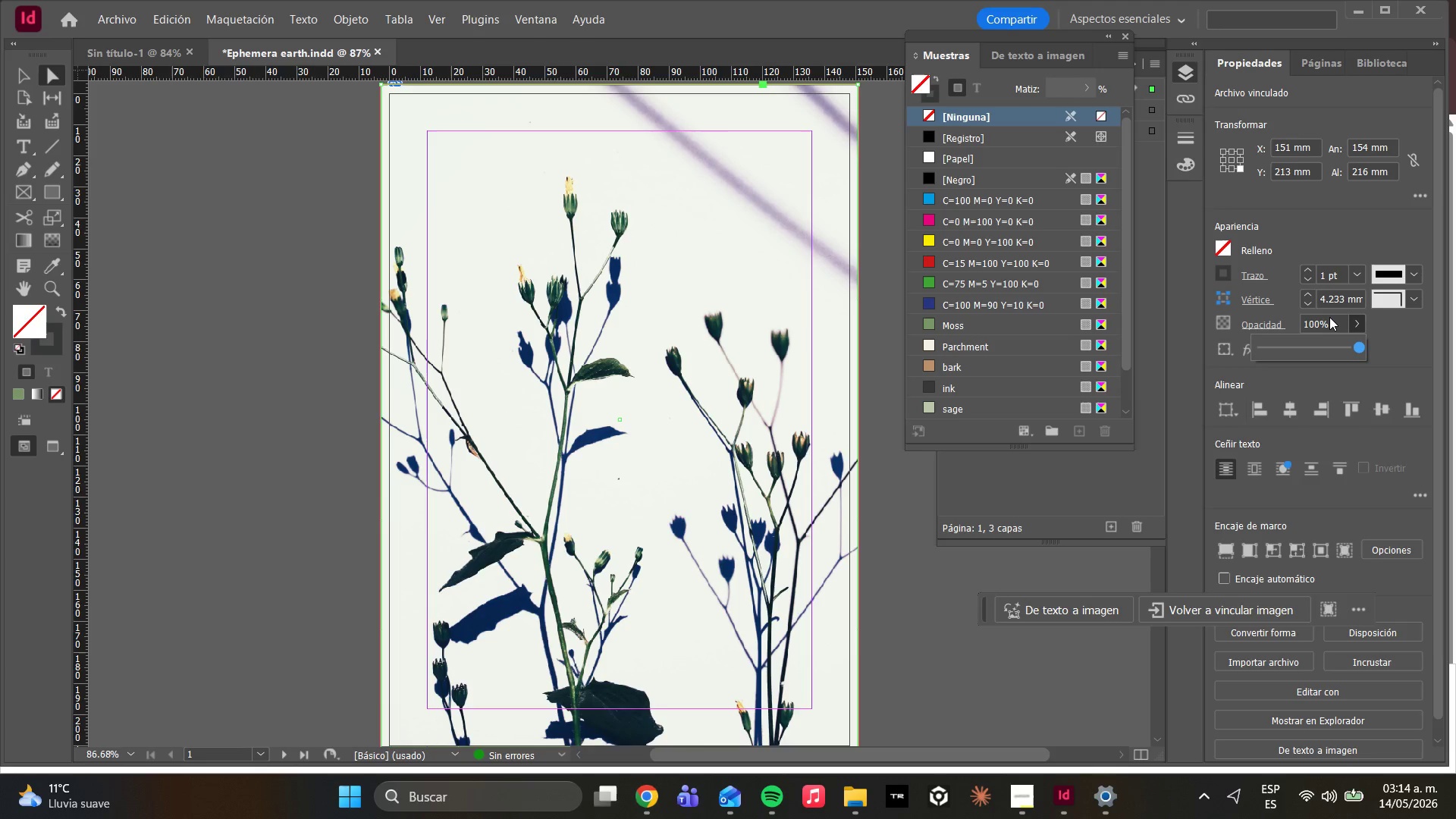 
wait(15.77)
 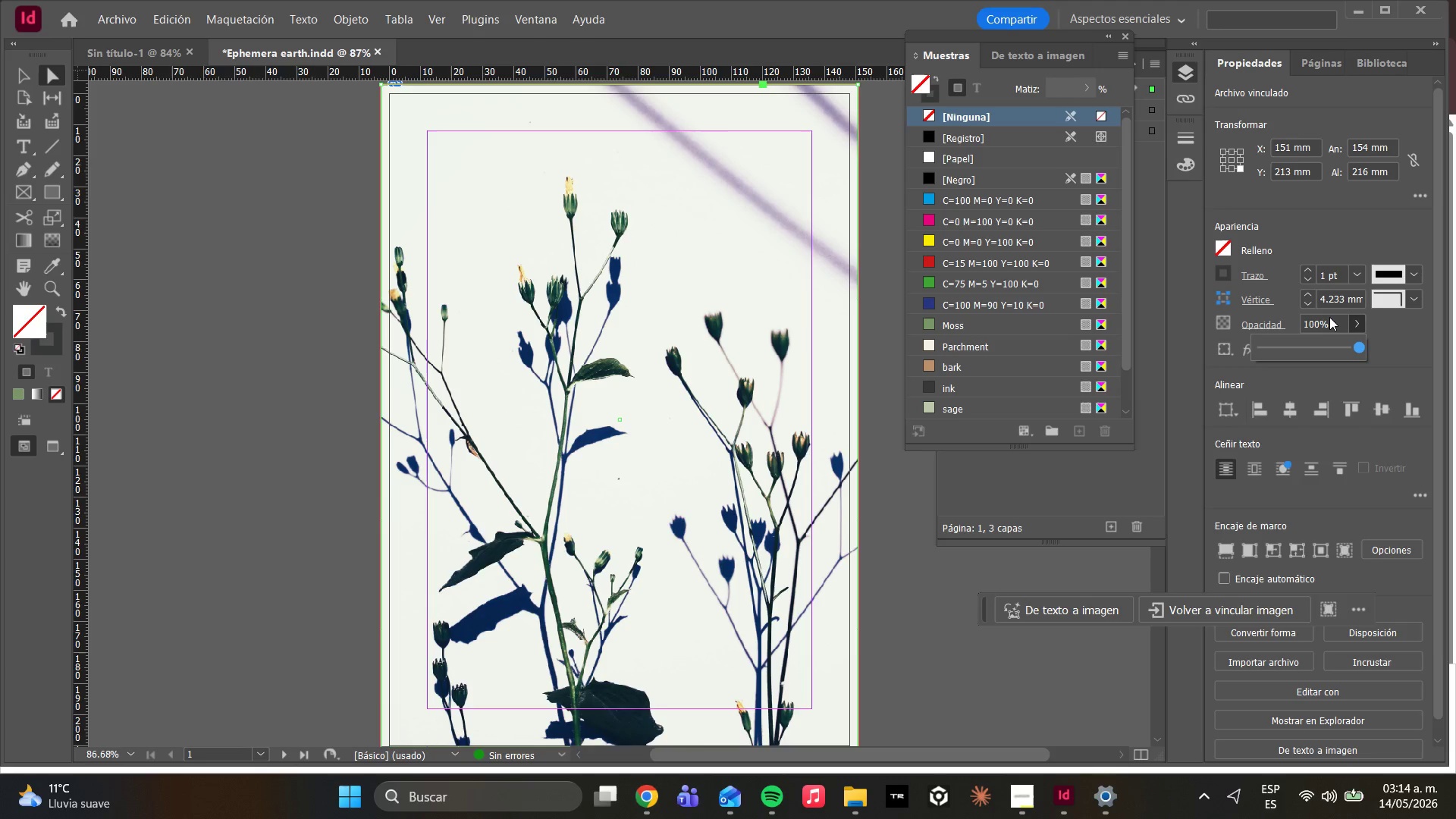 
left_click_drag(start_coordinate=[1325, 344], to_coordinate=[1277, 350])
 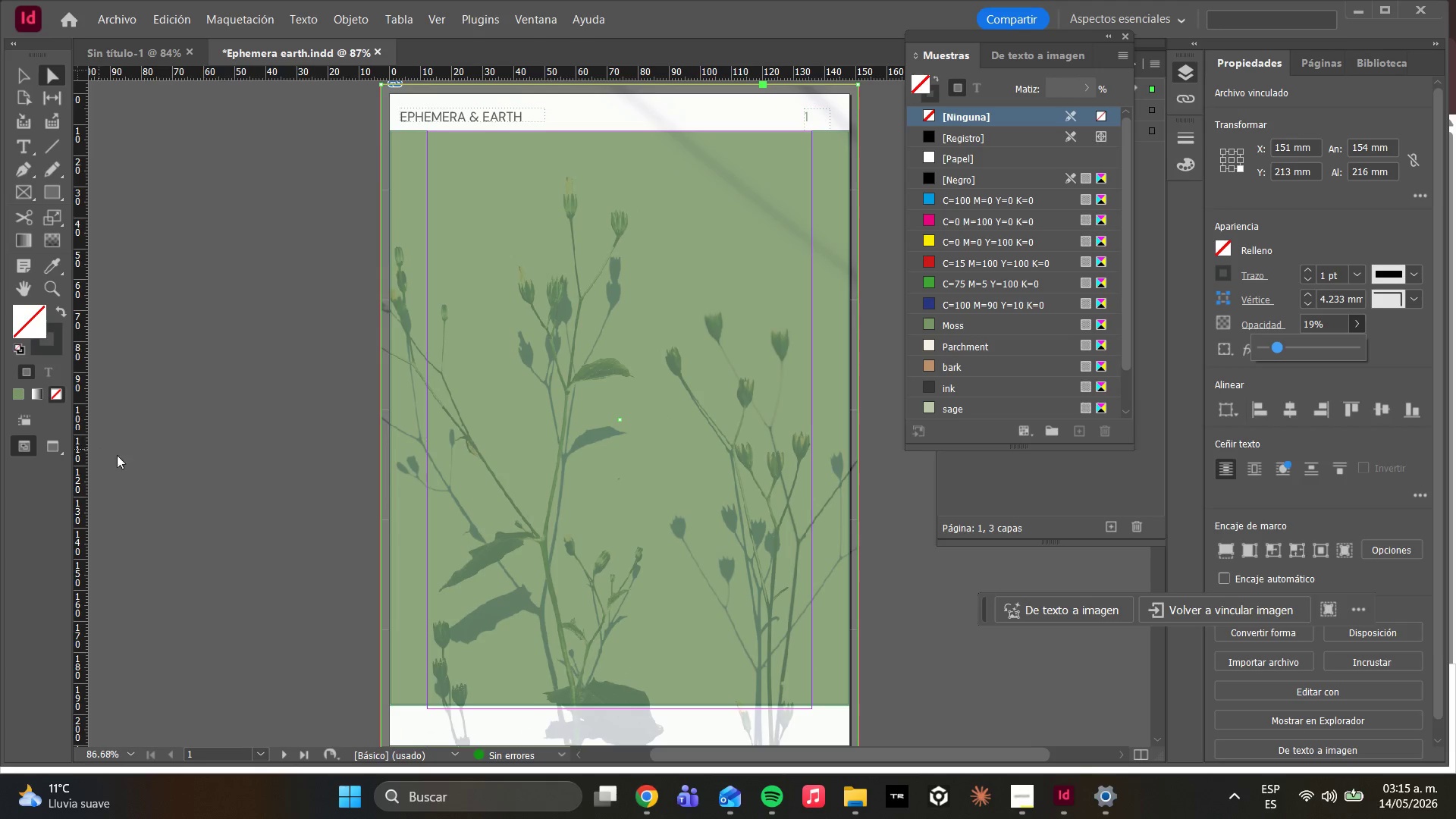 
left_click([328, 470])
 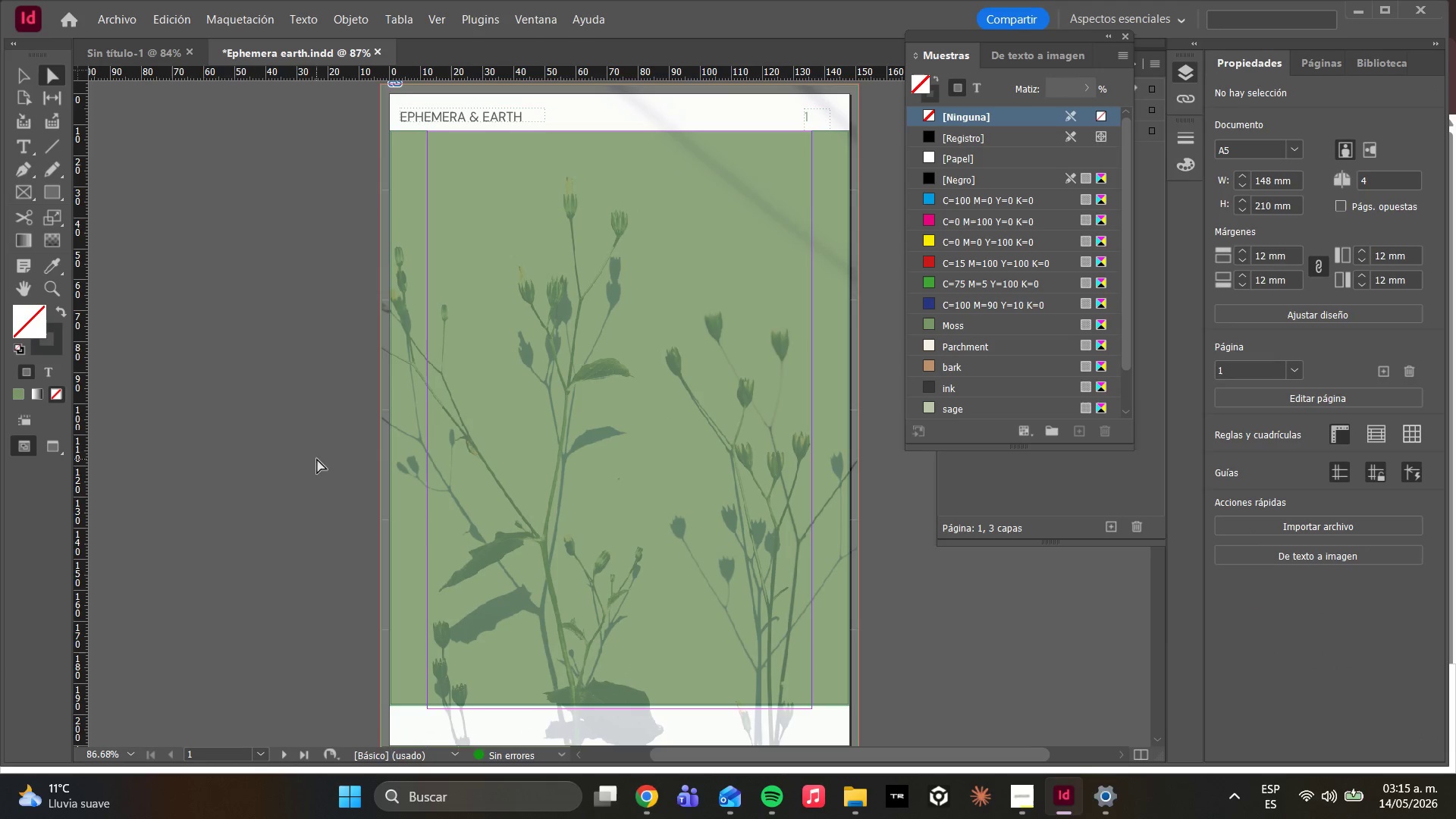 
left_click([642, 351])
 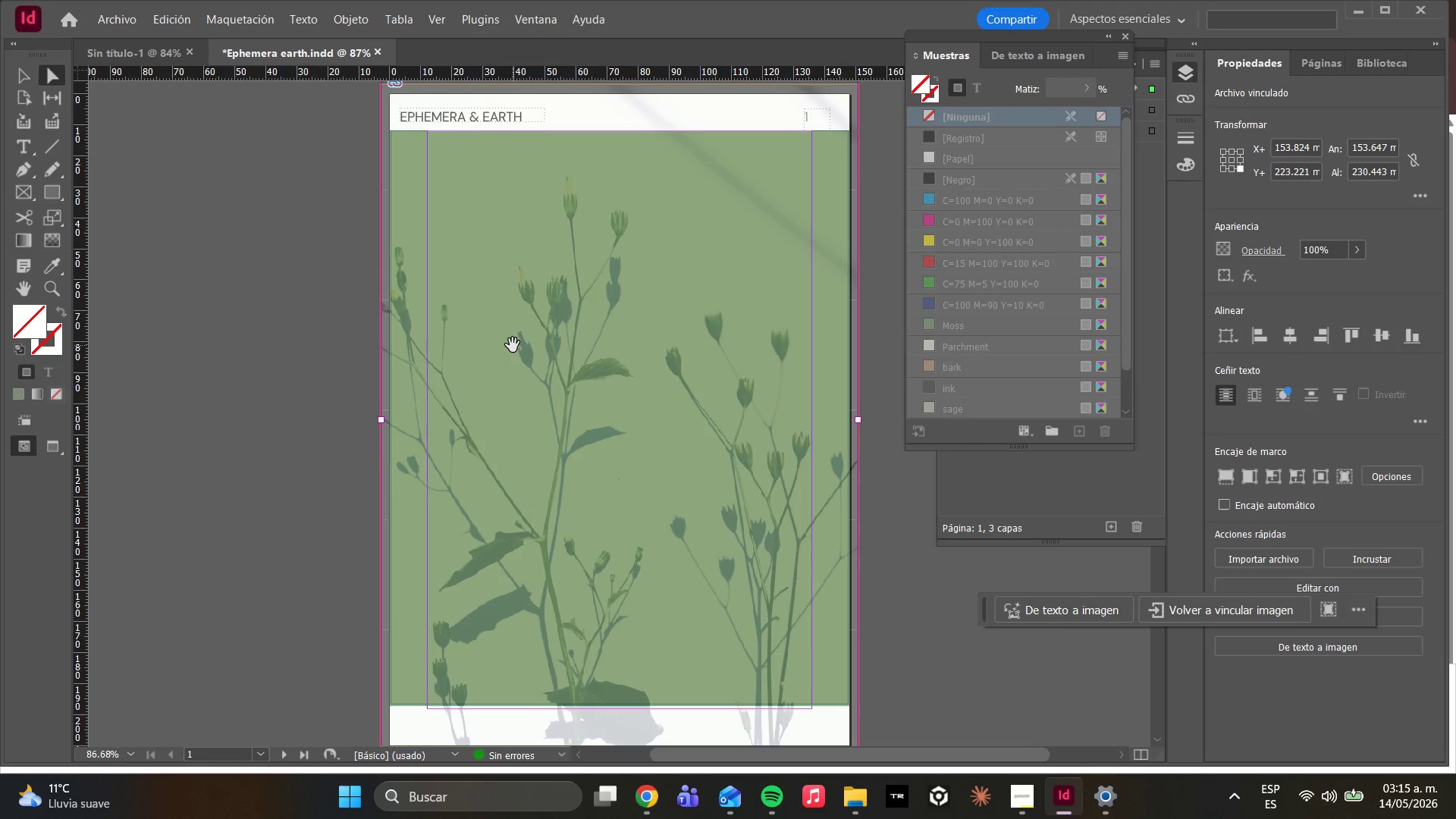 
wait(11.33)
 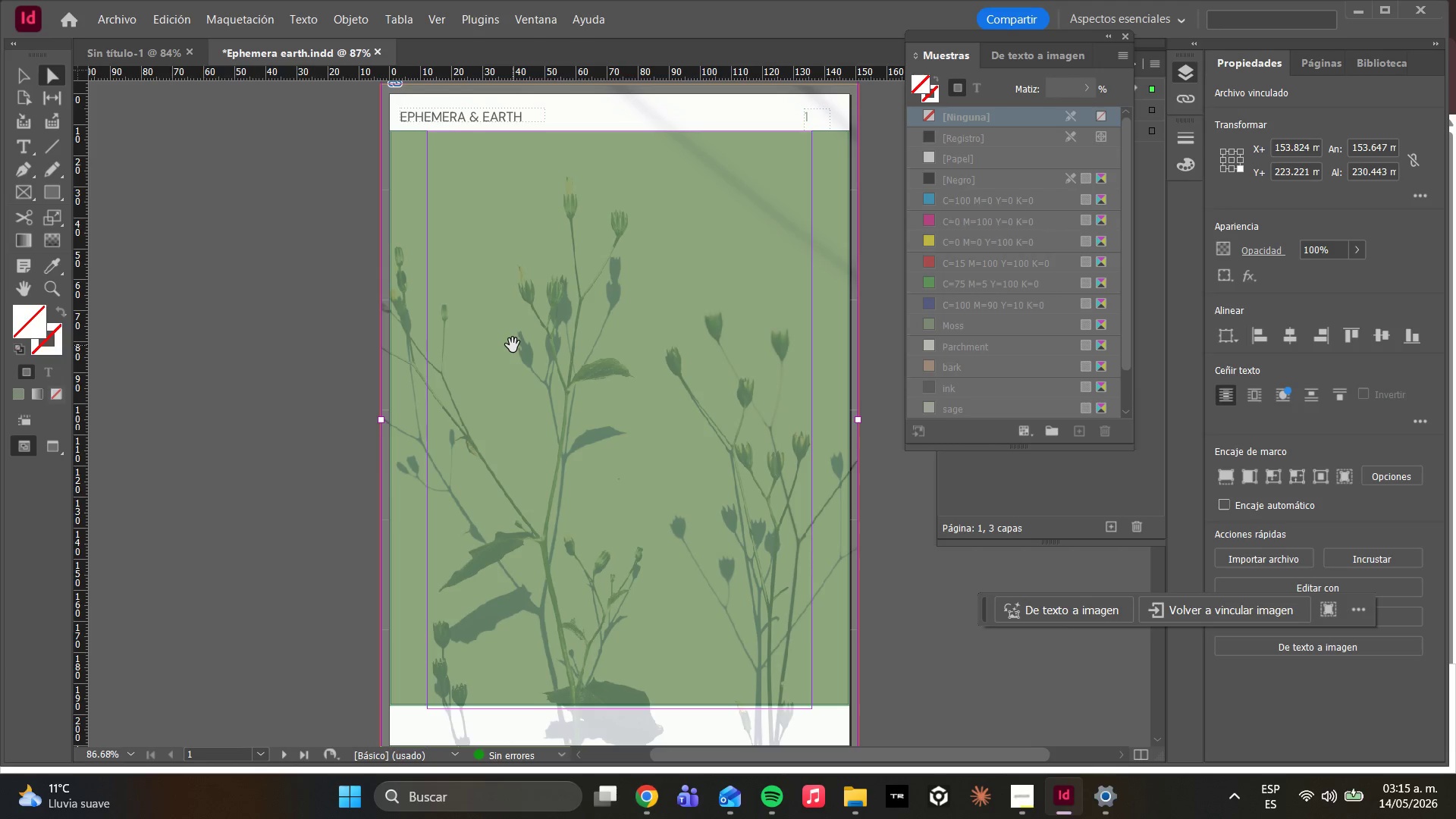 
key(T)
 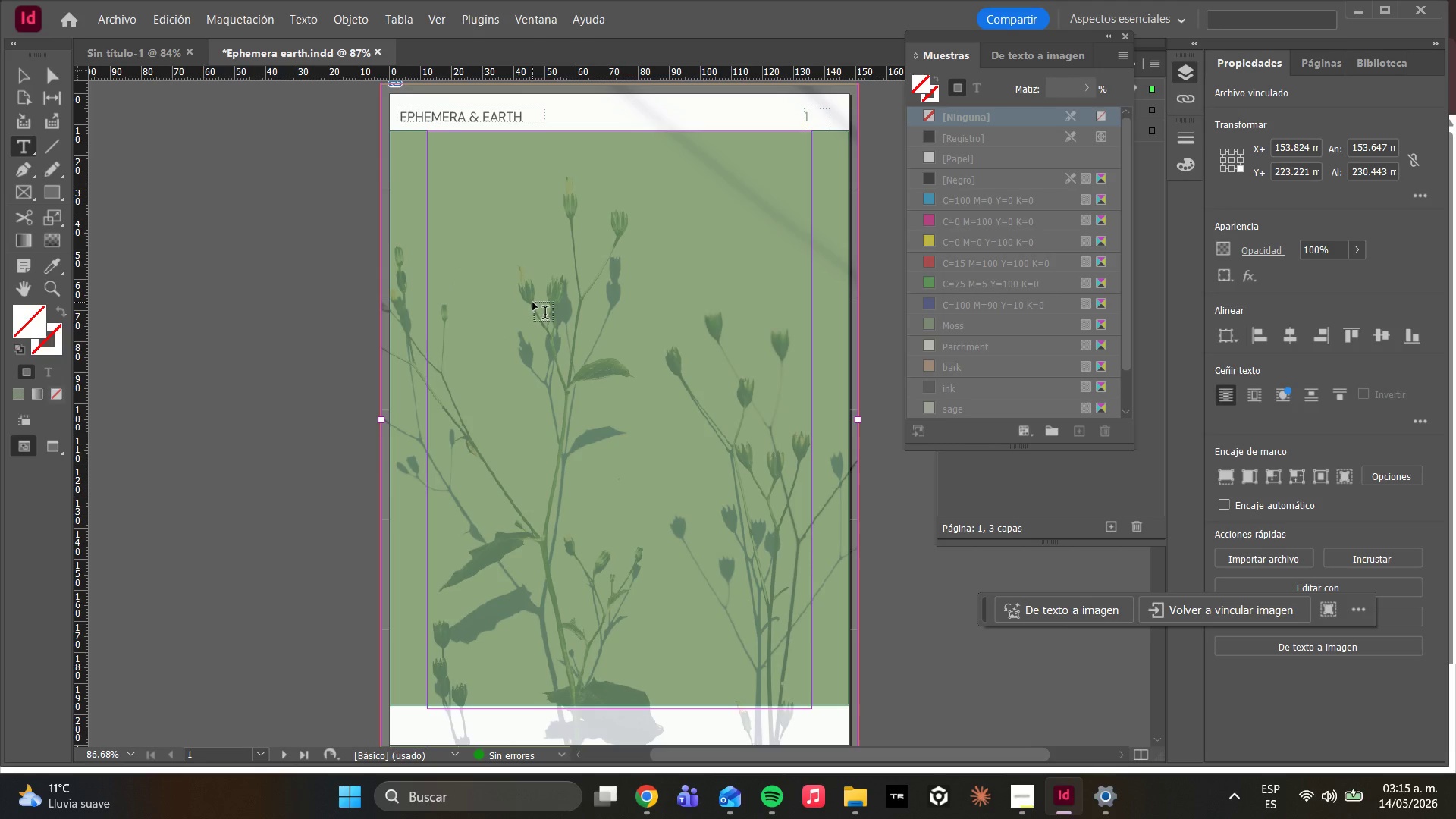 
left_click_drag(start_coordinate=[520, 292], to_coordinate=[751, 483])
 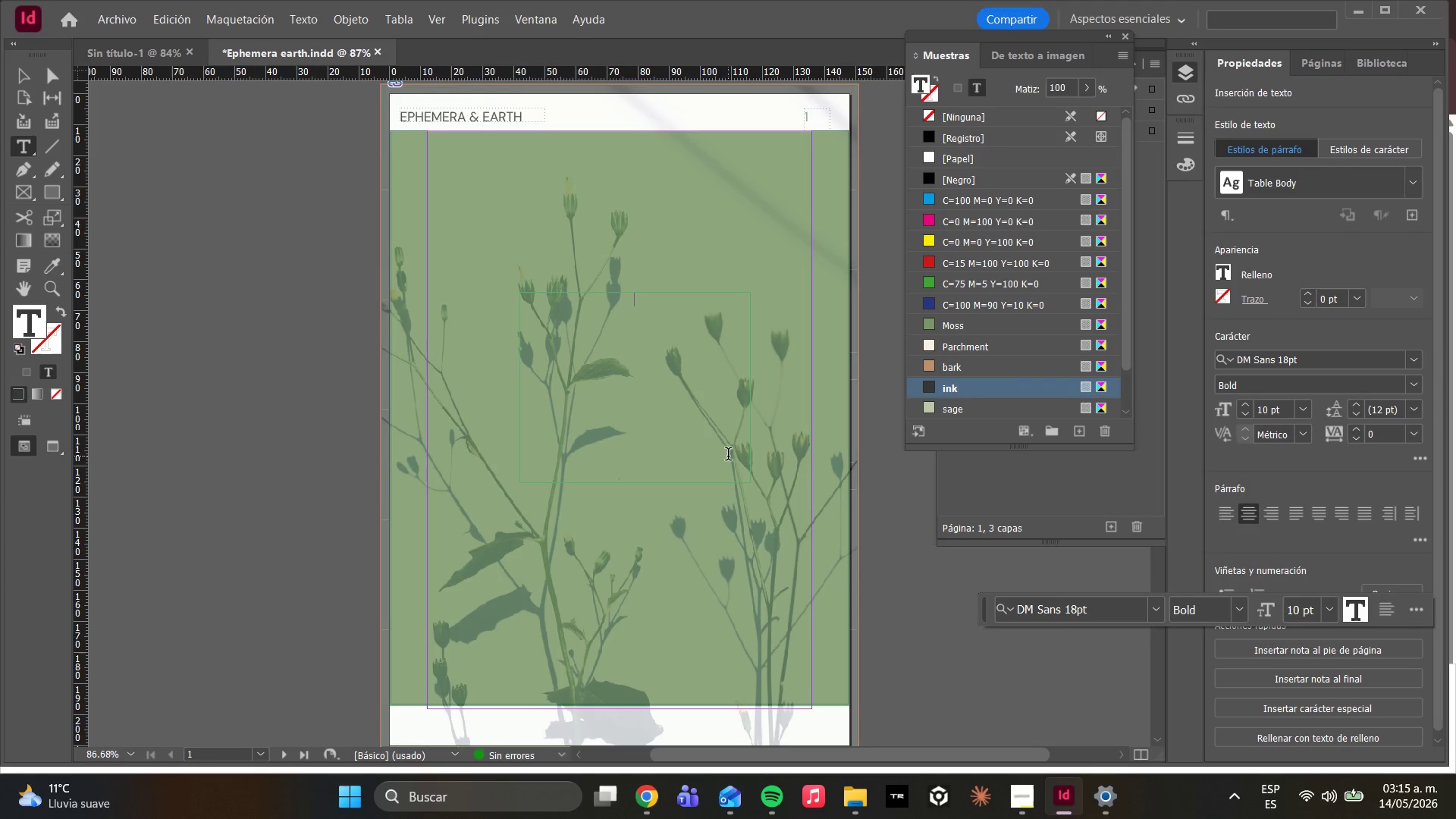 
type(EPHEMERA)
 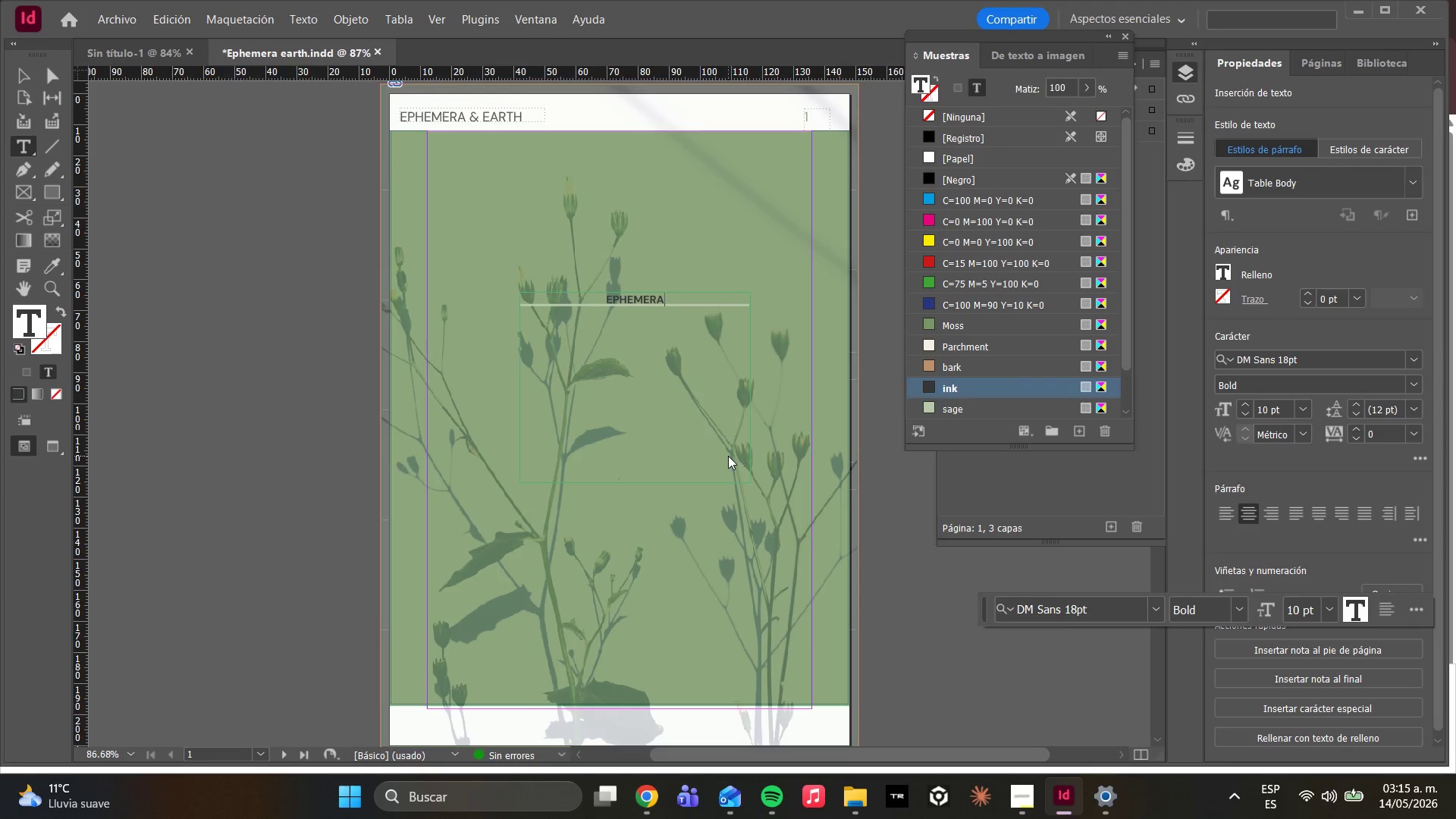 
key(Enter)
 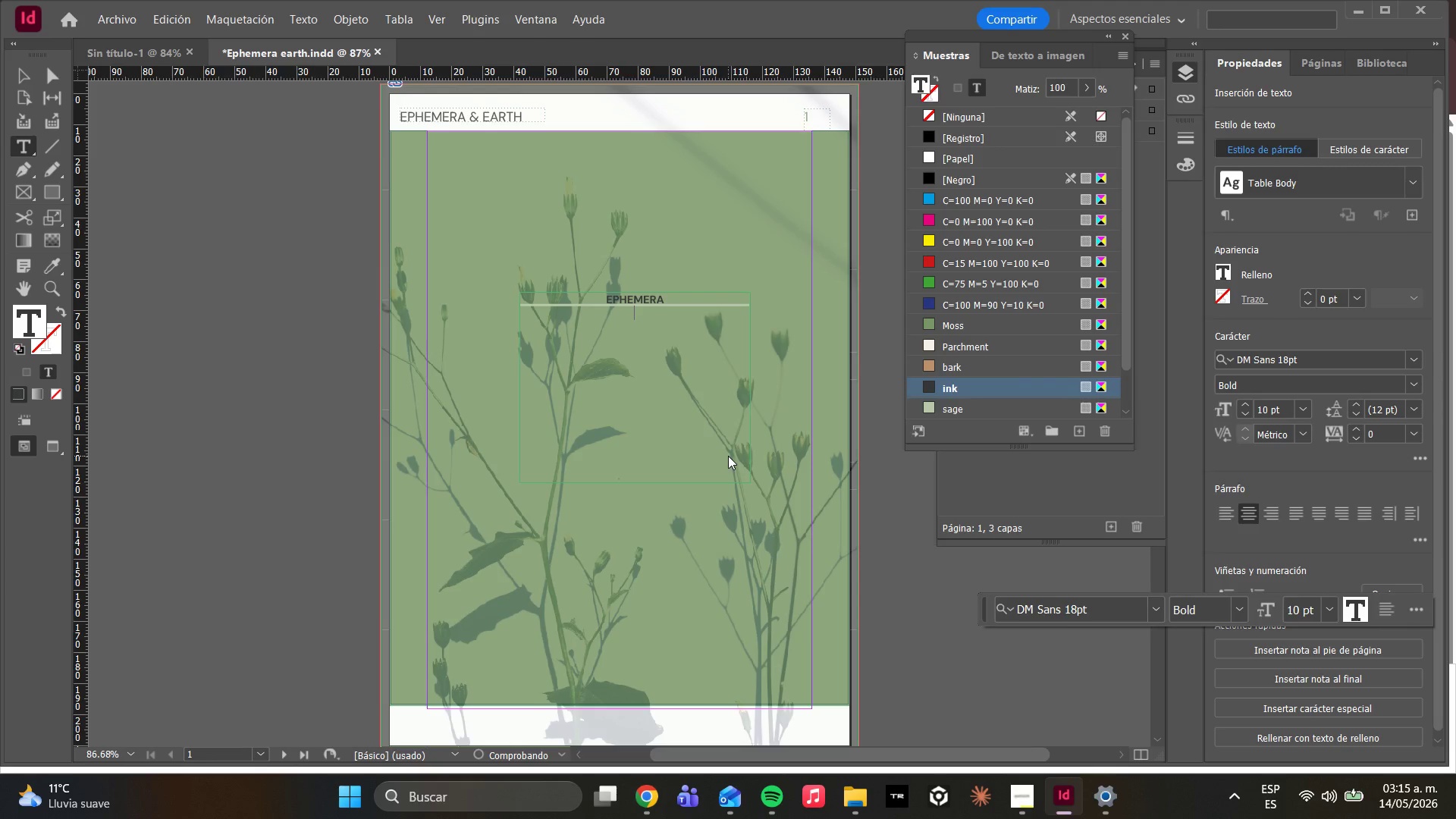 
key(Shift+4)
 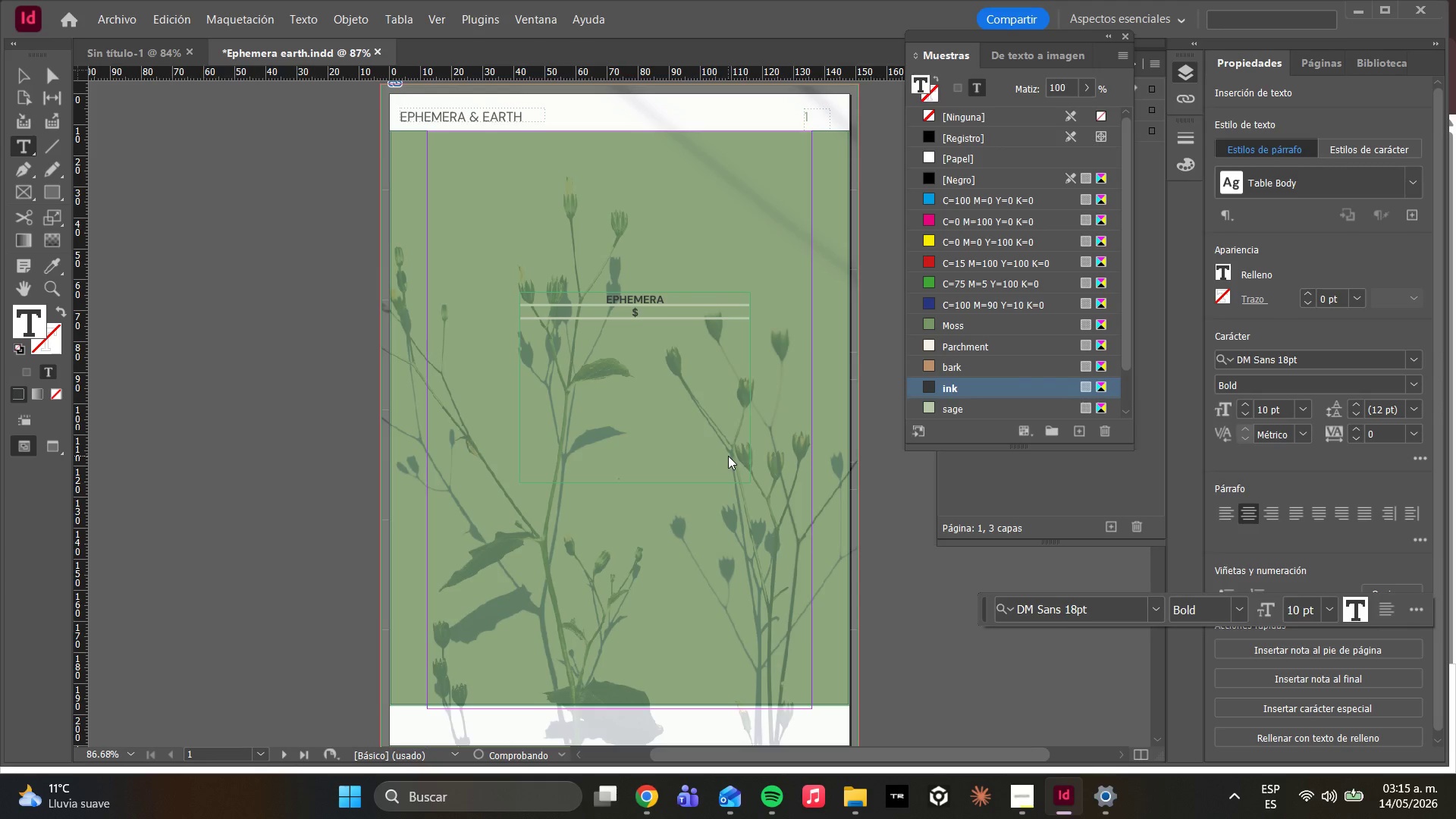 
key(Backspace)
 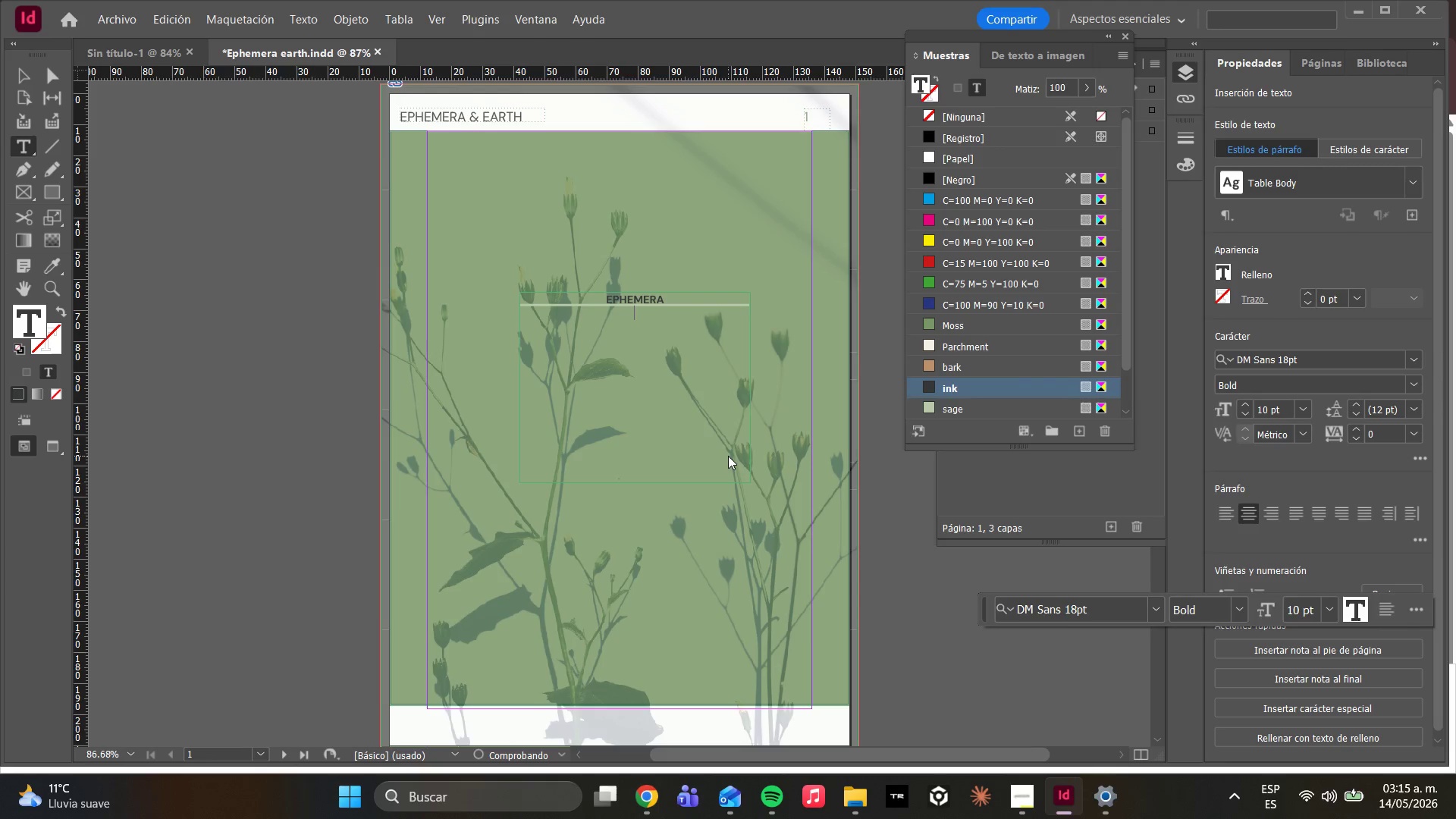 
key(Shift+5)
 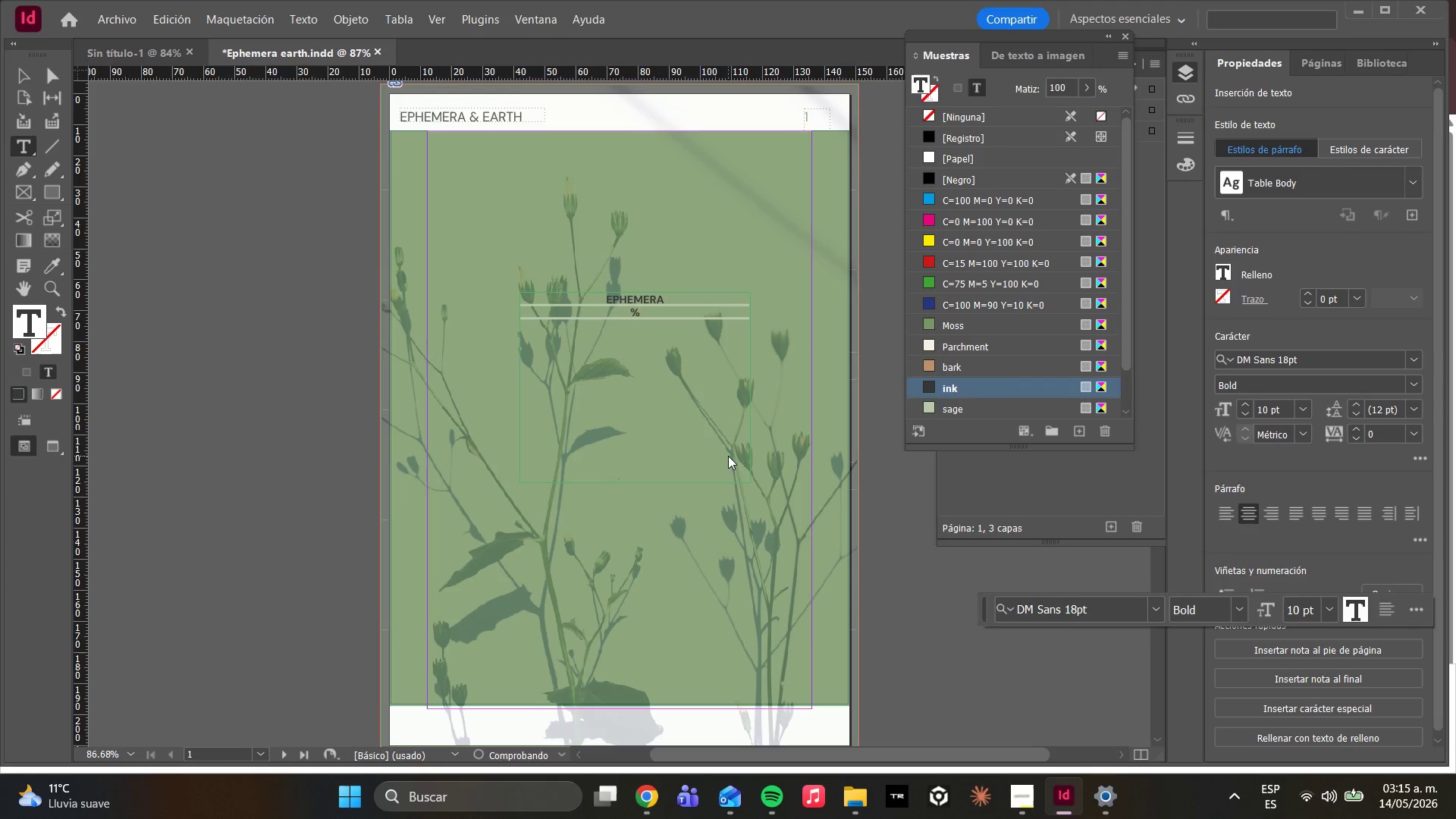 
key(Shift+Backspace)
 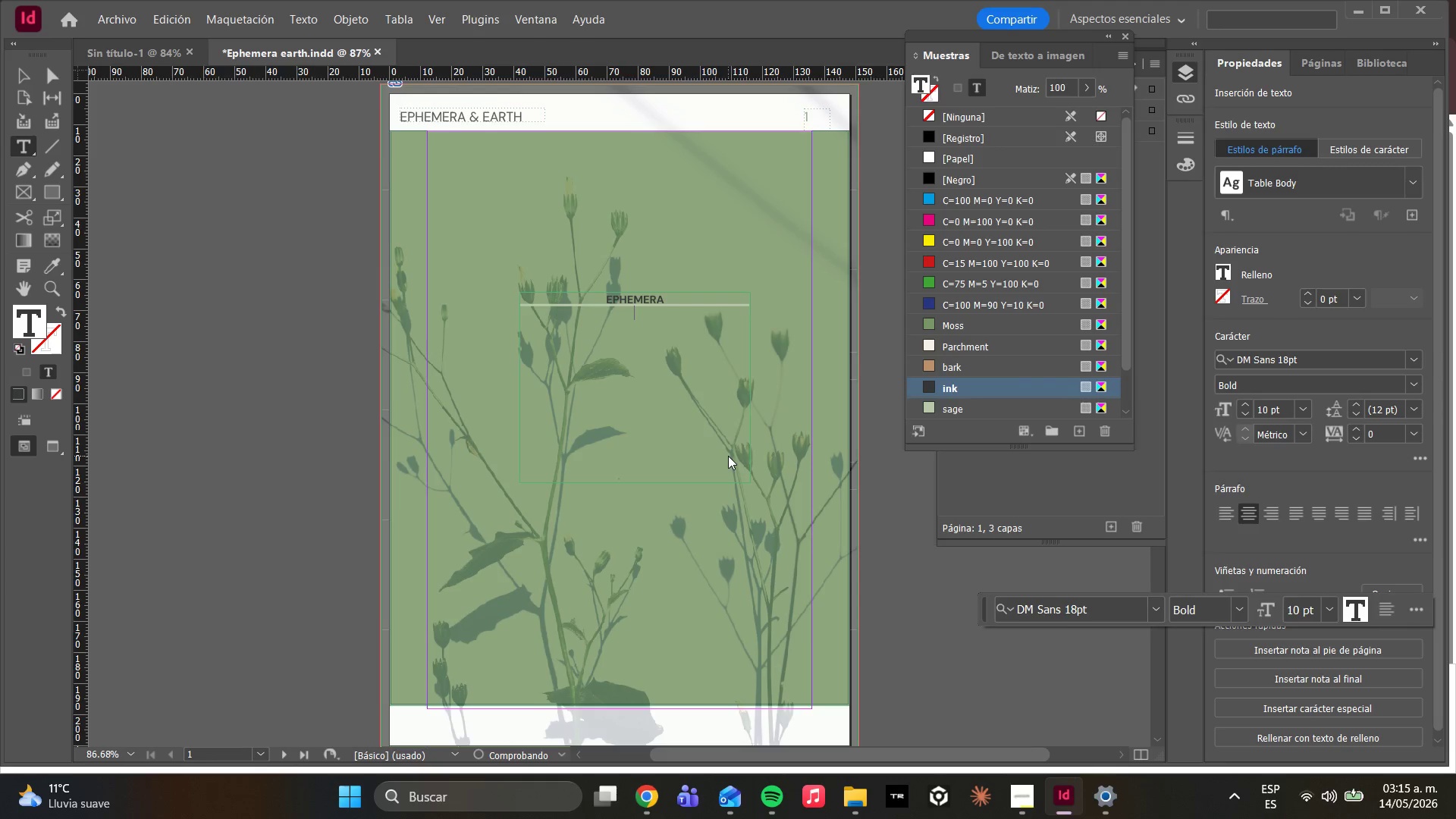 
key(Shift+6)
 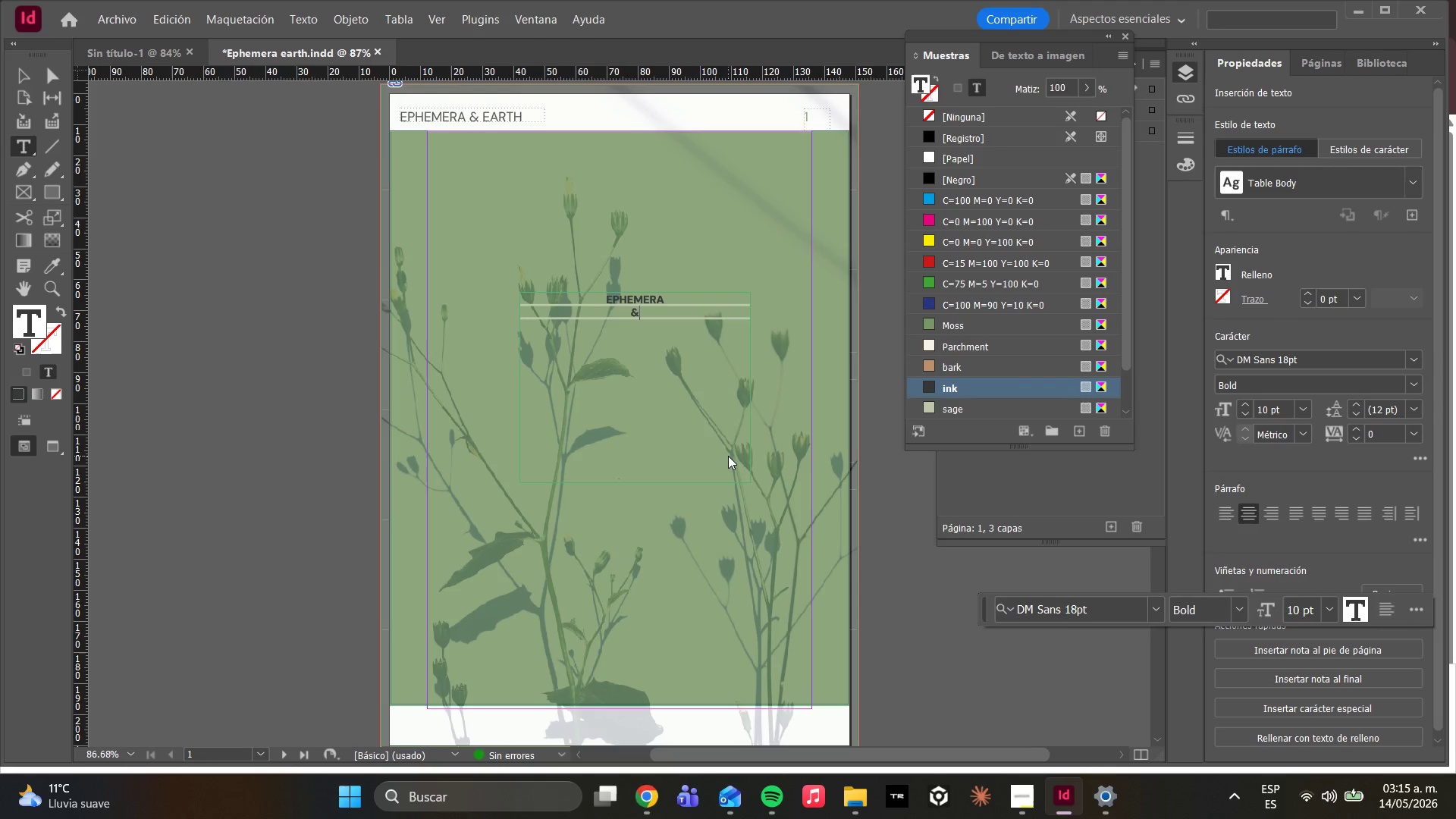 
key(Enter)
 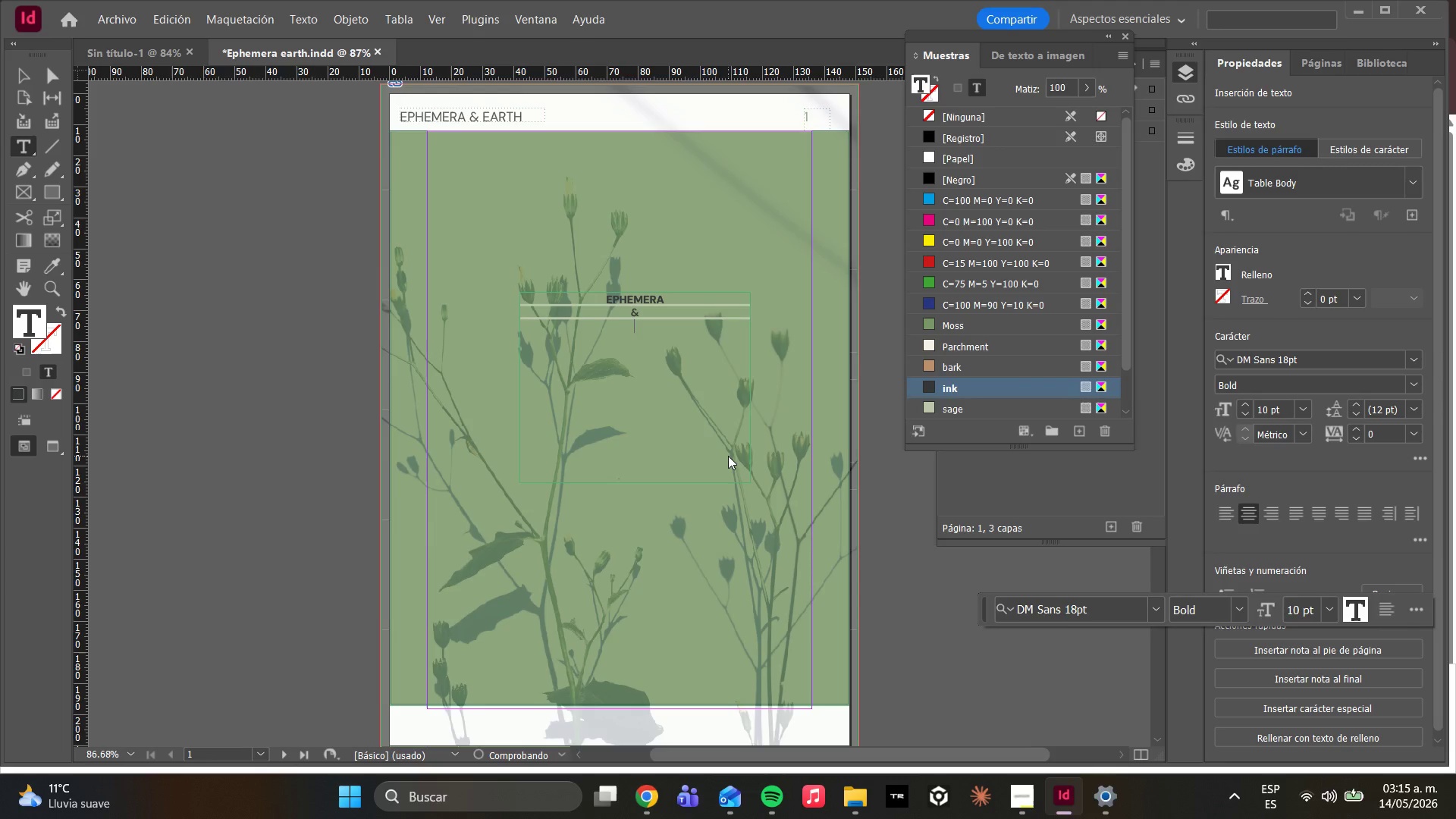 
type(EARTH)
 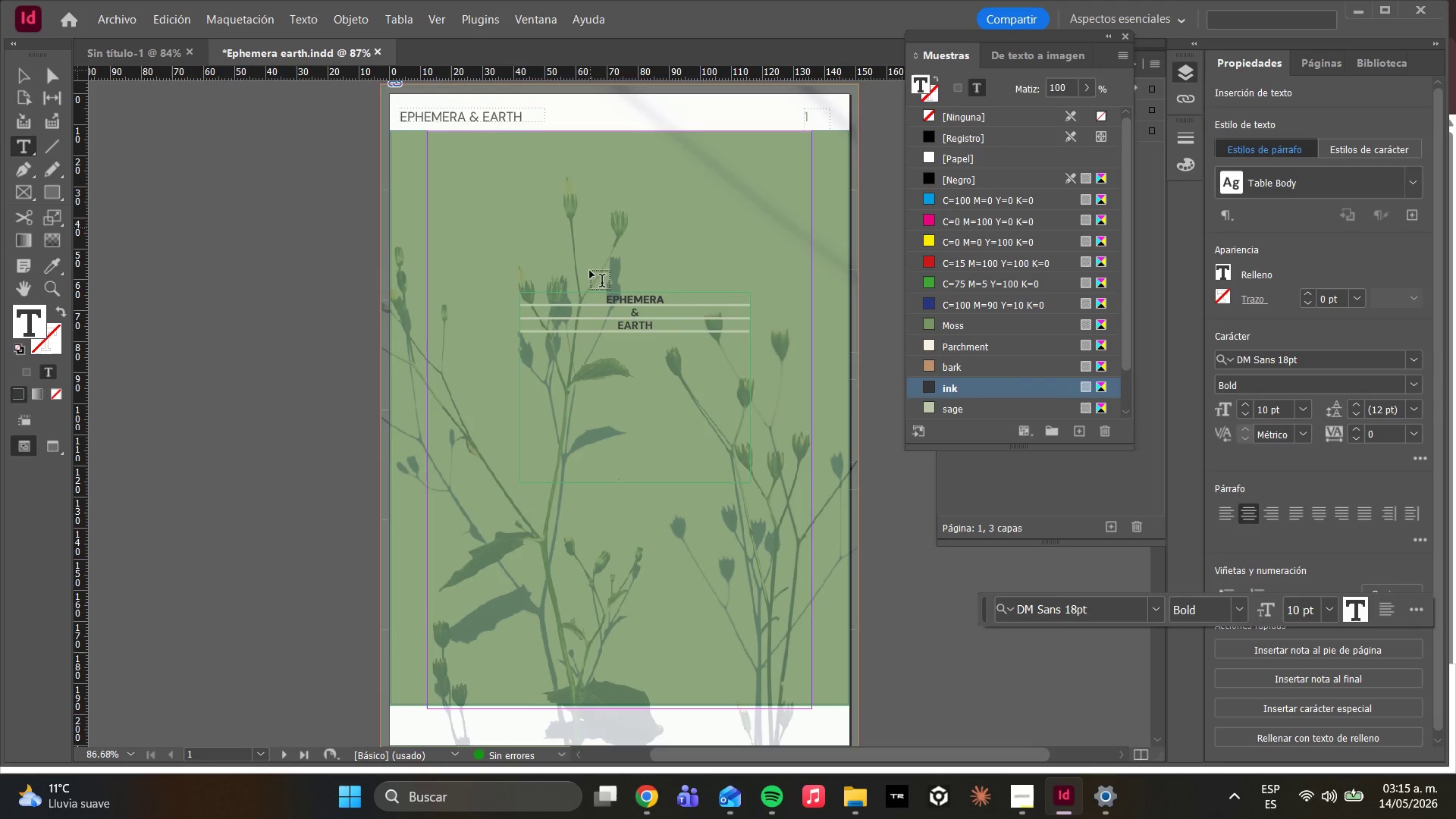 
key(Control+A)
 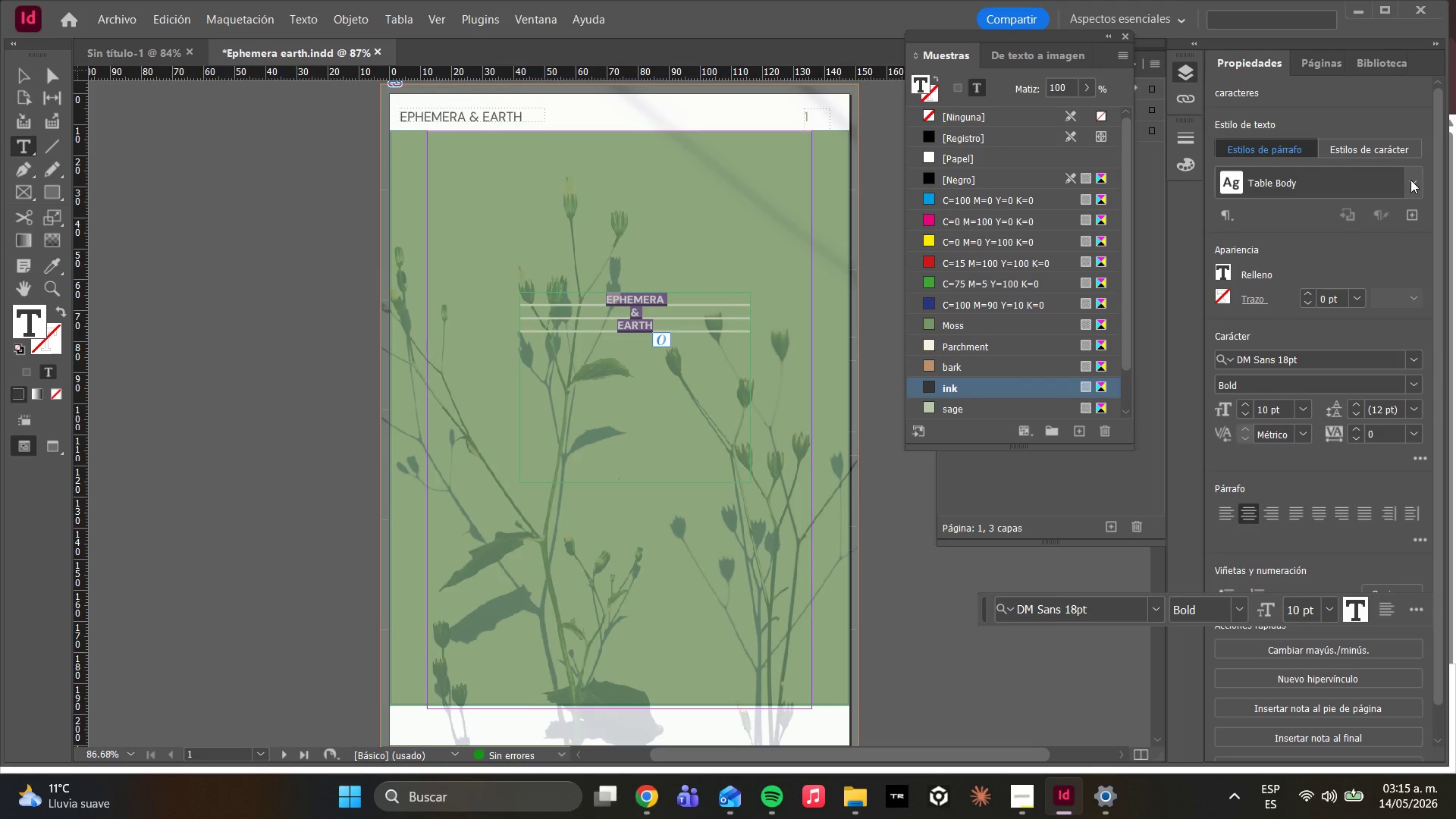 
left_click([1401, 175])
 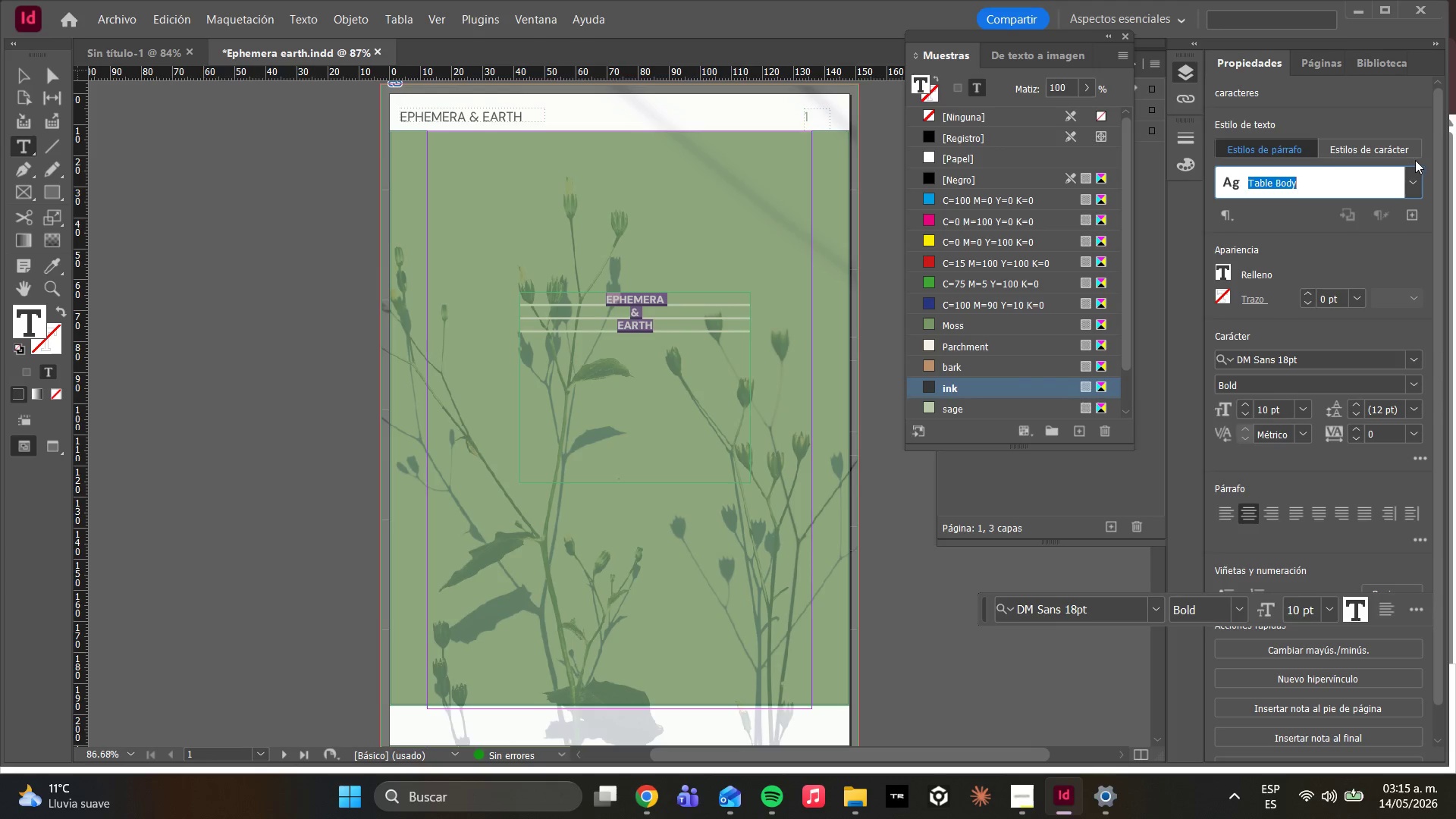 
left_click([1414, 177])
 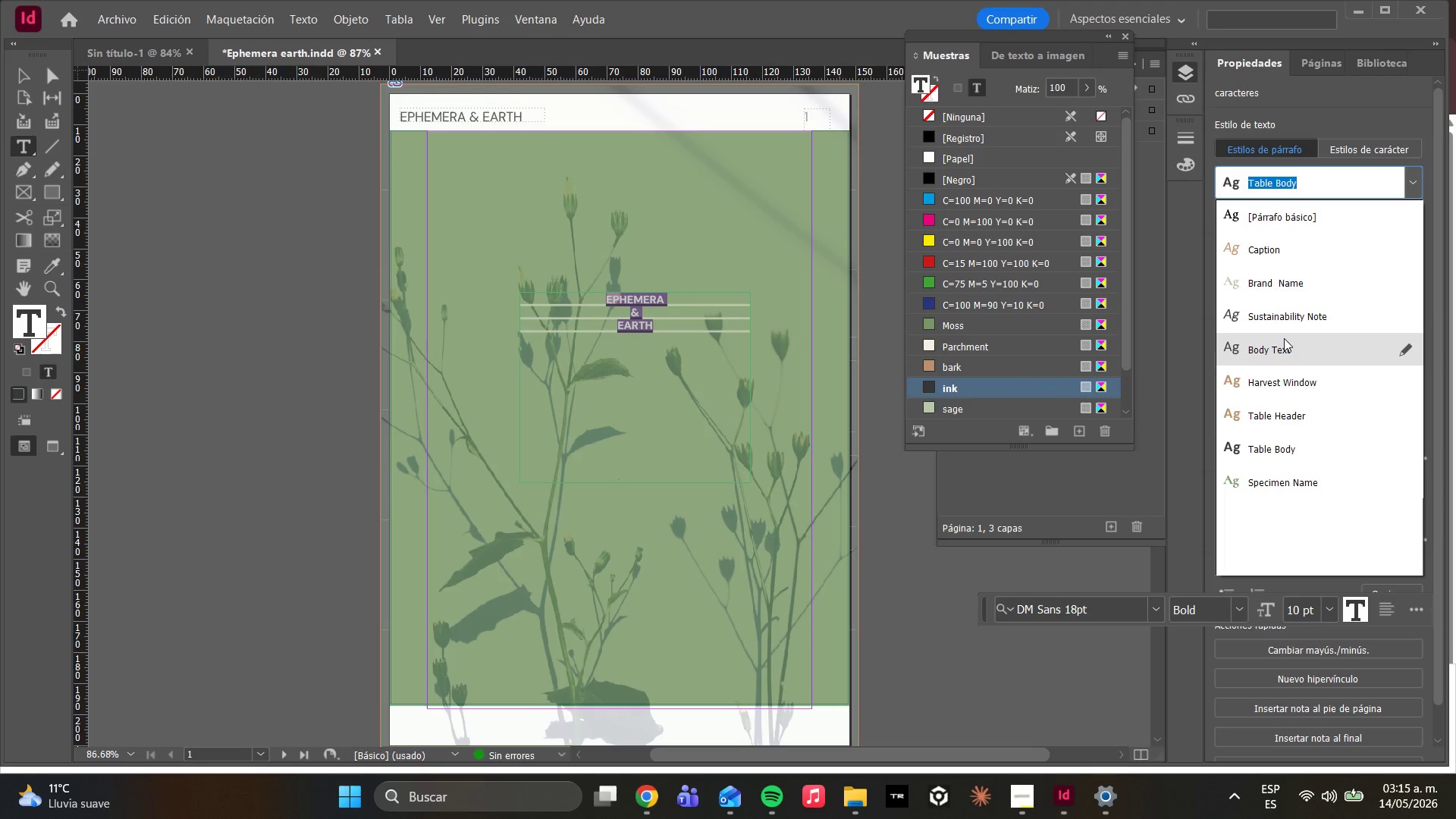 
mouse_move([1264, 290])
 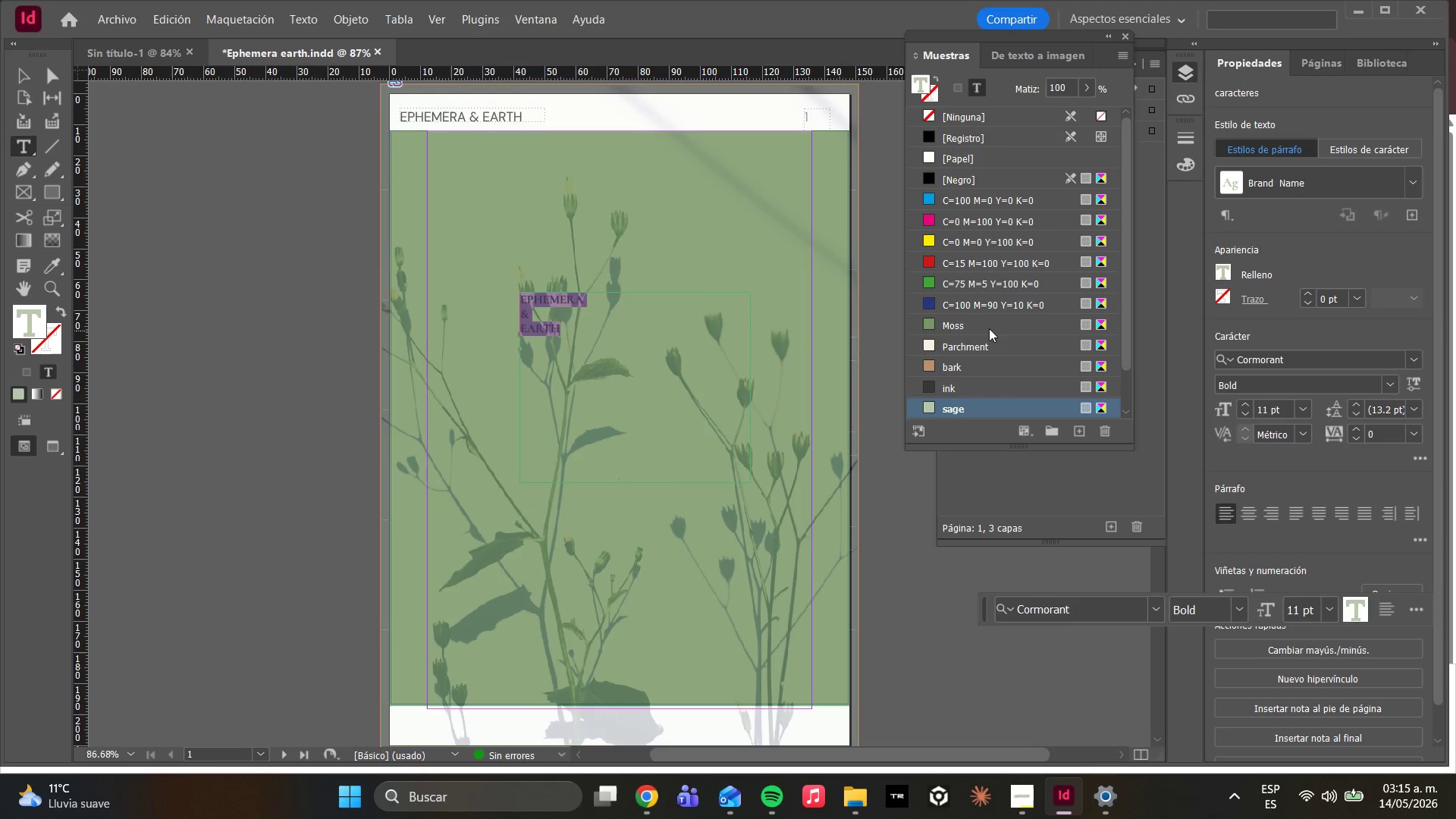 
left_click([681, 328])
 